 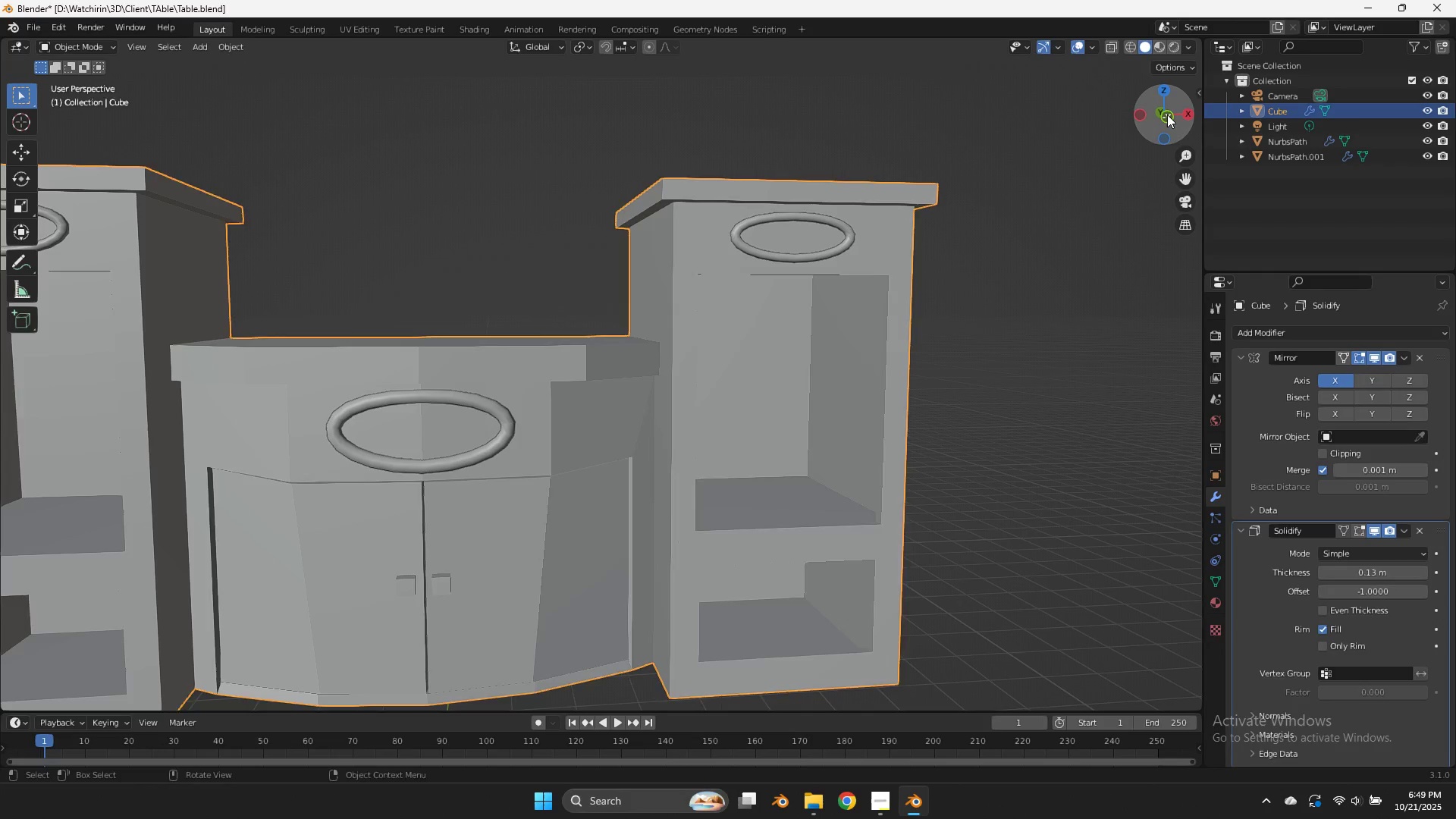 
key(Tab)
 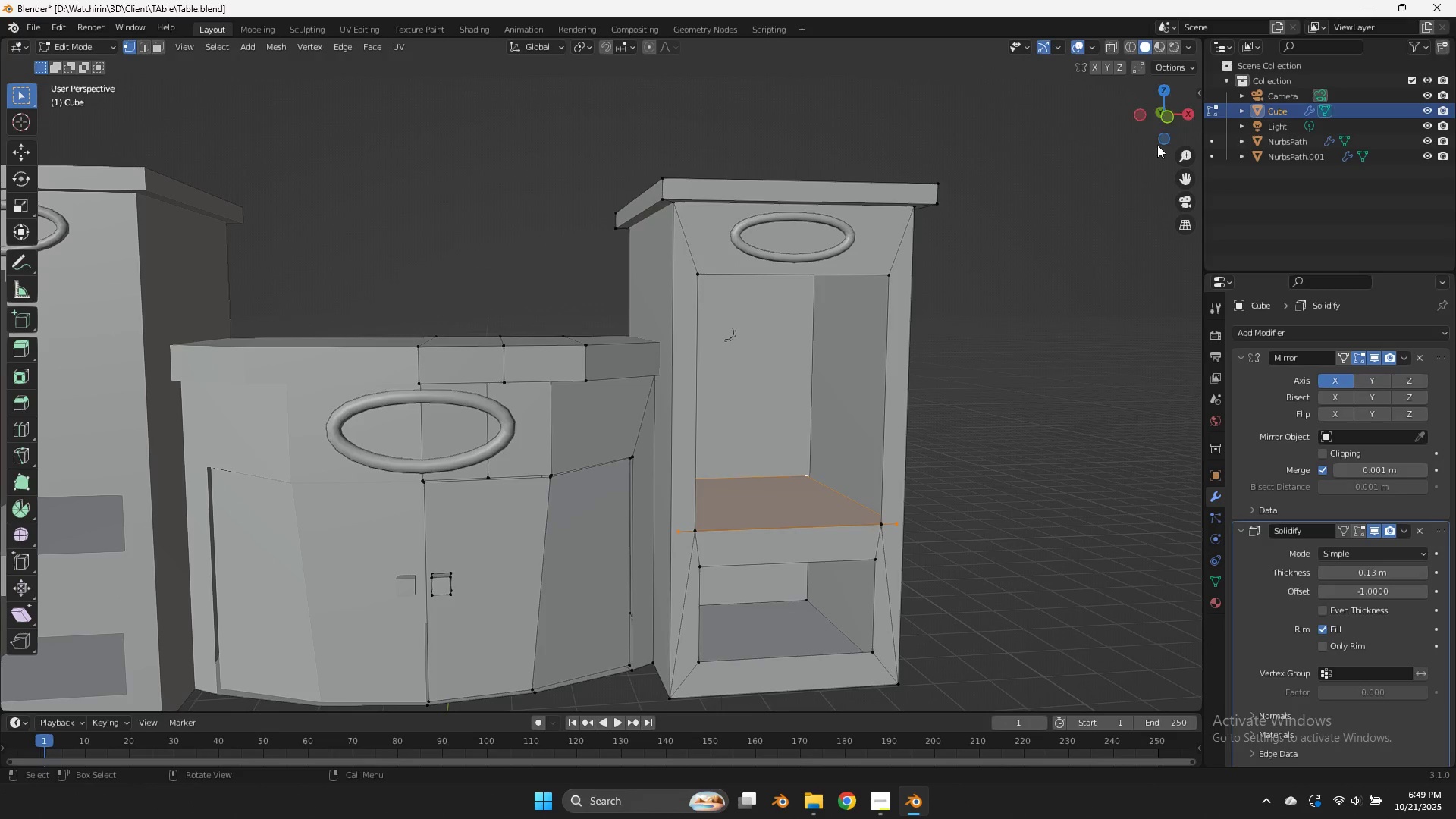 
key(Tab)
 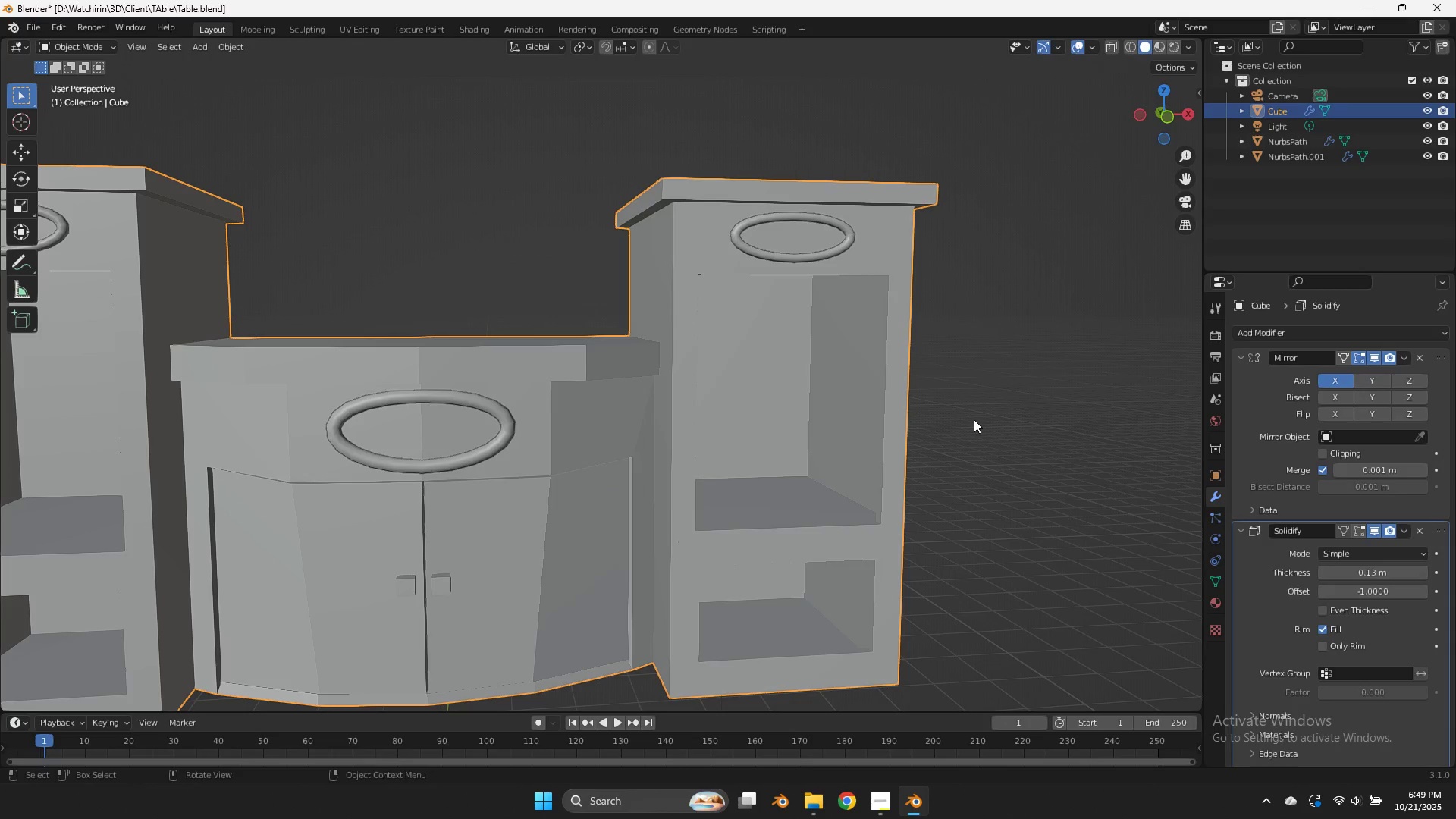 
key(Tab)
 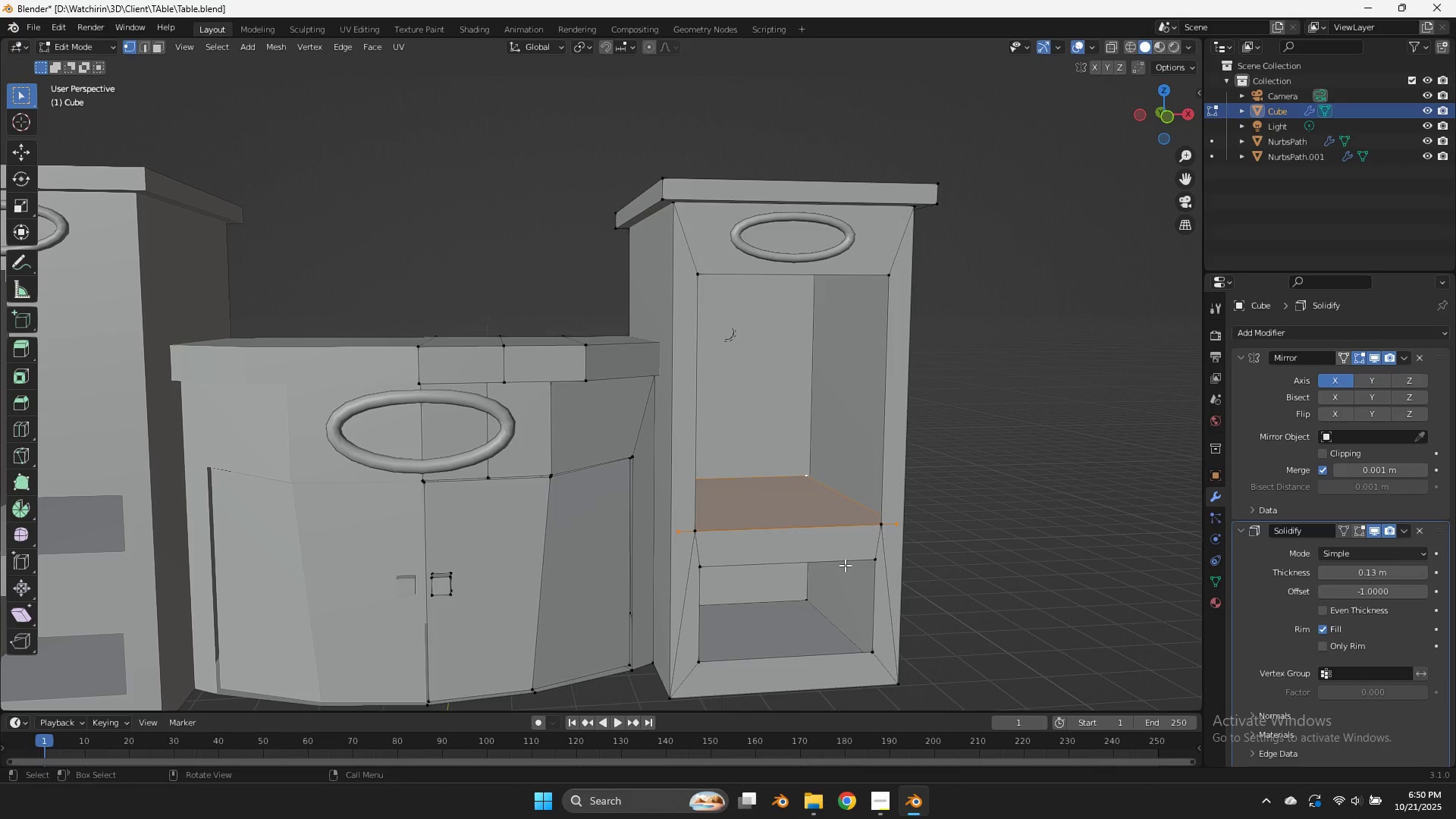 
key(Tab)
 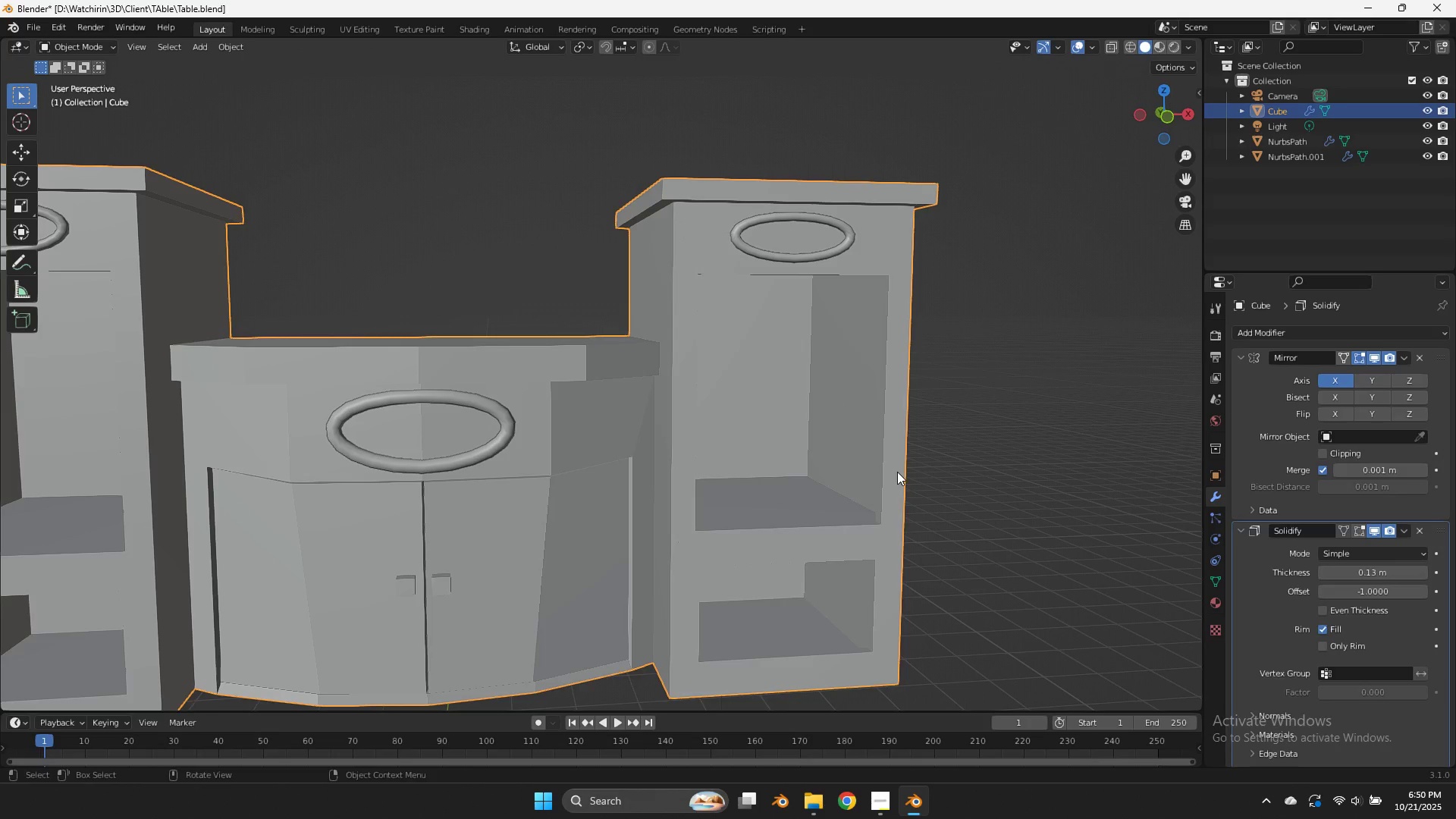 
key(Tab)
 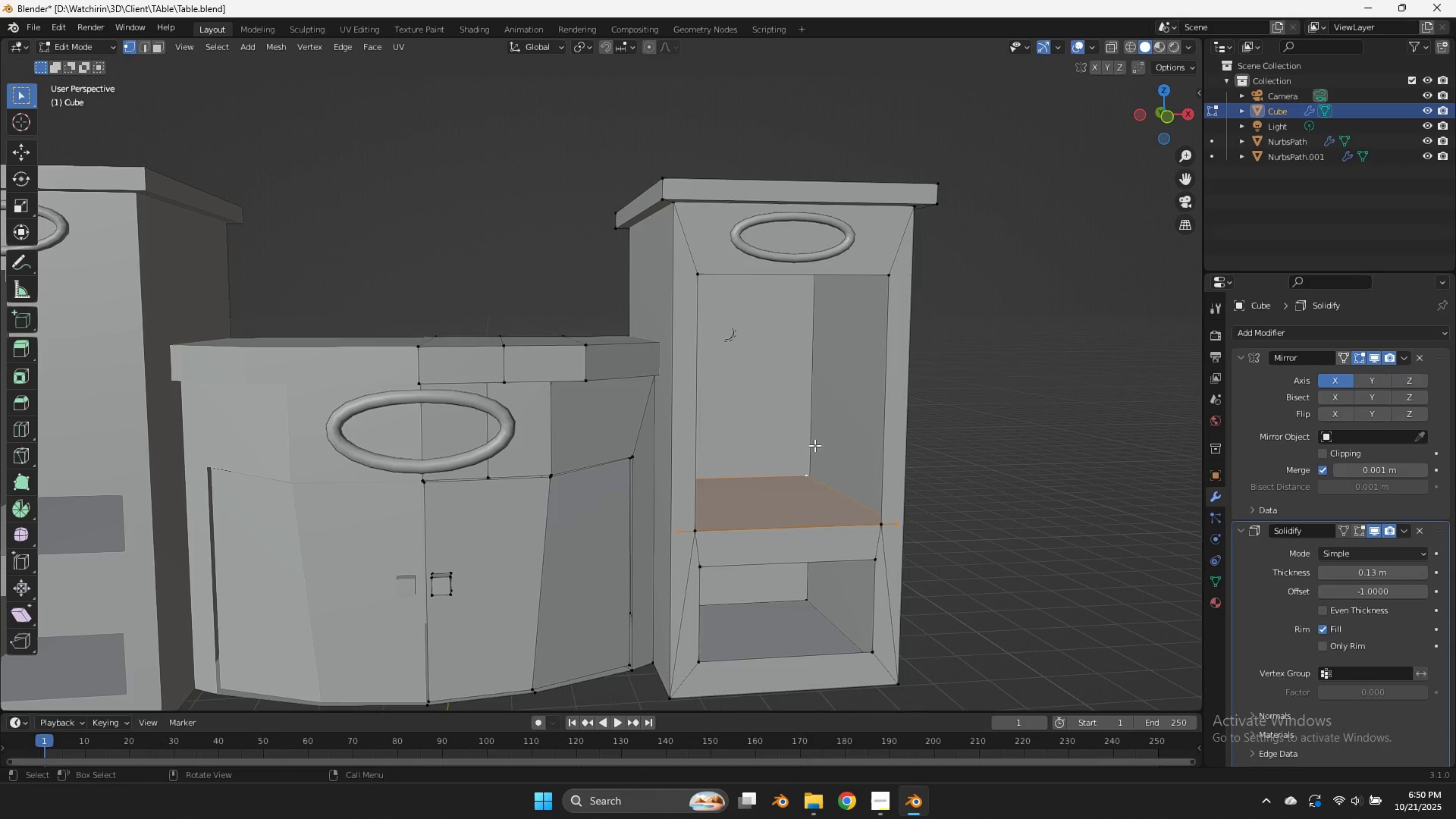 
hold_key(key=ShiftLeft, duration=0.69)
 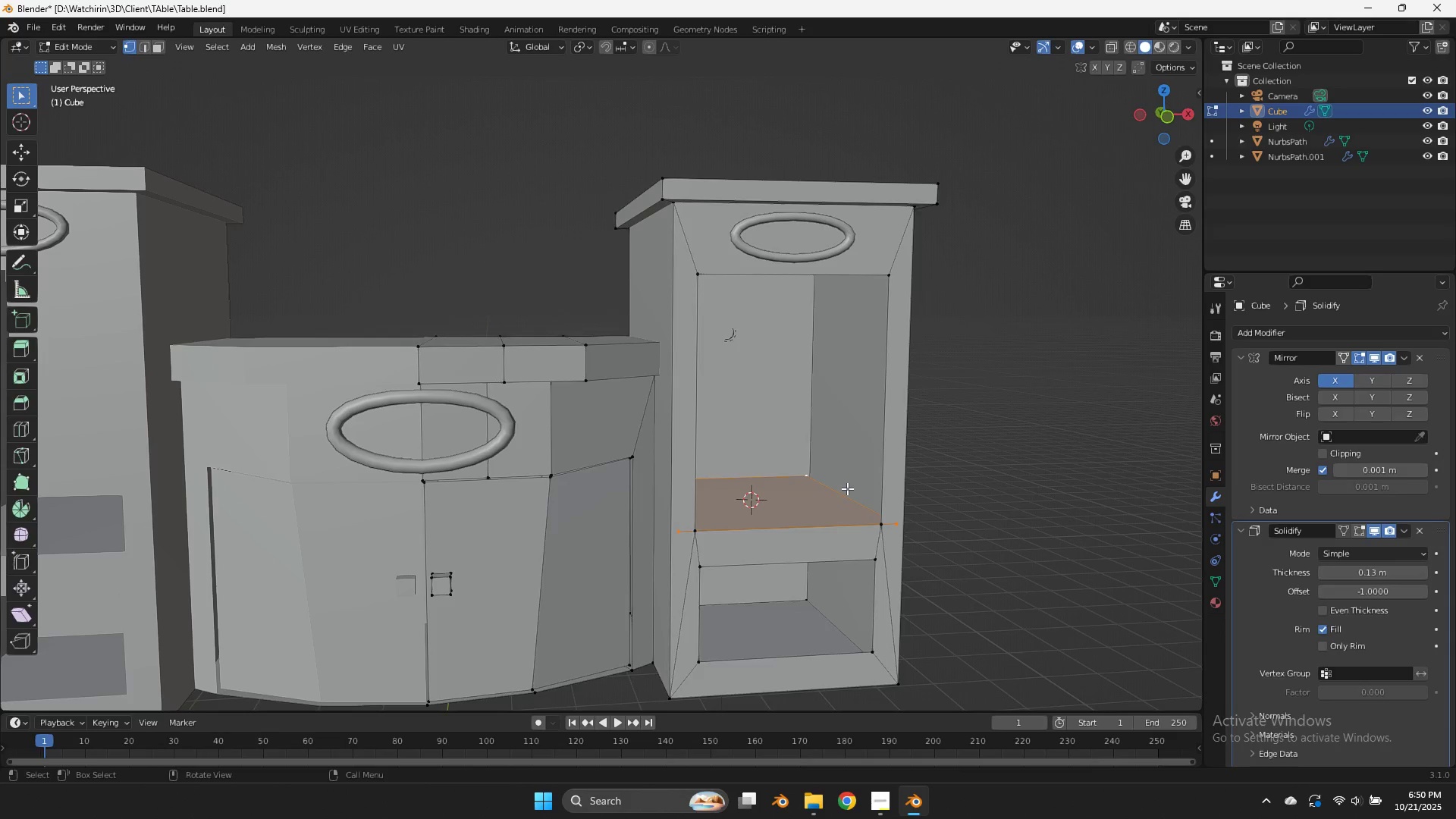 
hold_key(key=S, duration=0.56)
 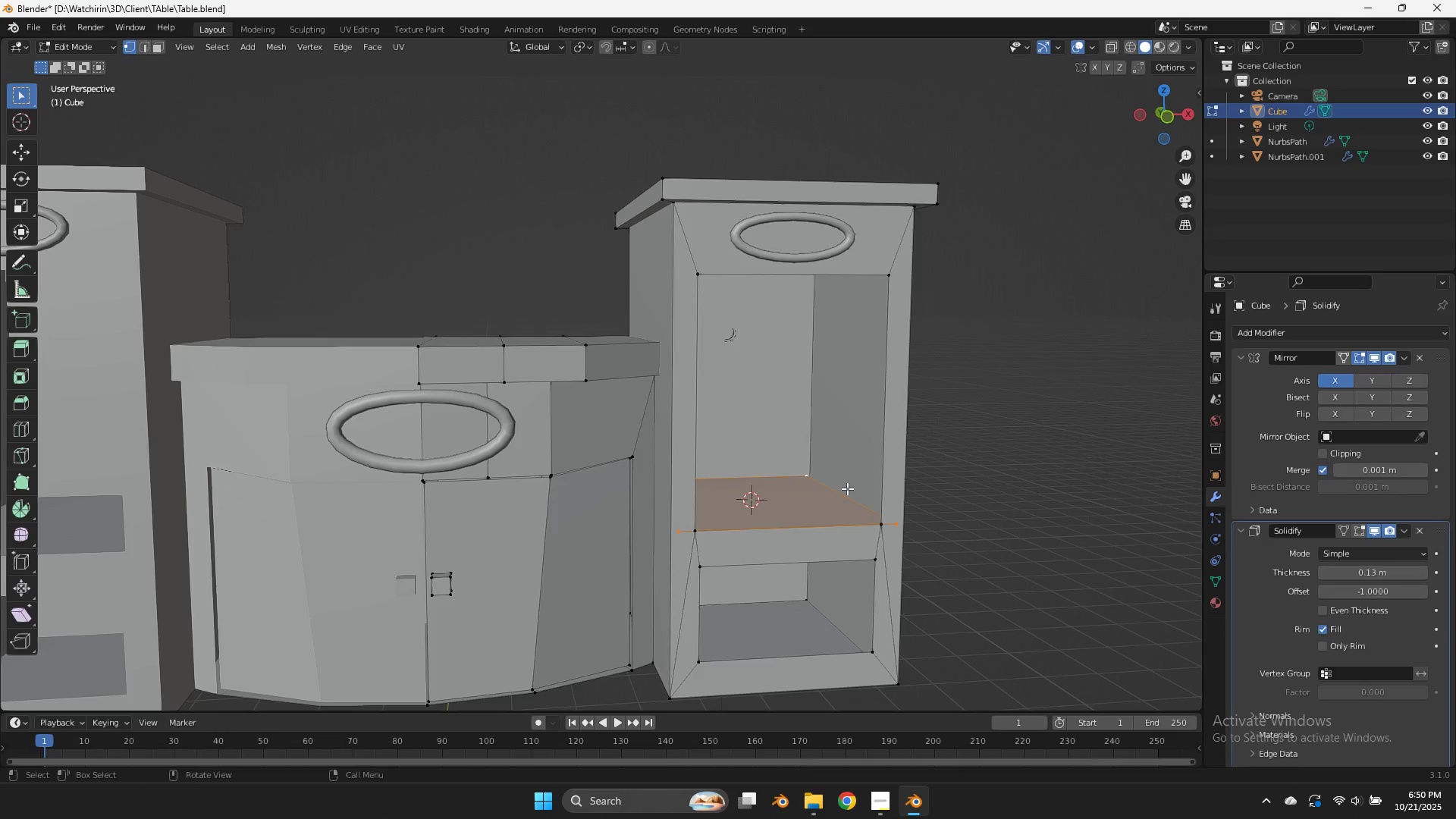 
key(Tab)
 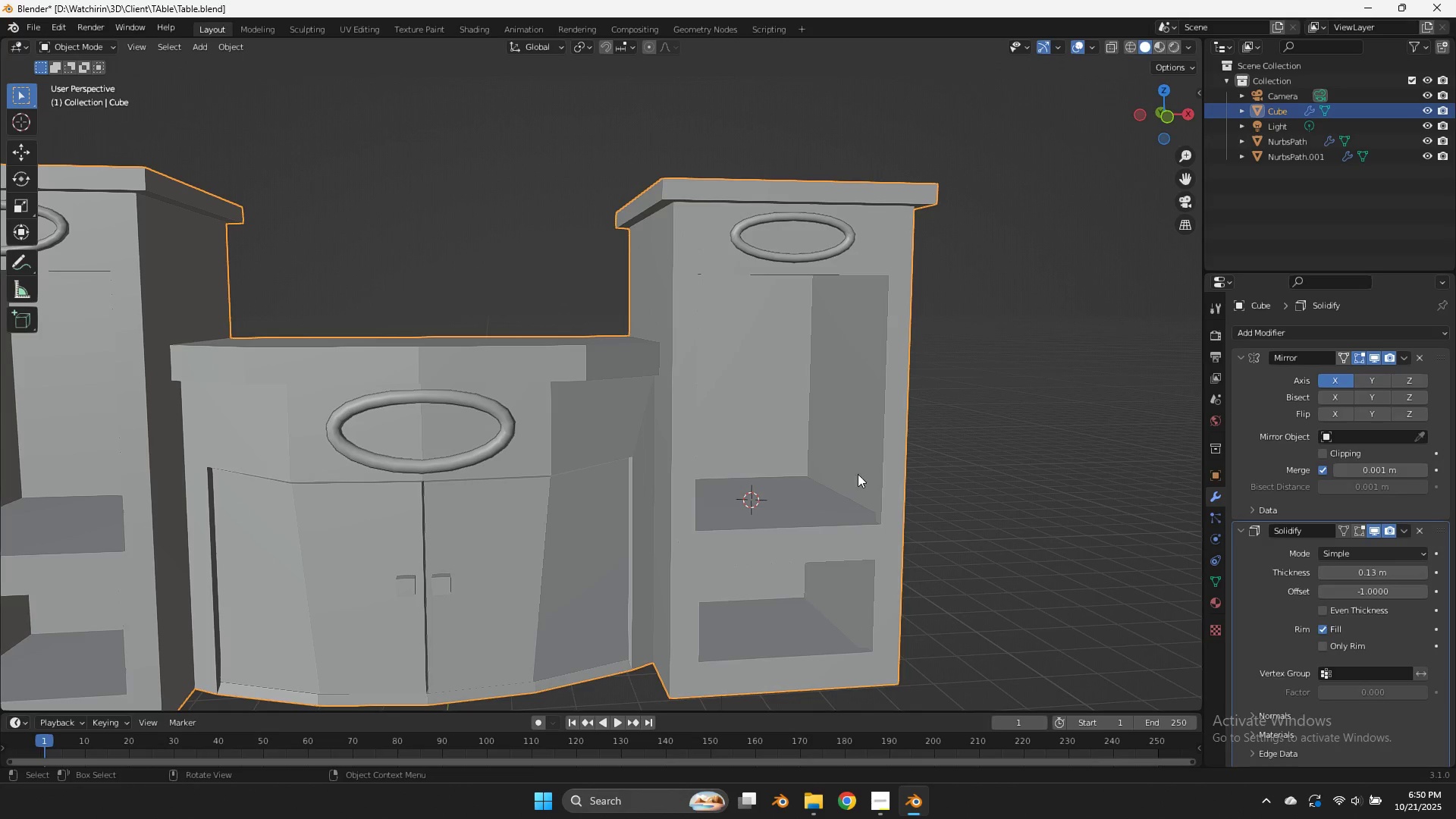 
key(Tab)
 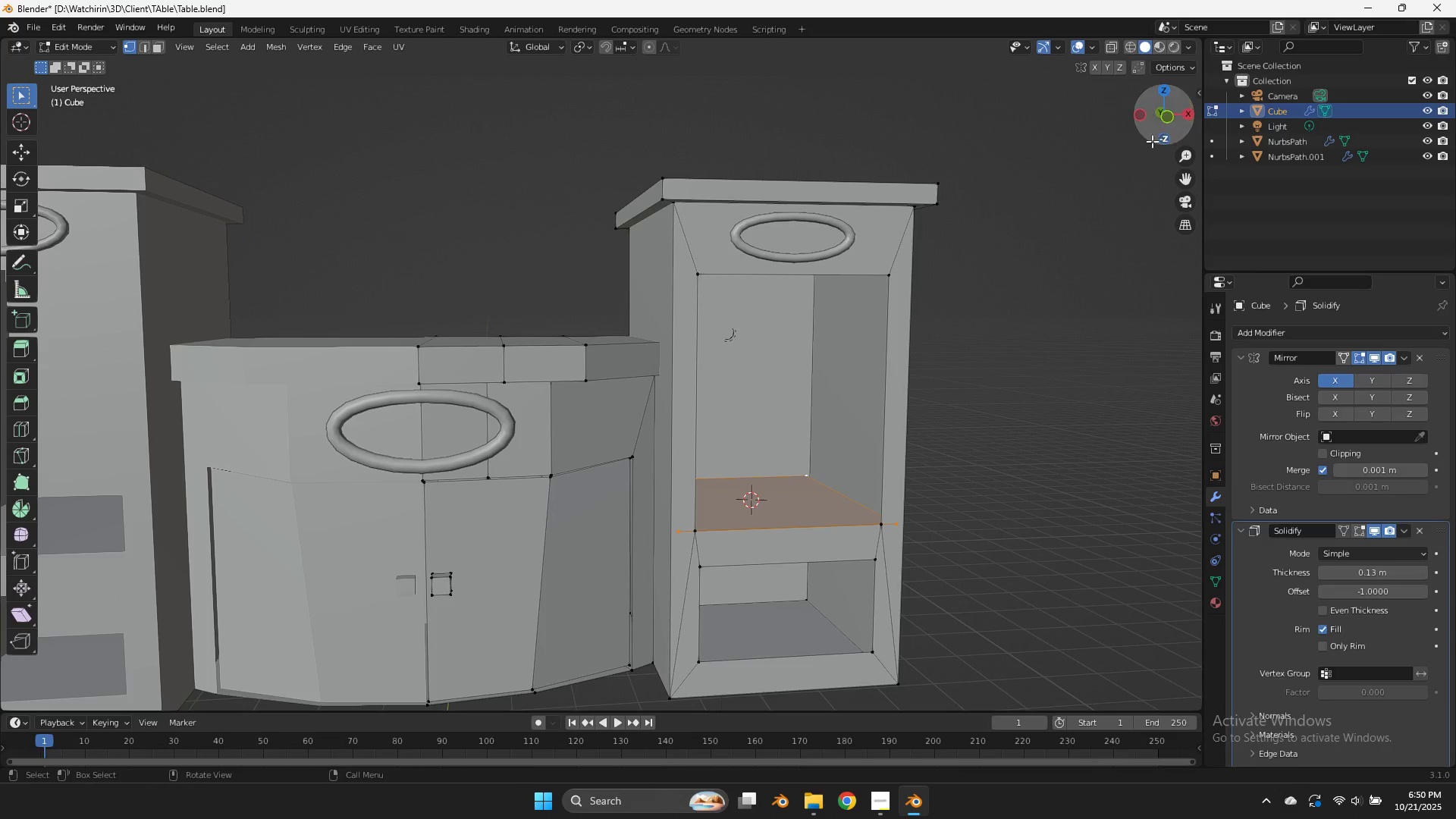 
left_click_drag(start_coordinate=[1163, 125], to_coordinate=[1175, 142])
 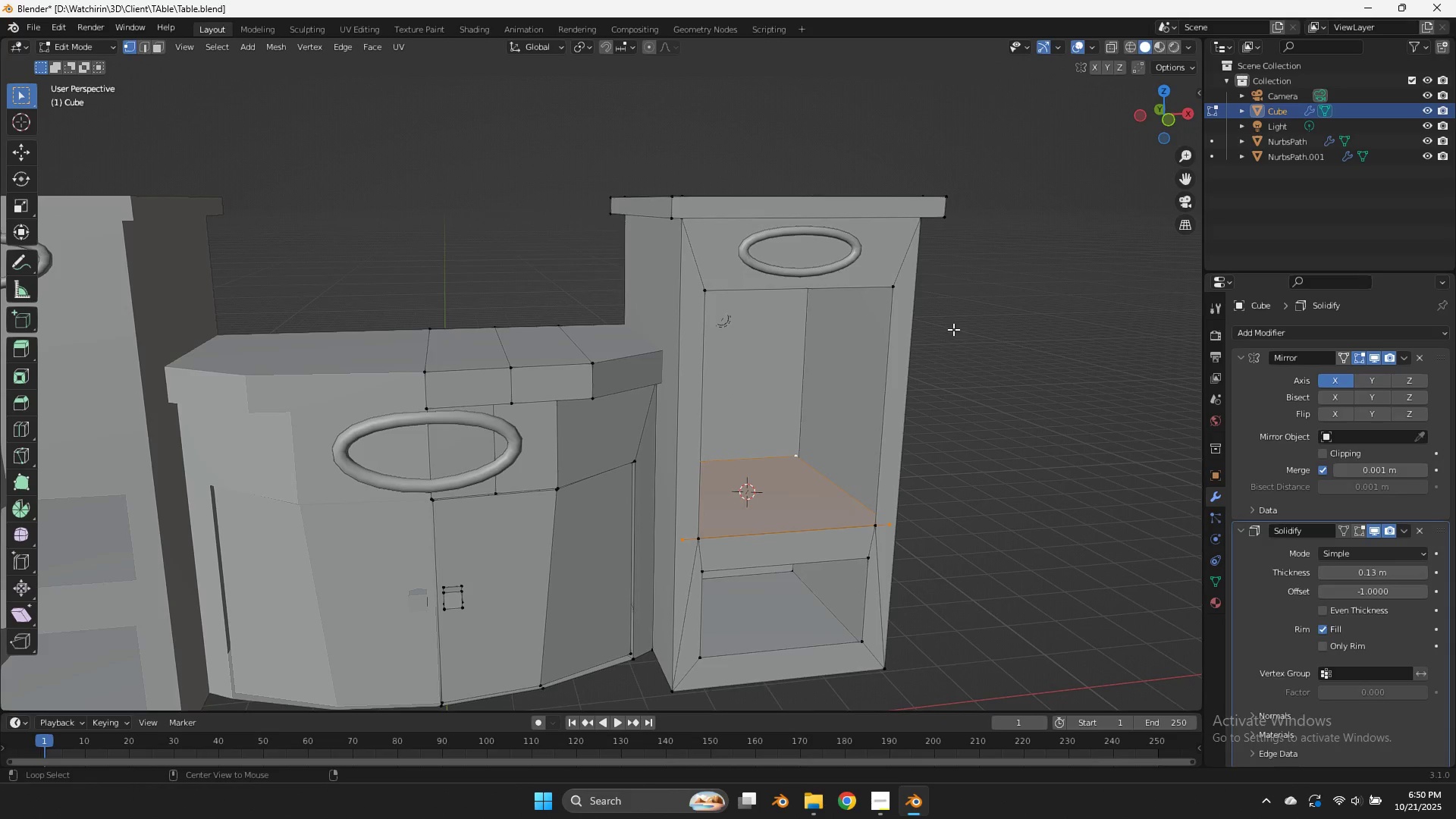 
hold_key(key=AltLeft, duration=0.97)
left_click([891, 350])
 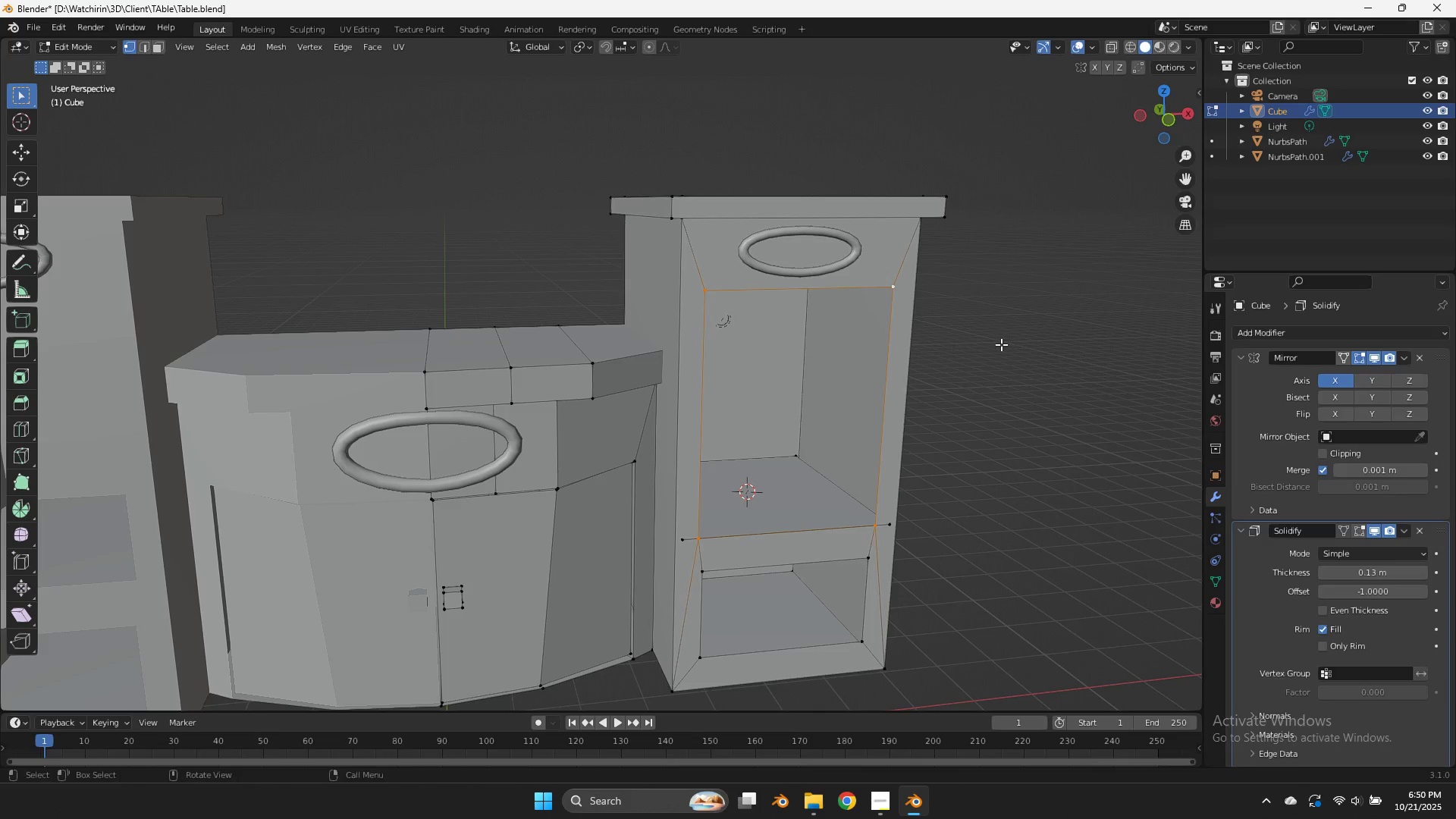 
key(Shift+D)
 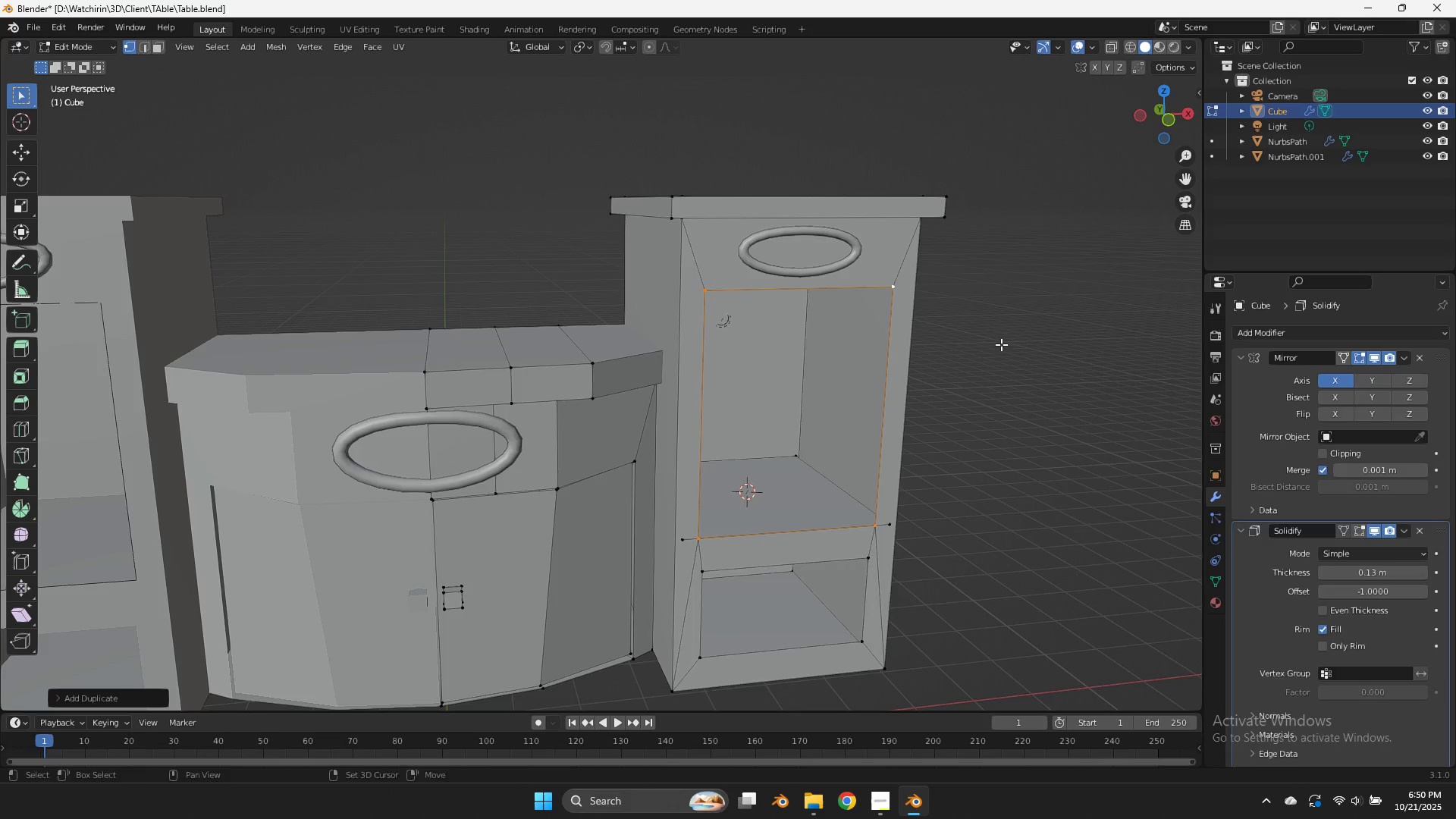 
right_click([1001, 344])
 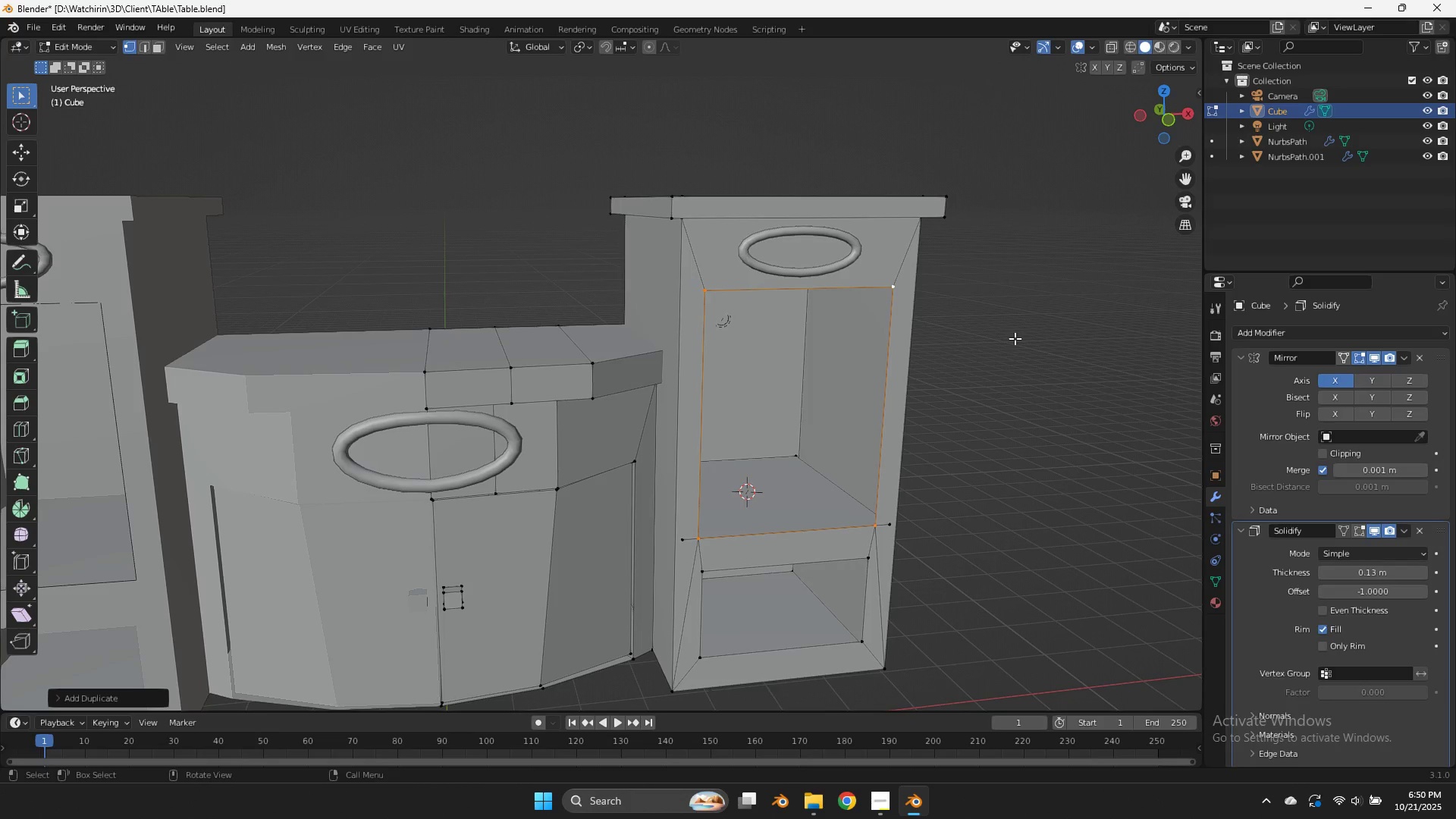 
key(S)
 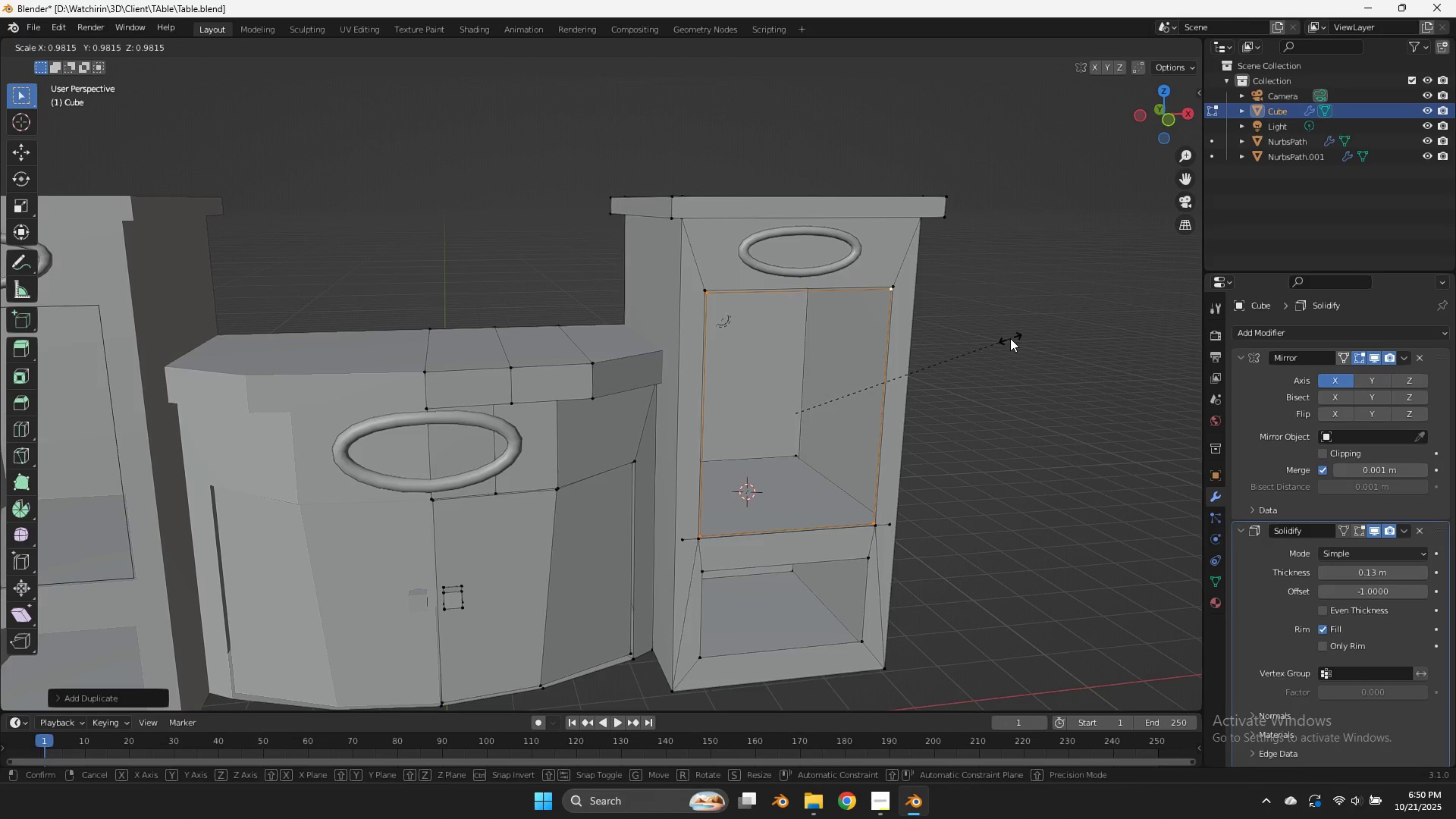 
left_click([1010, 338])
 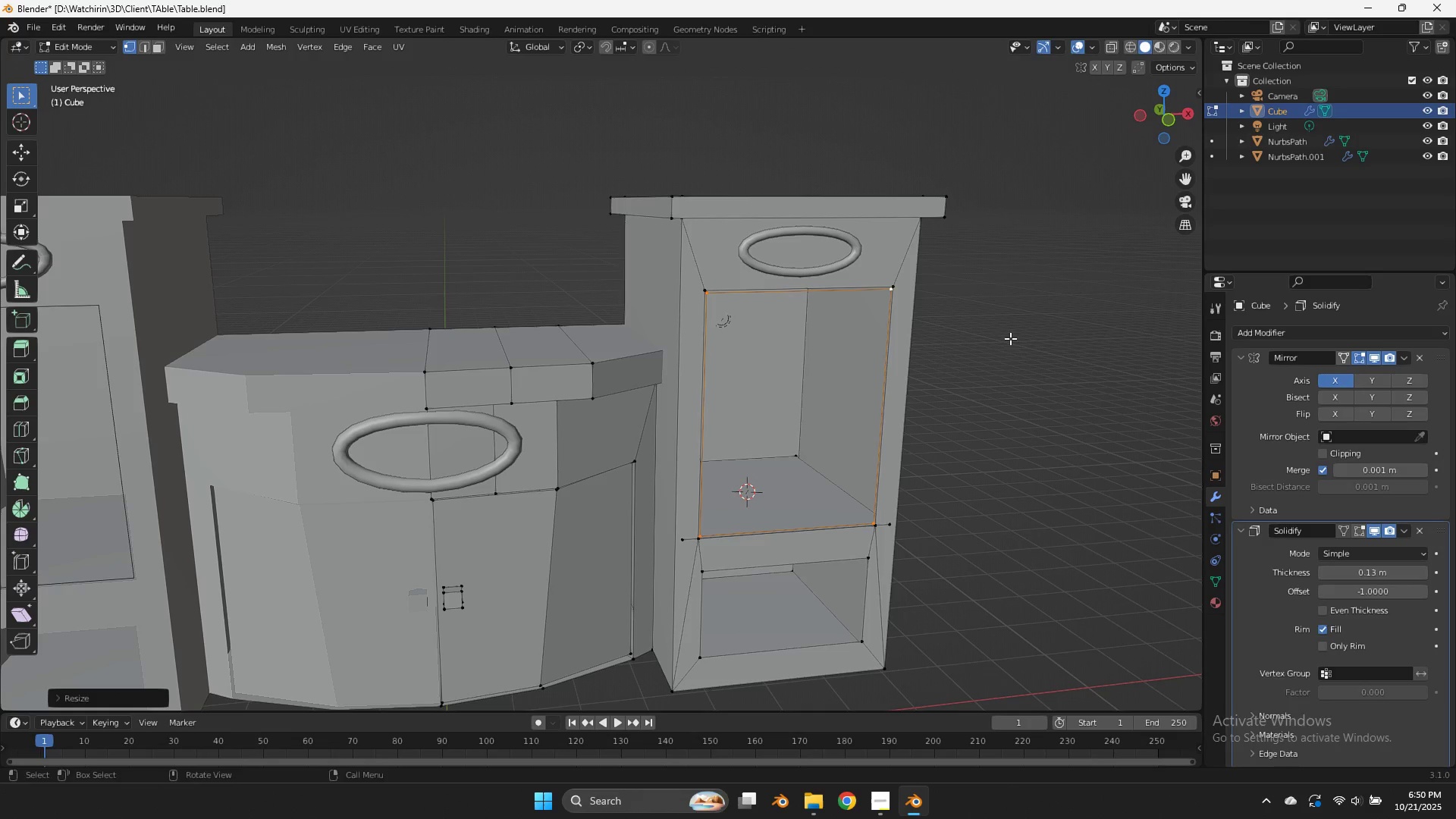 
key(Control+ControlLeft)
 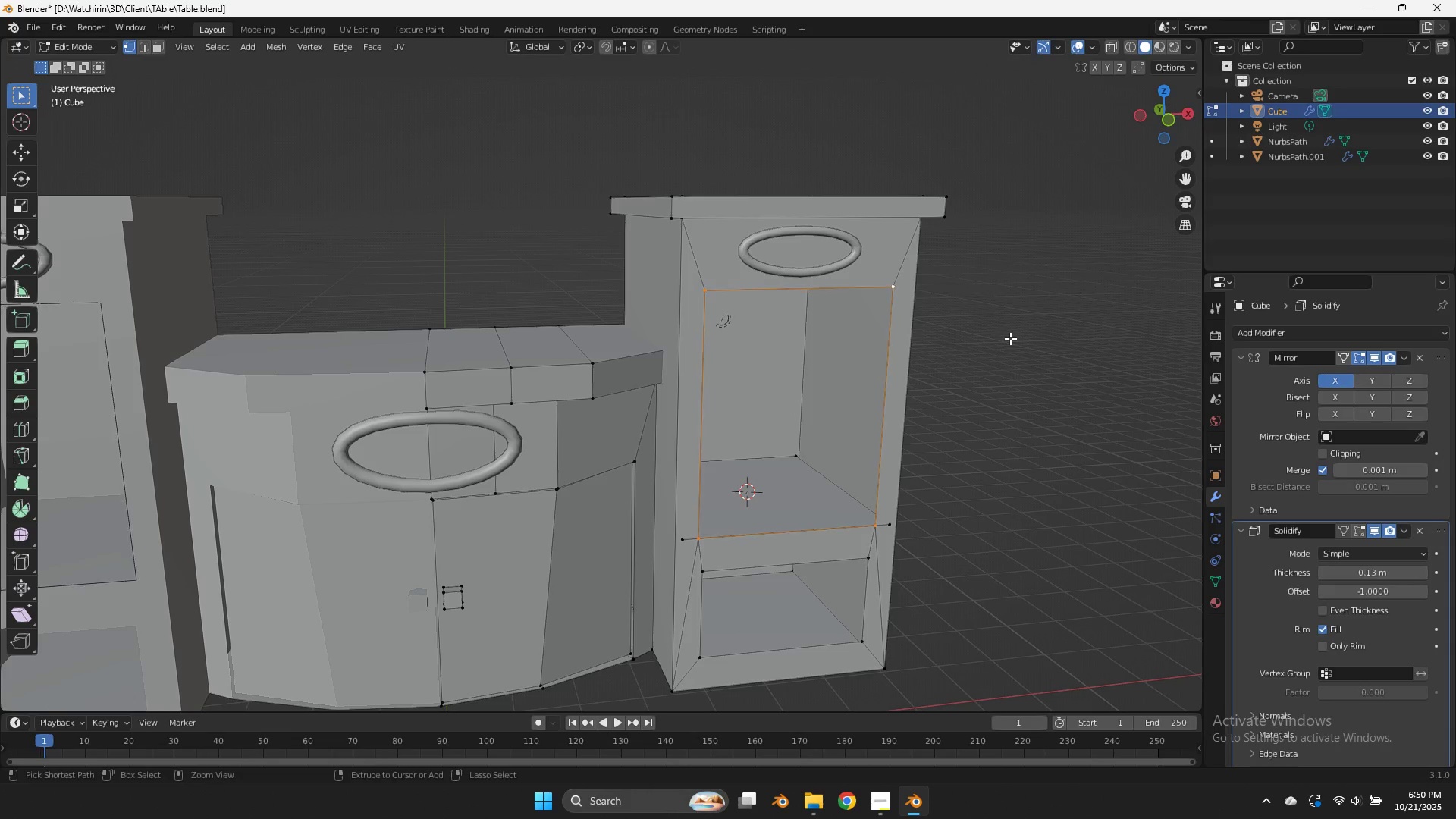 
key(Control+Z)
 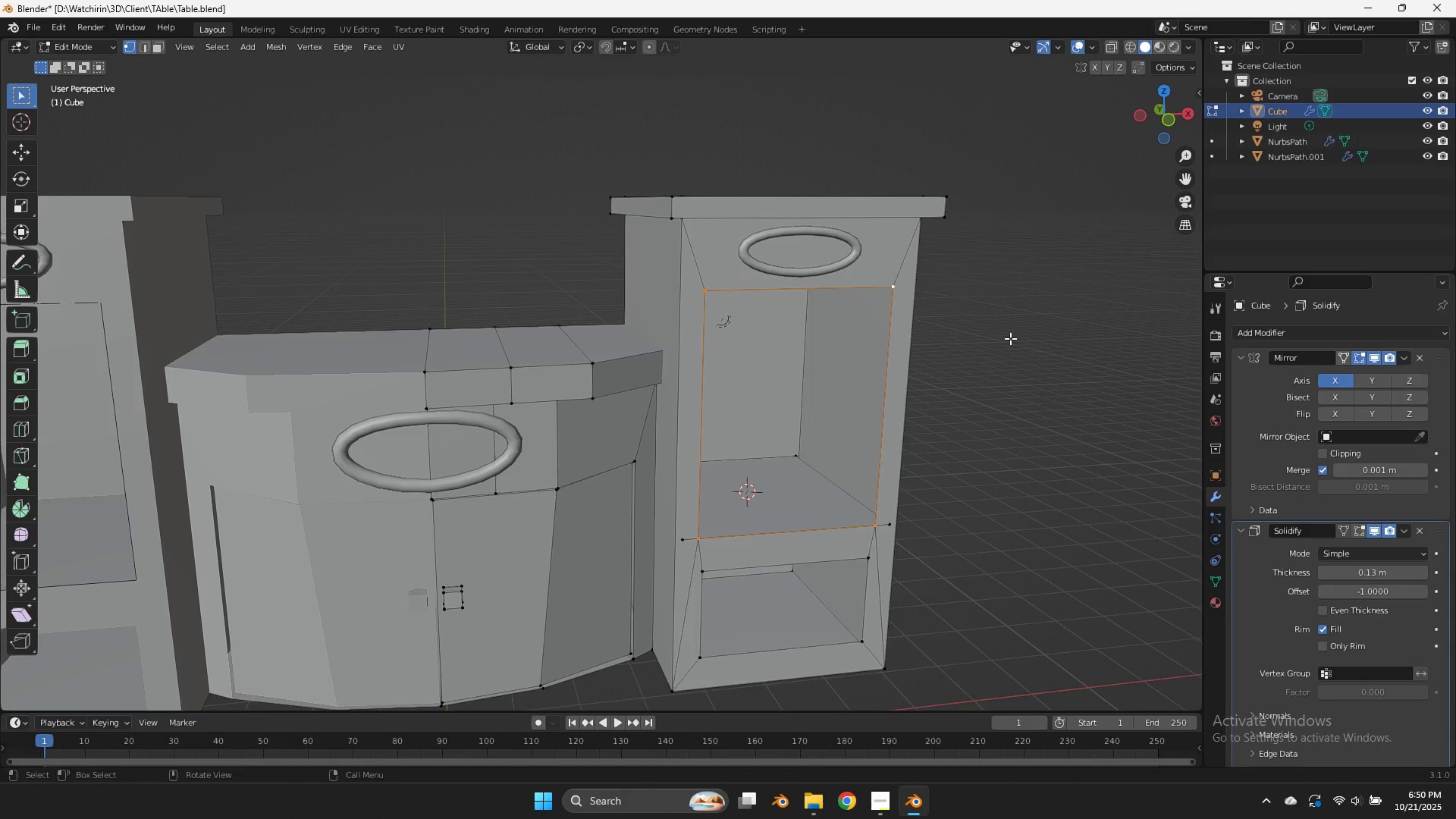 
key(F)
 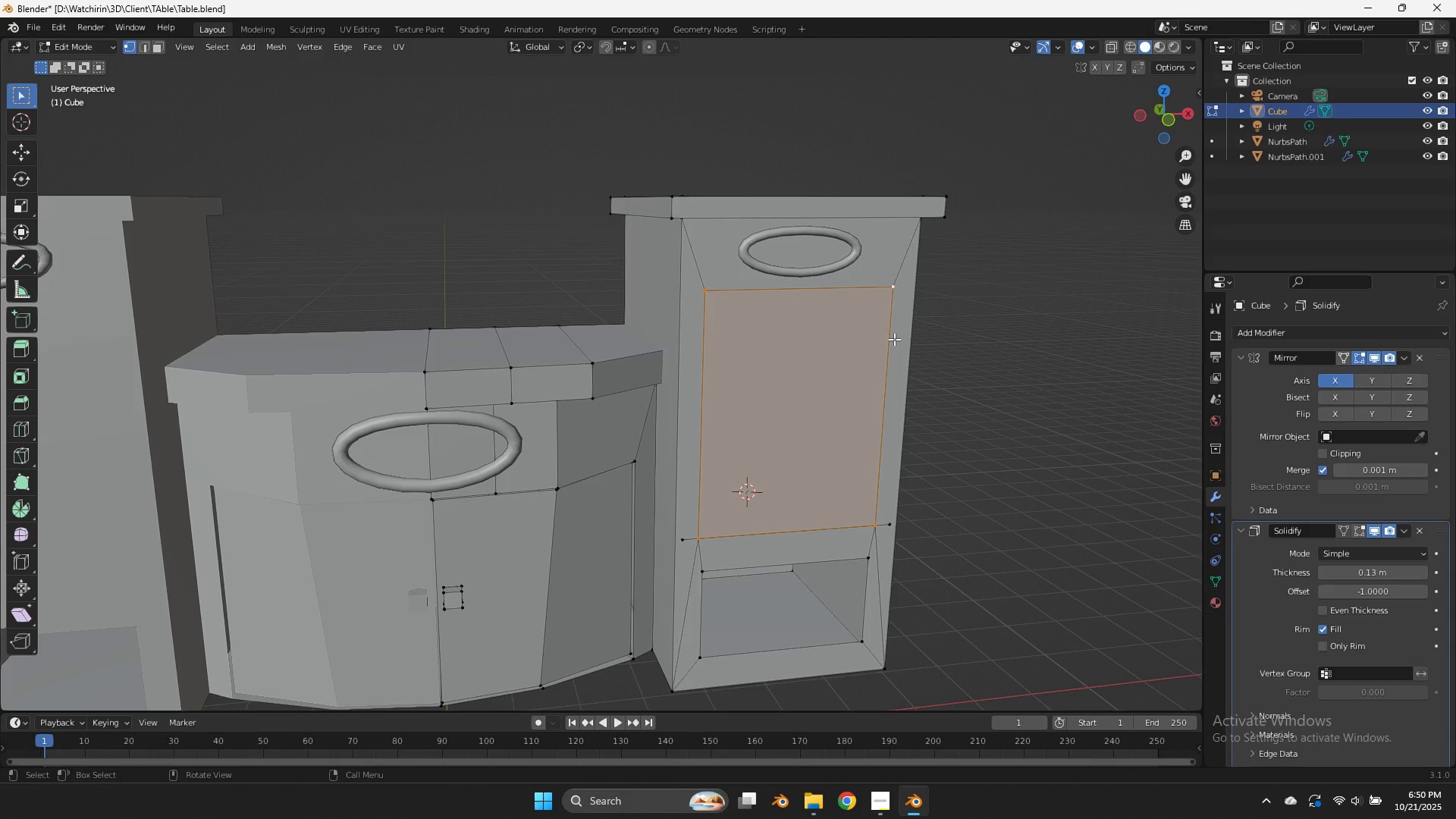 
key(I)
 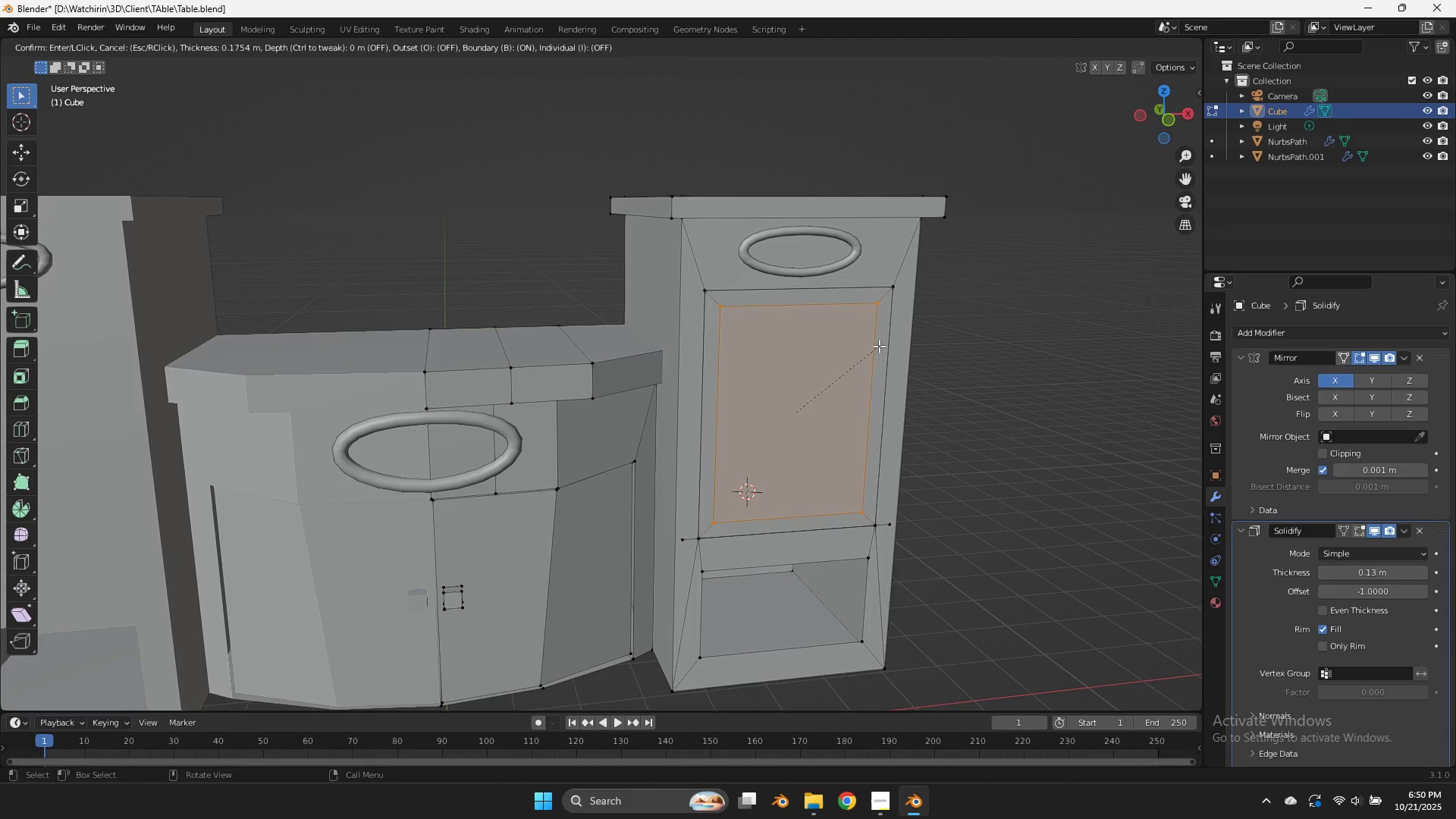 
left_click([879, 346])
 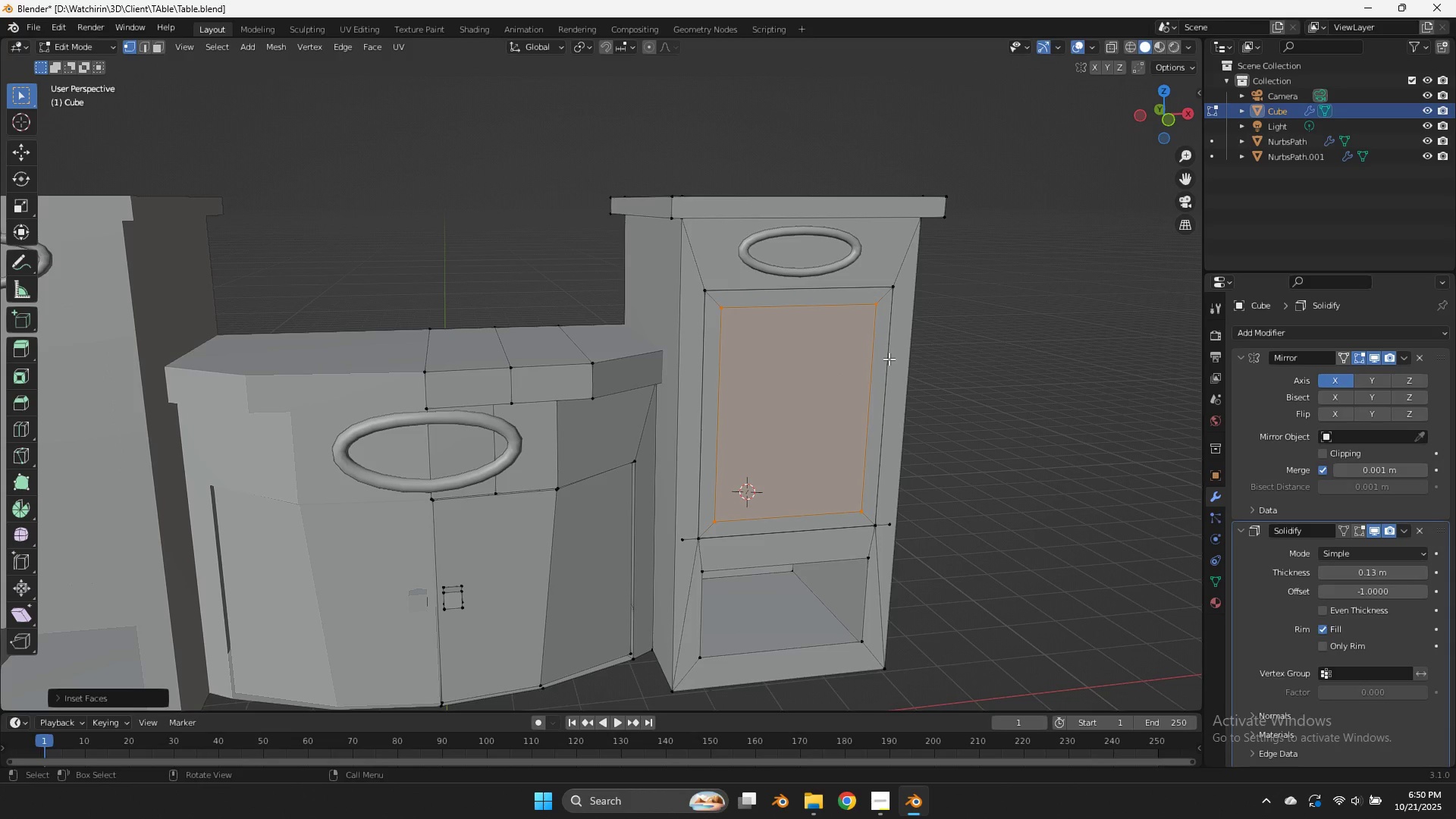 
key(Tab)
 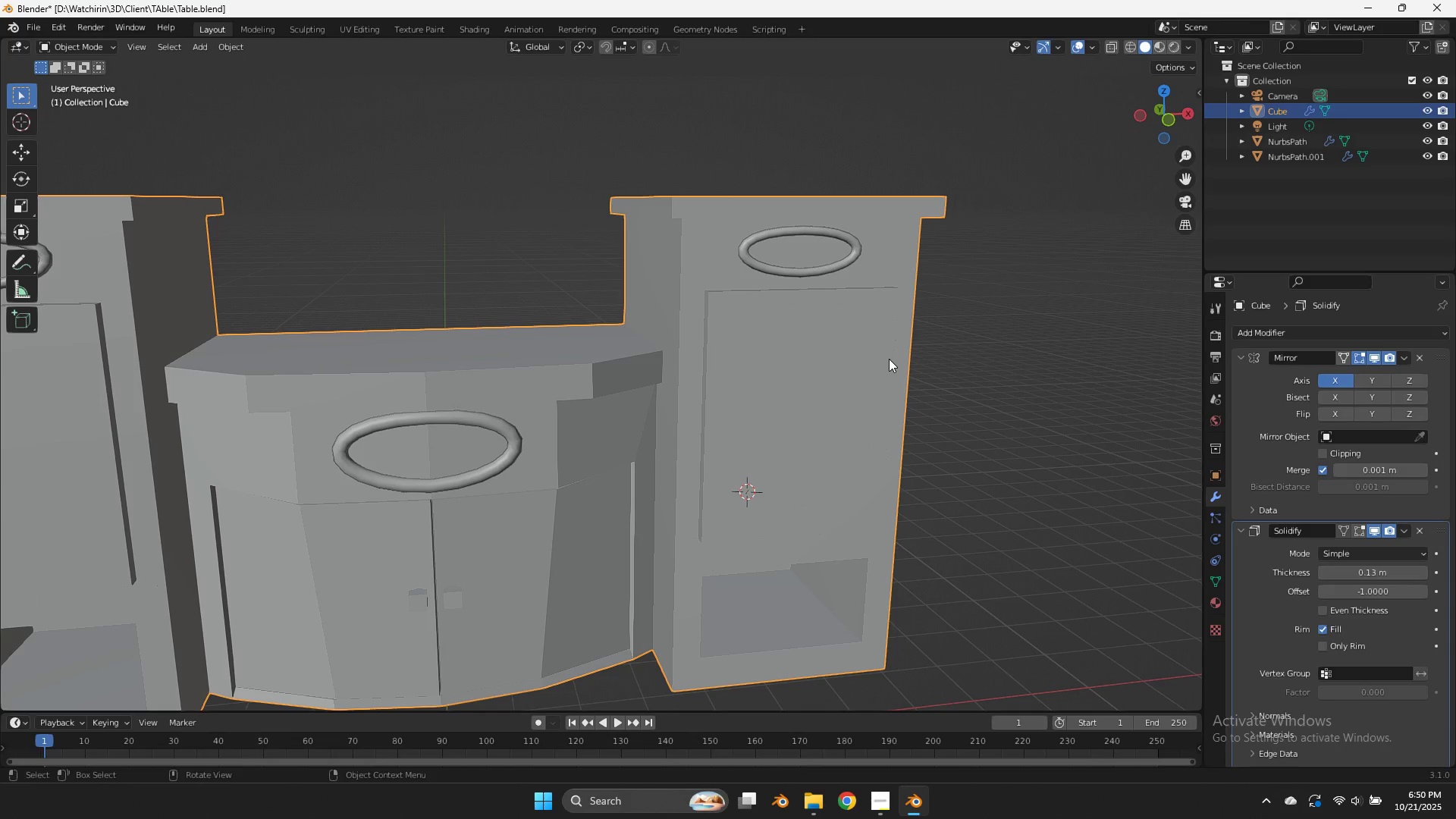 
key(Tab)
 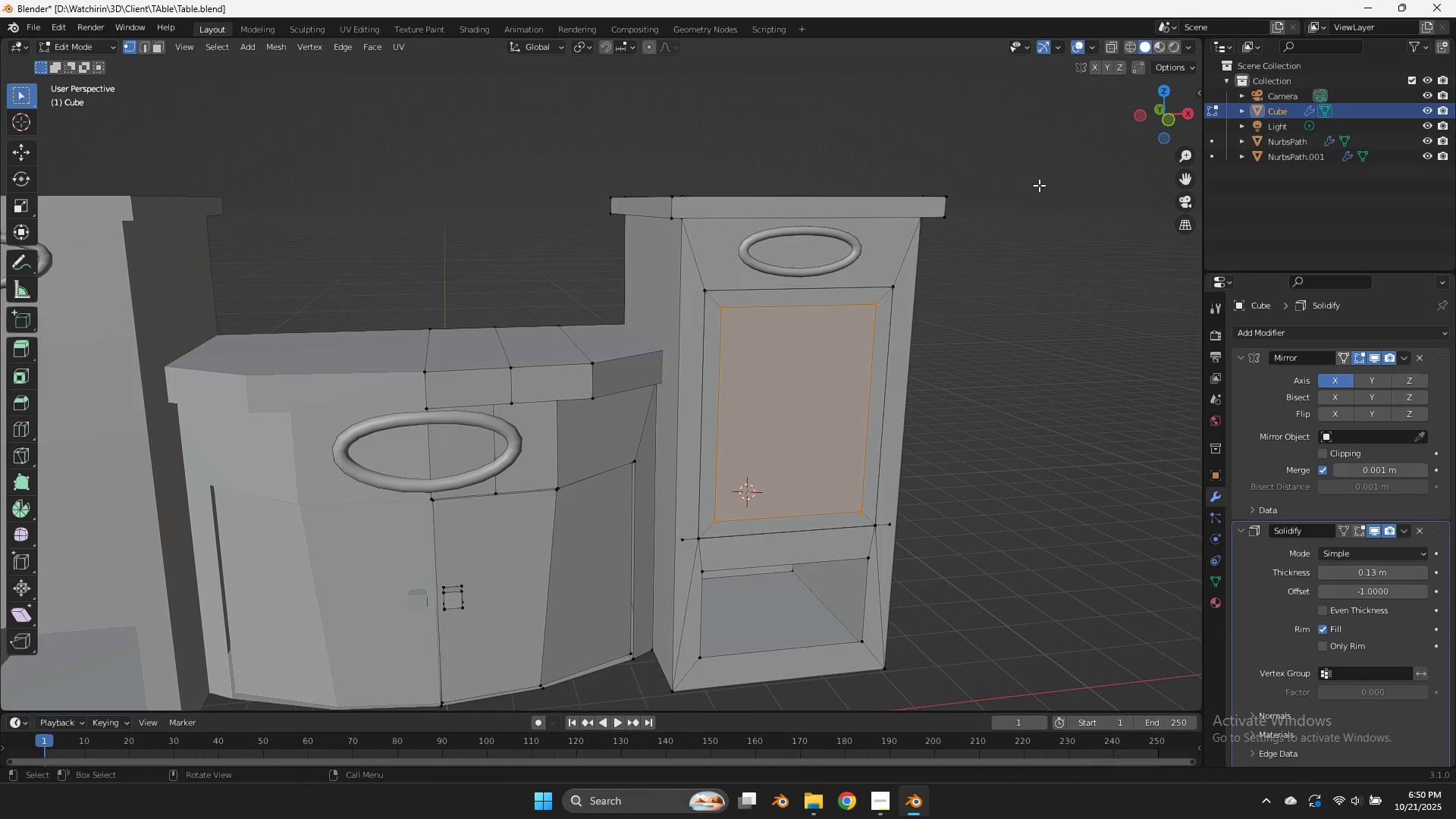 
key(Tab)
 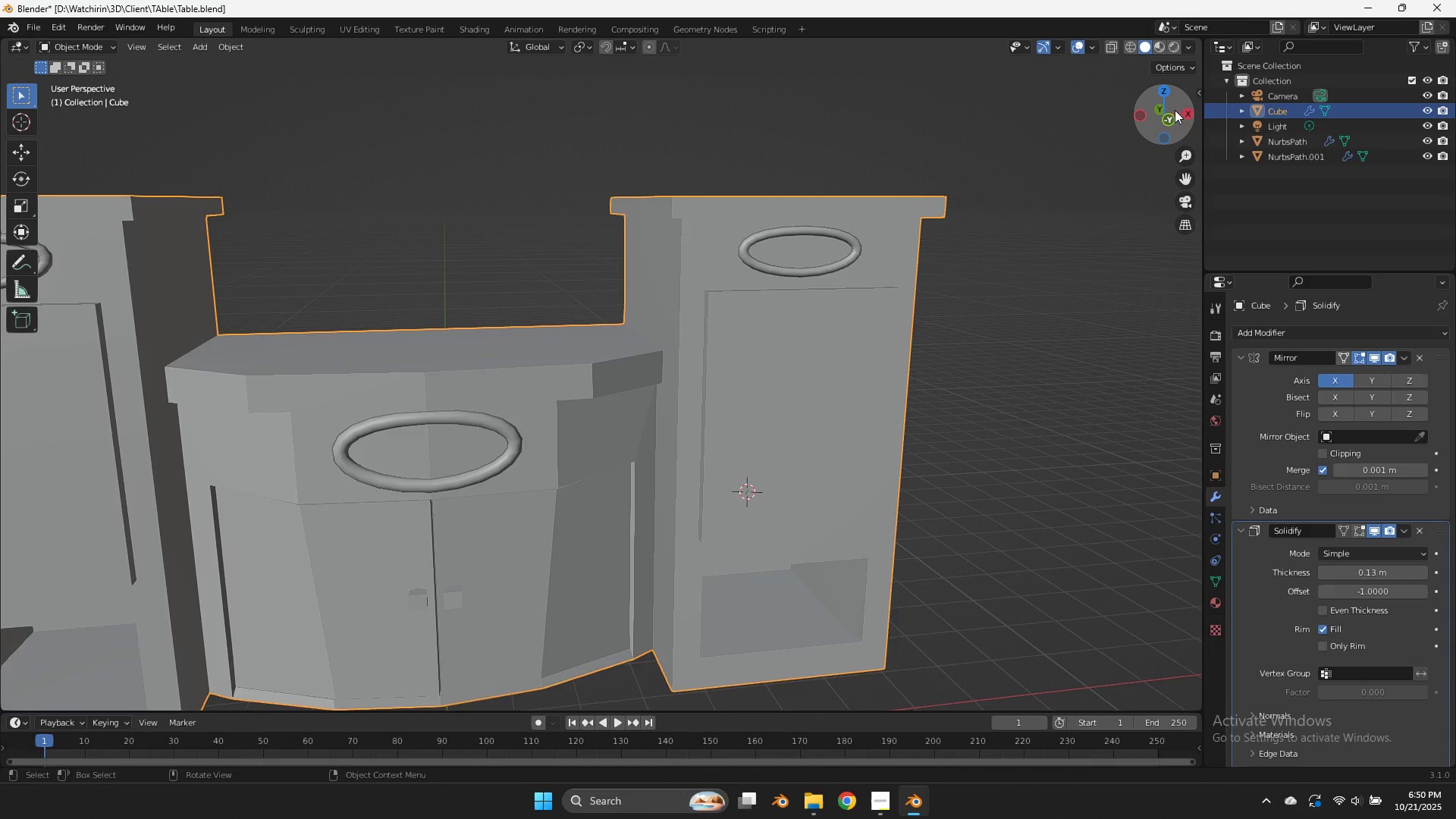 
left_click_drag(start_coordinate=[1176, 111], to_coordinate=[31, 165])
 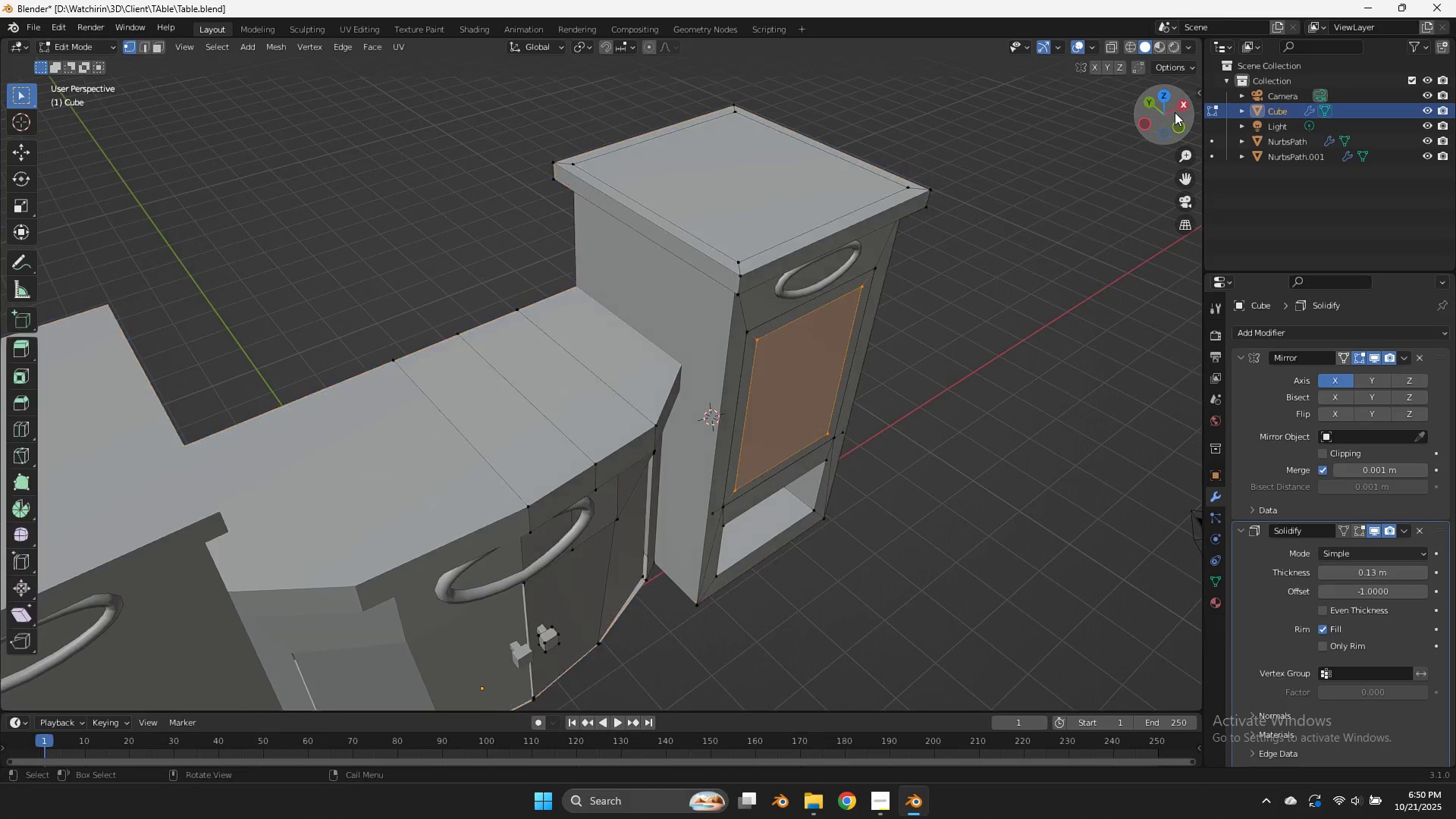 
key(Tab)
 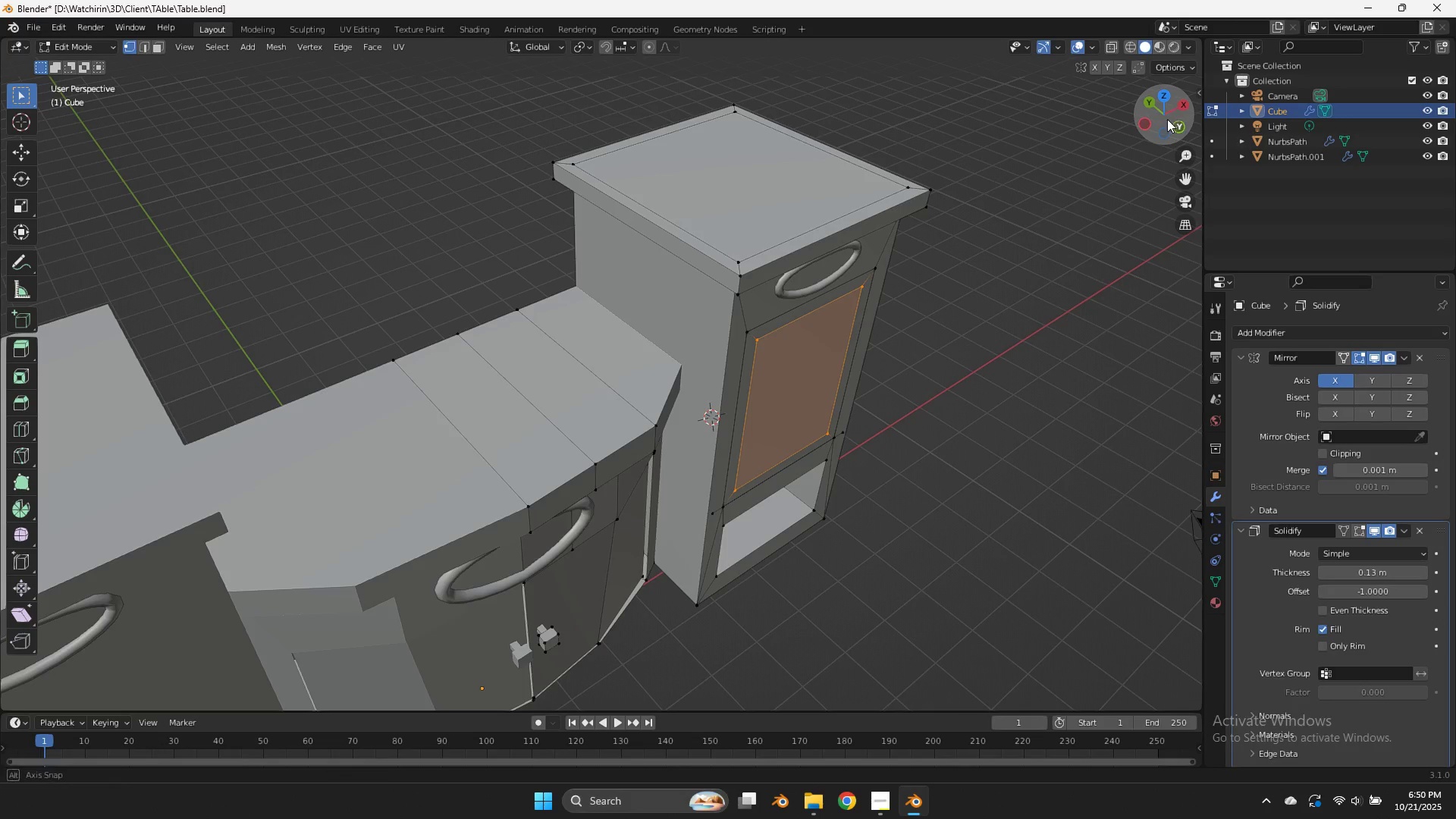 
left_click_drag(start_coordinate=[1170, 115], to_coordinate=[1163, 137])
 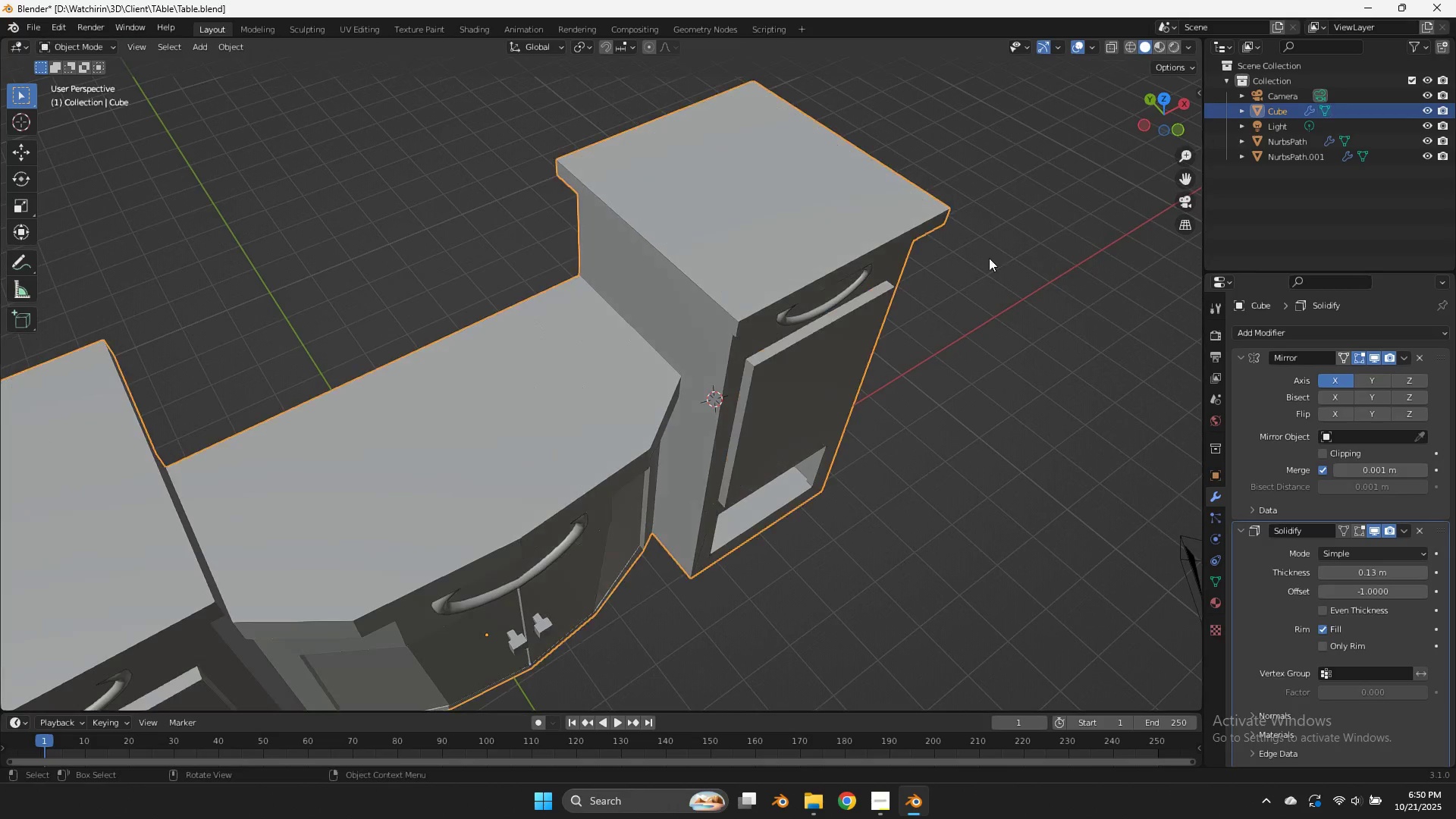 
key(Tab)
 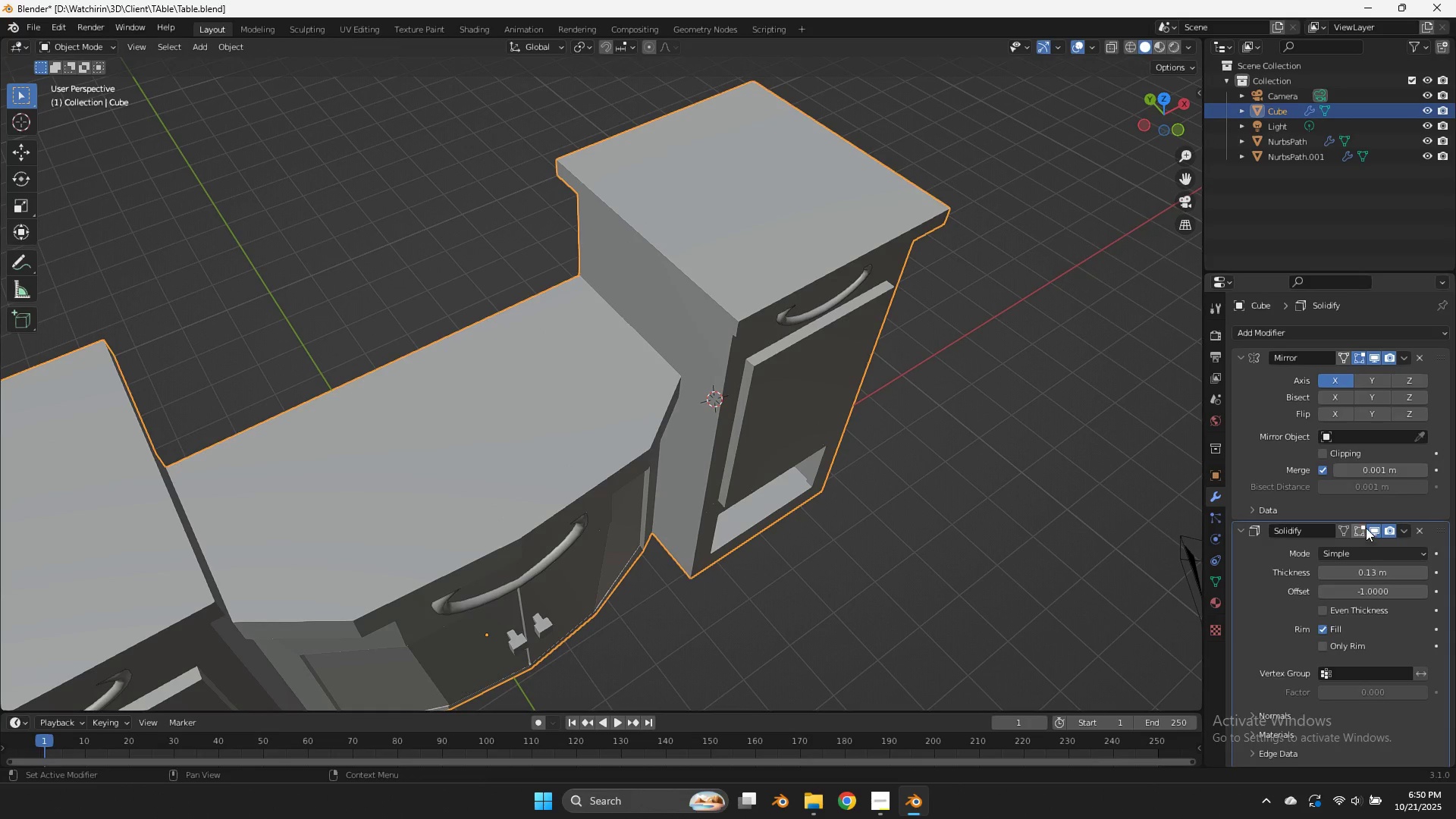 
key(Tab)
 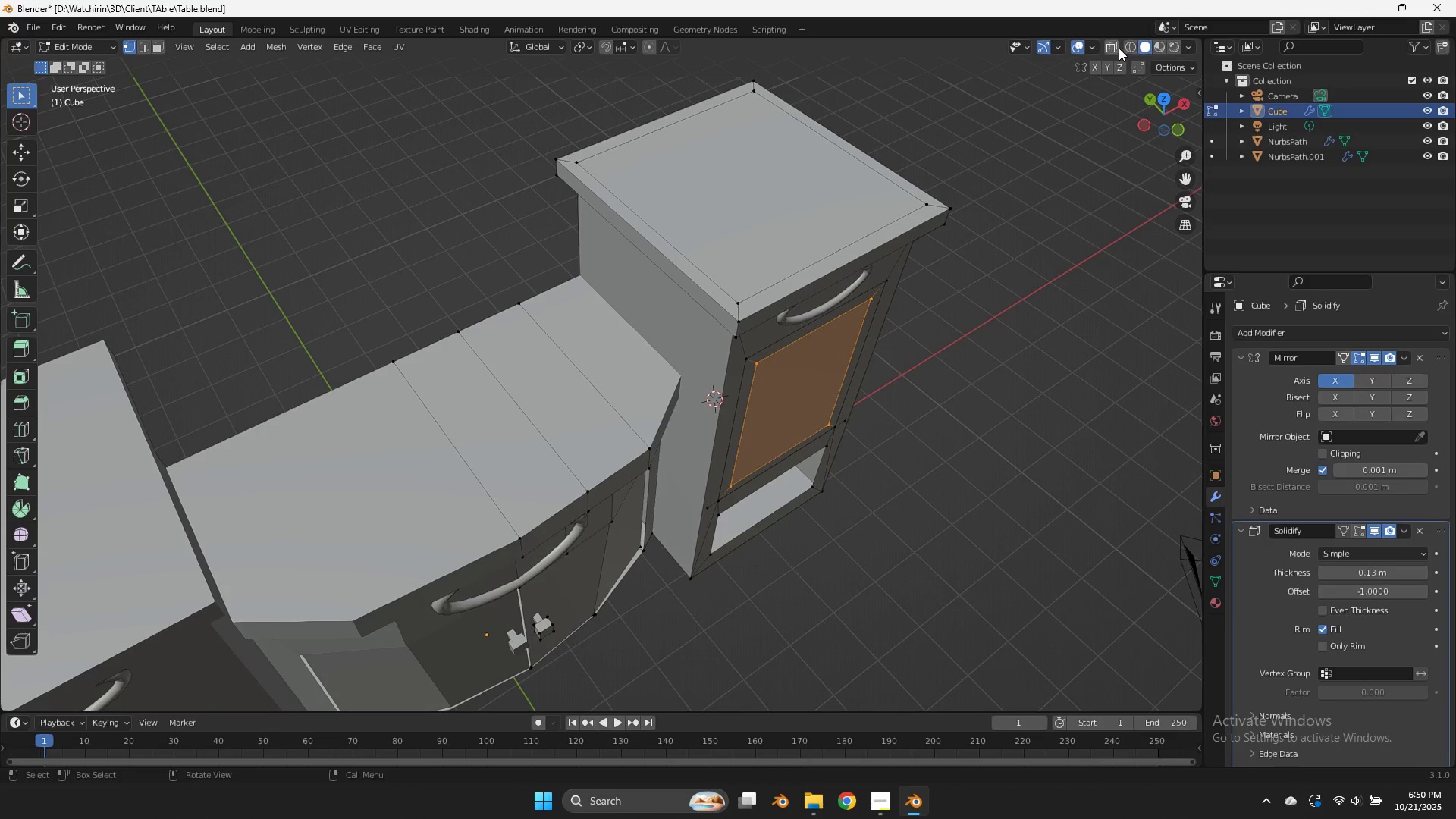 
left_click([1110, 48])
 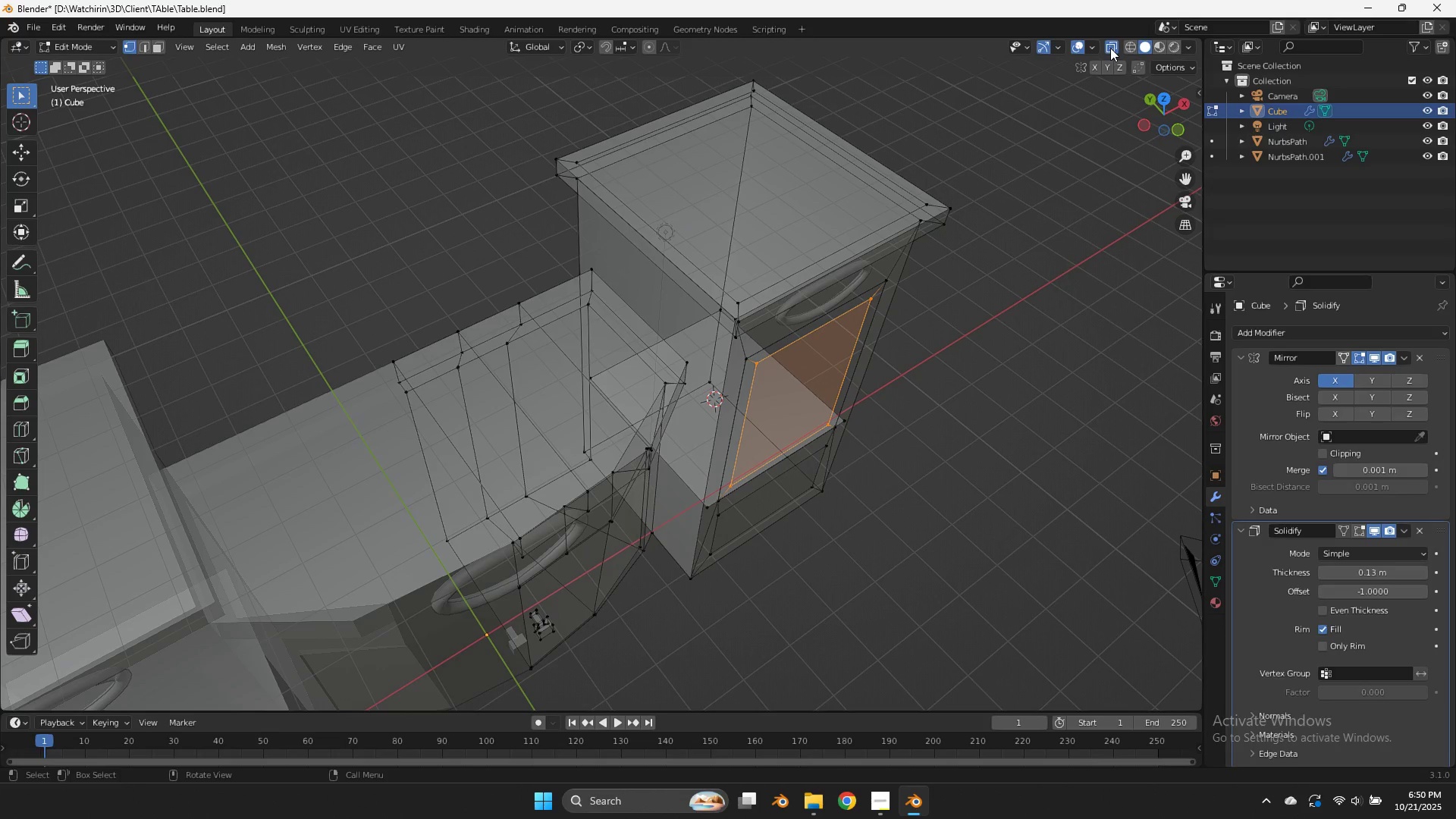 
left_click([1110, 48])
 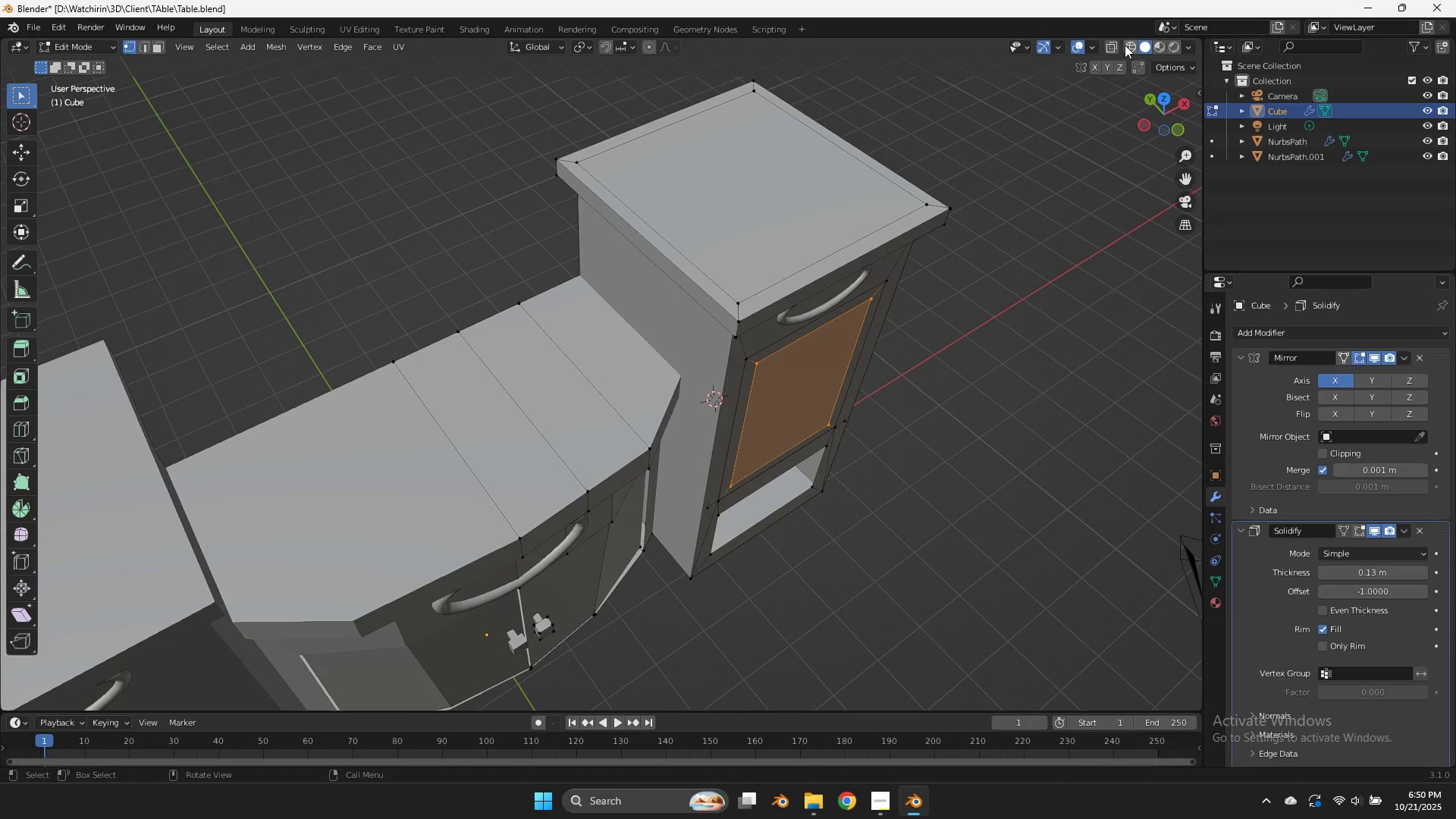 
left_click([1125, 45])
 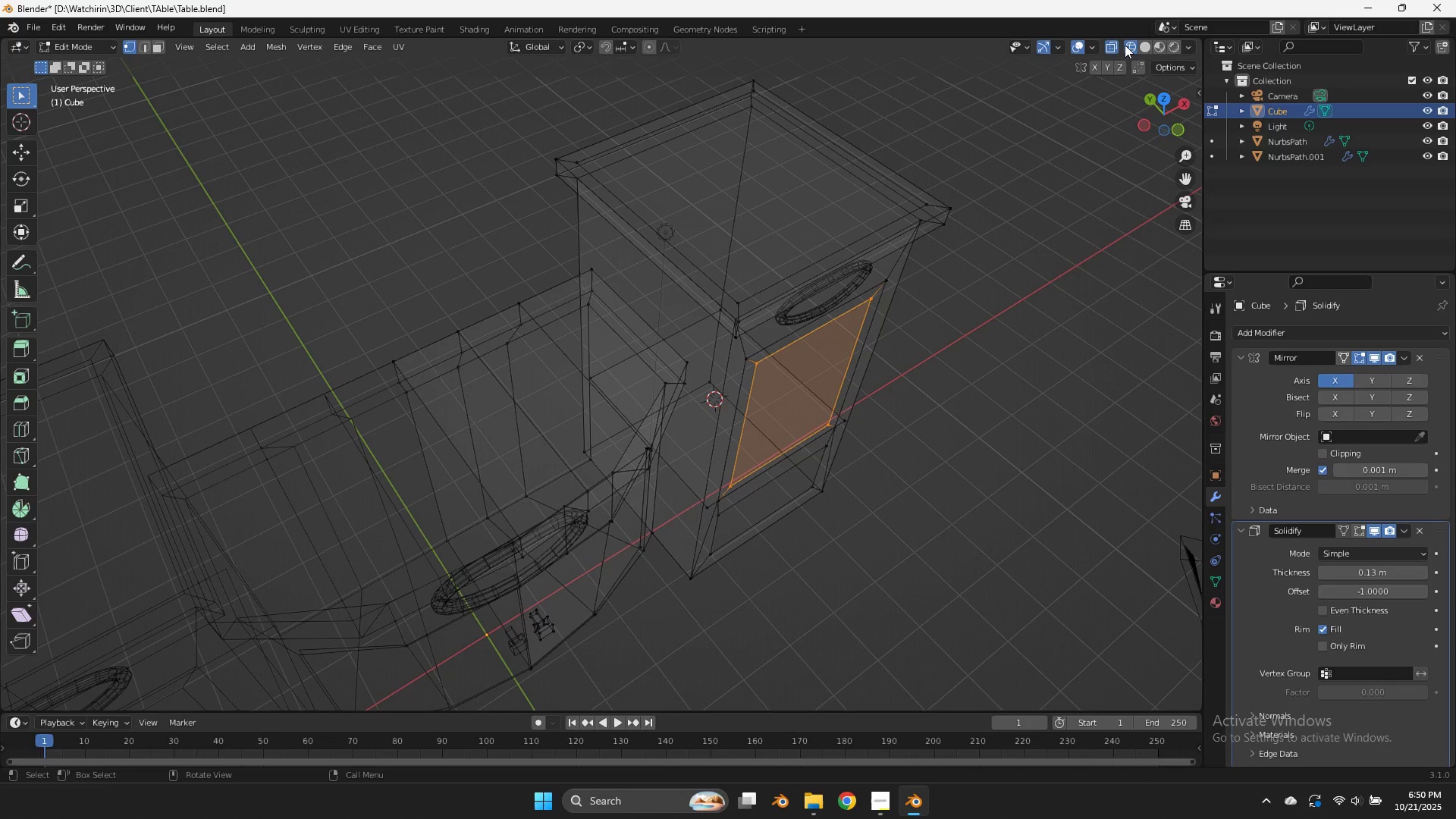 
left_click([1125, 45])
 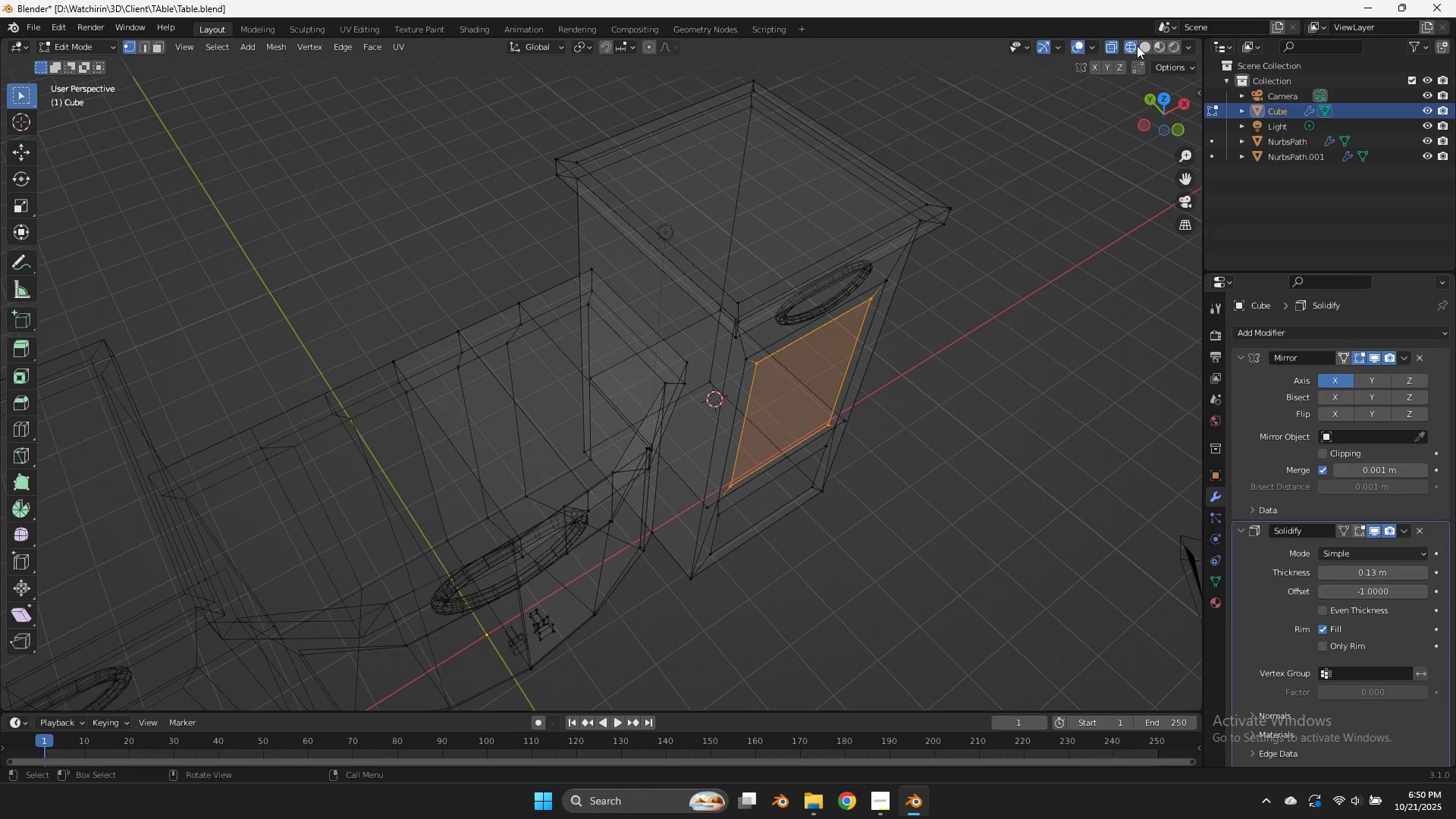 
left_click([1141, 46])
 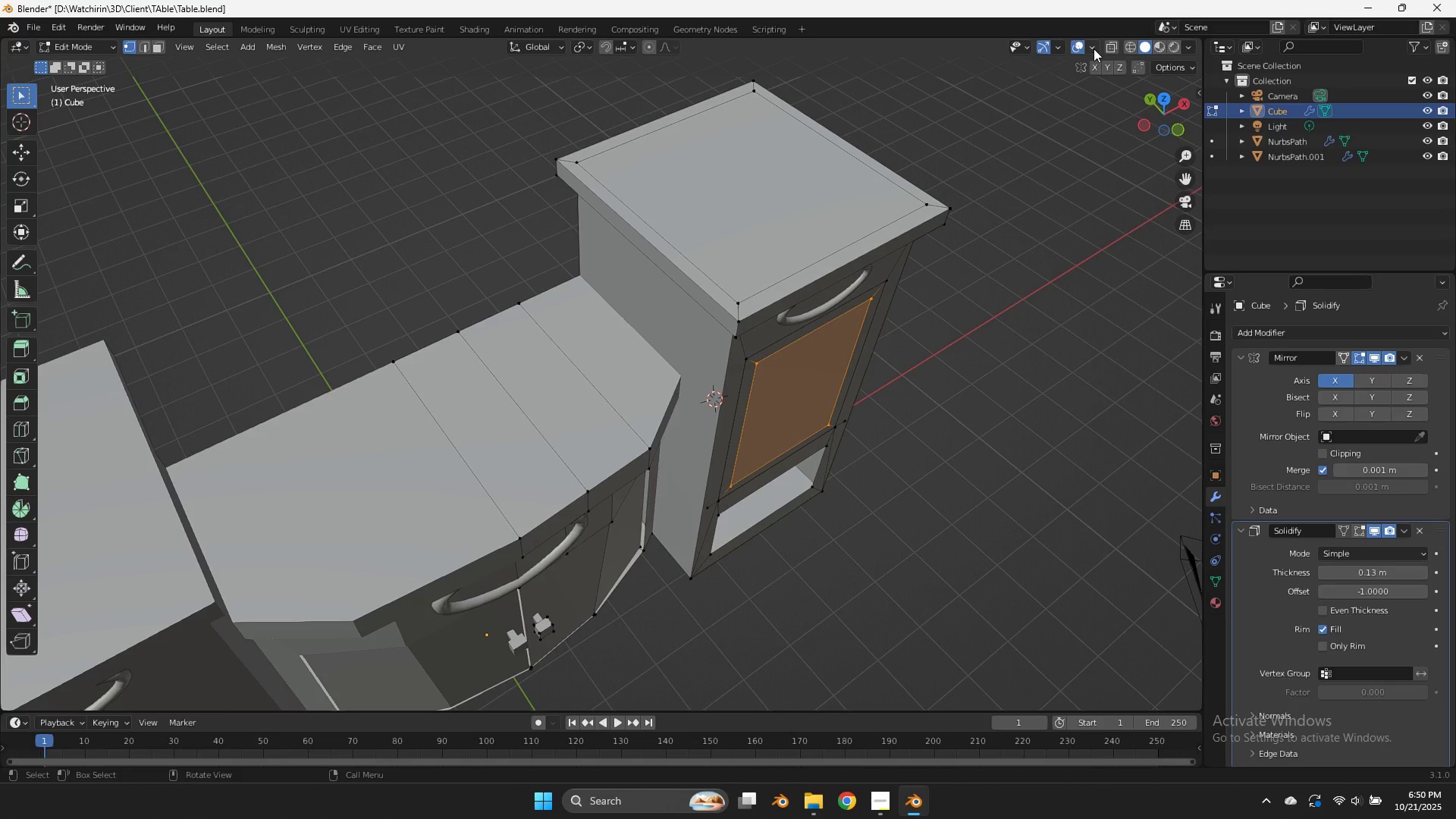 
left_click([1090, 47])
 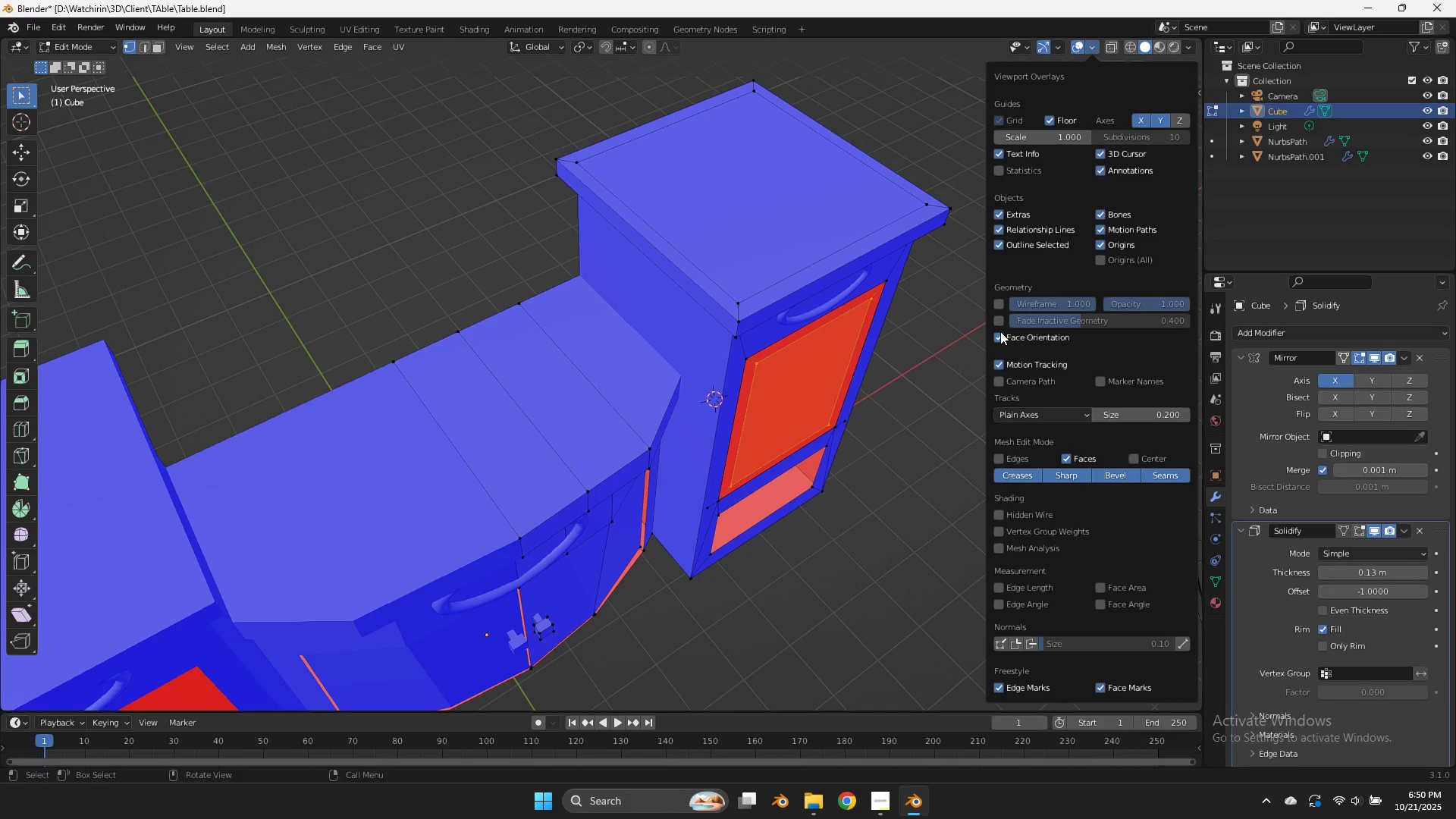 
double_click([865, 373])
 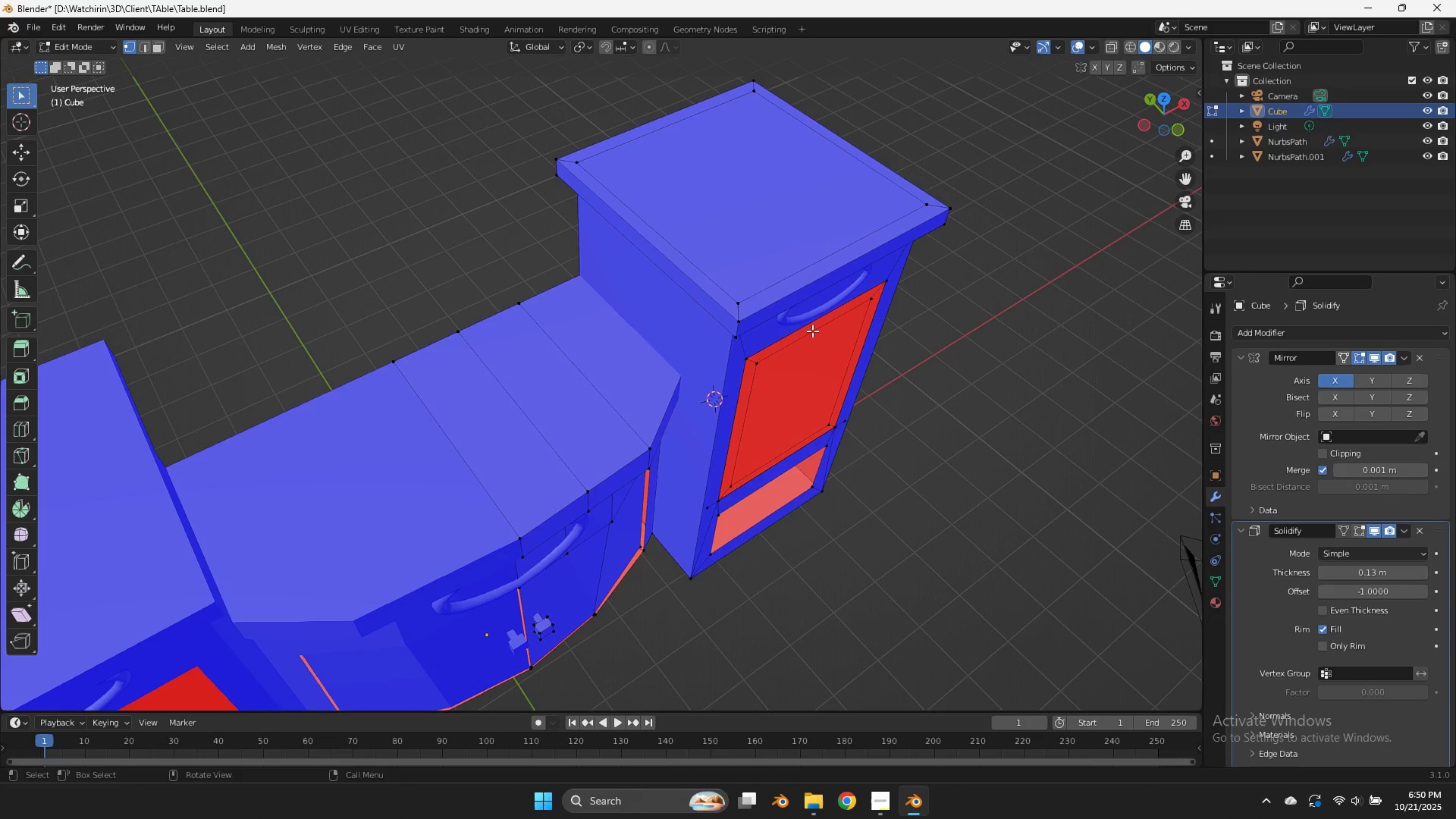 
double_click([812, 331])
 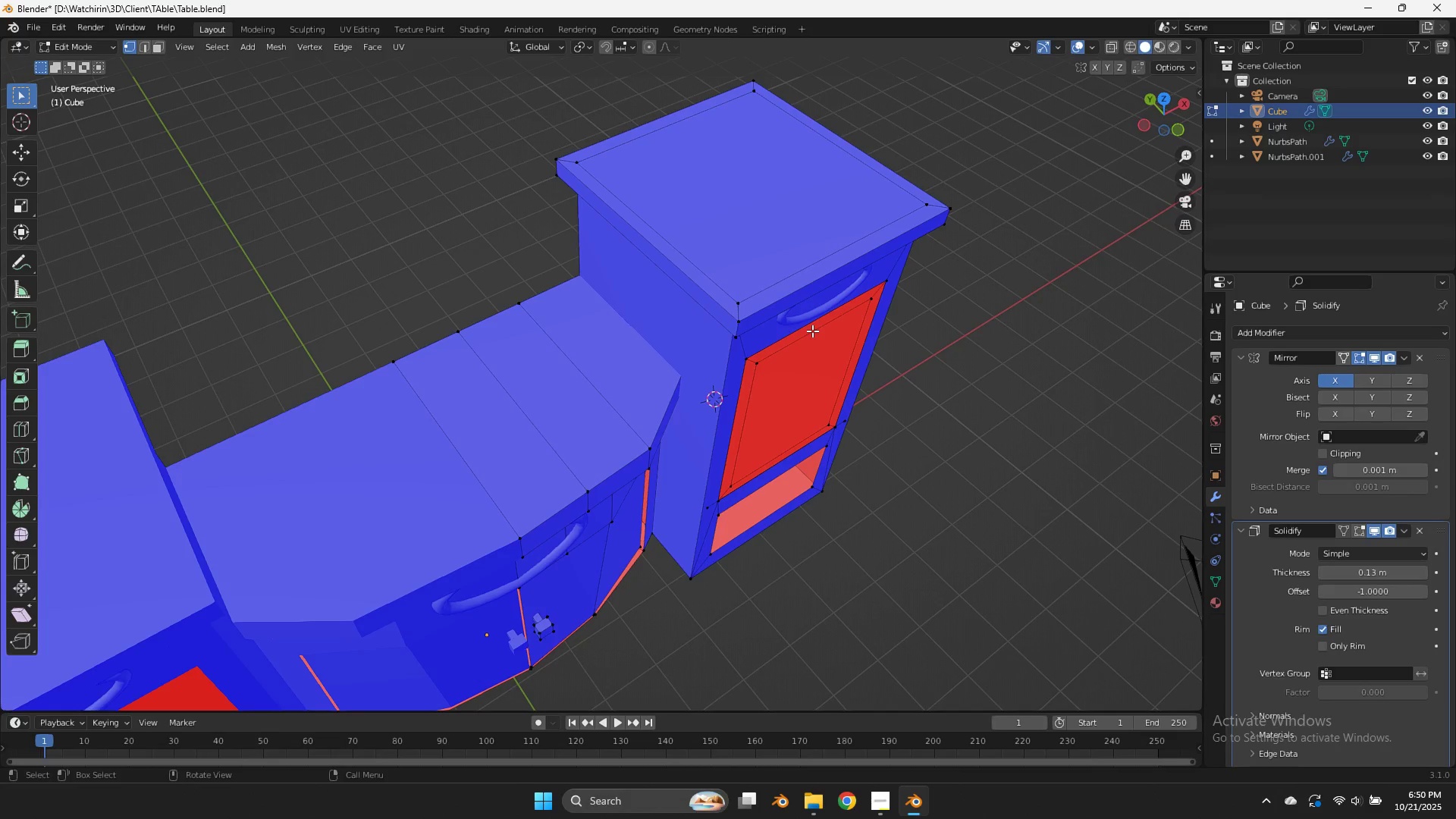 
key(L)
 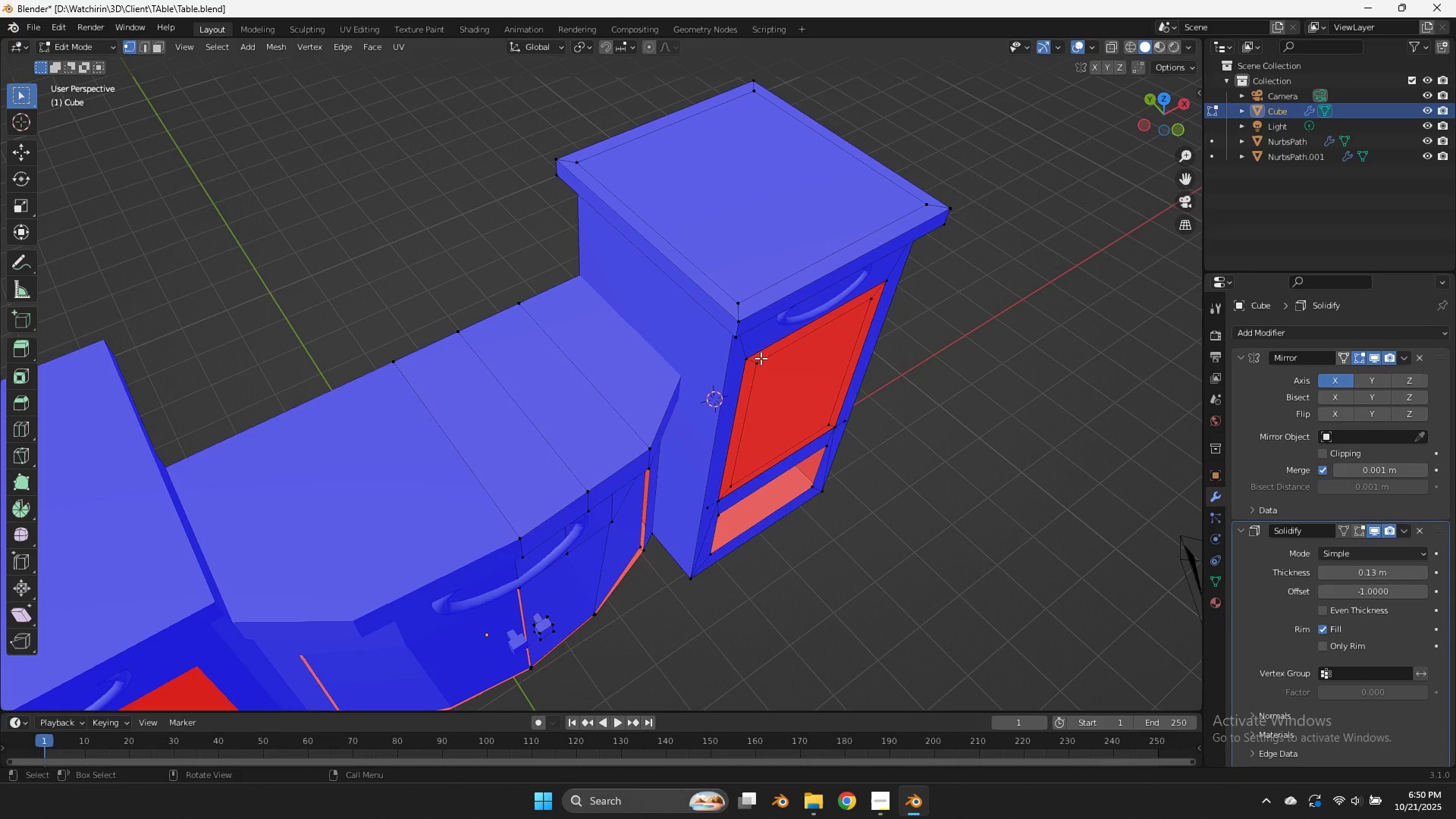 
double_click([748, 364])
 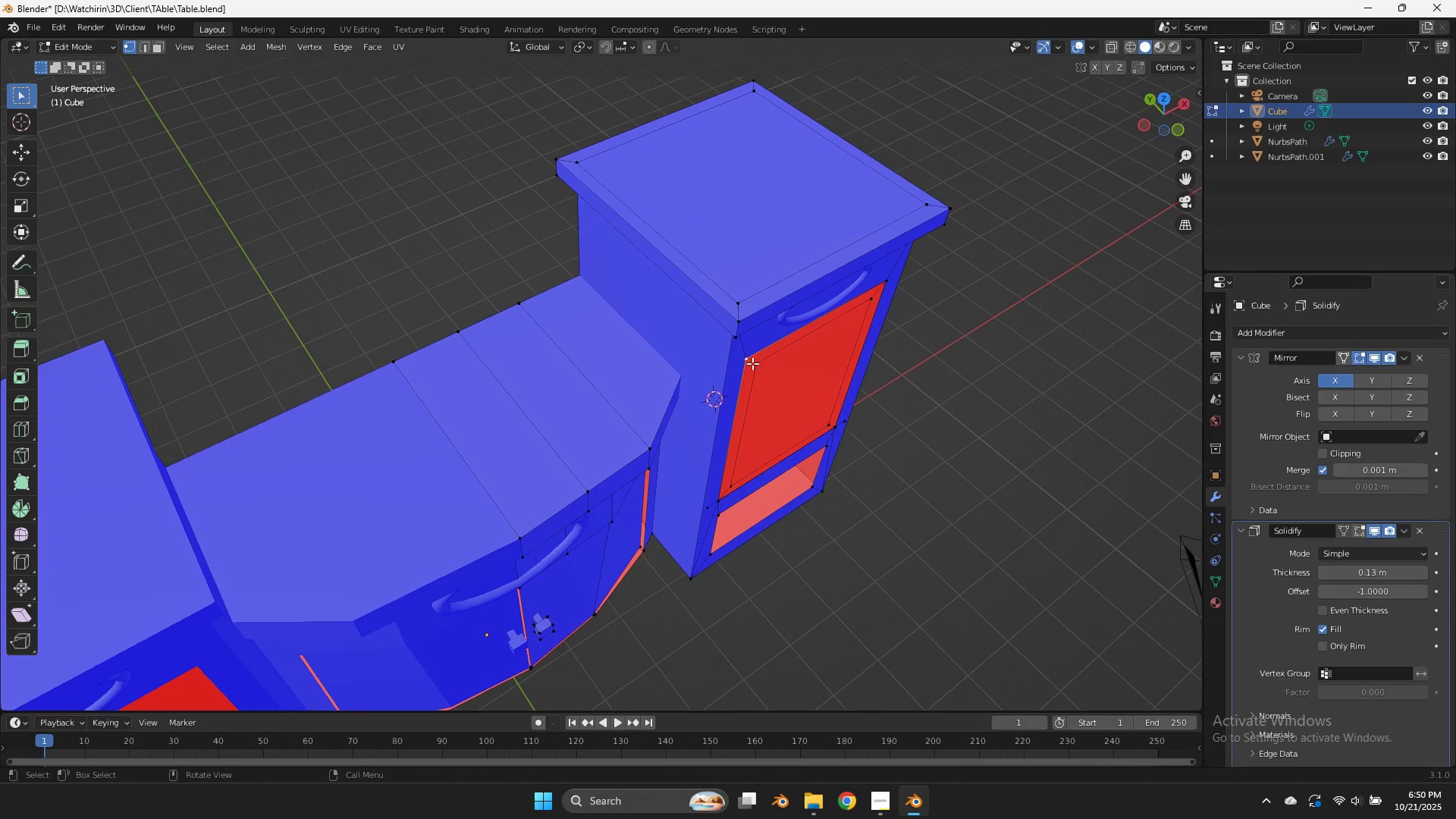 
triple_click([752, 363])
 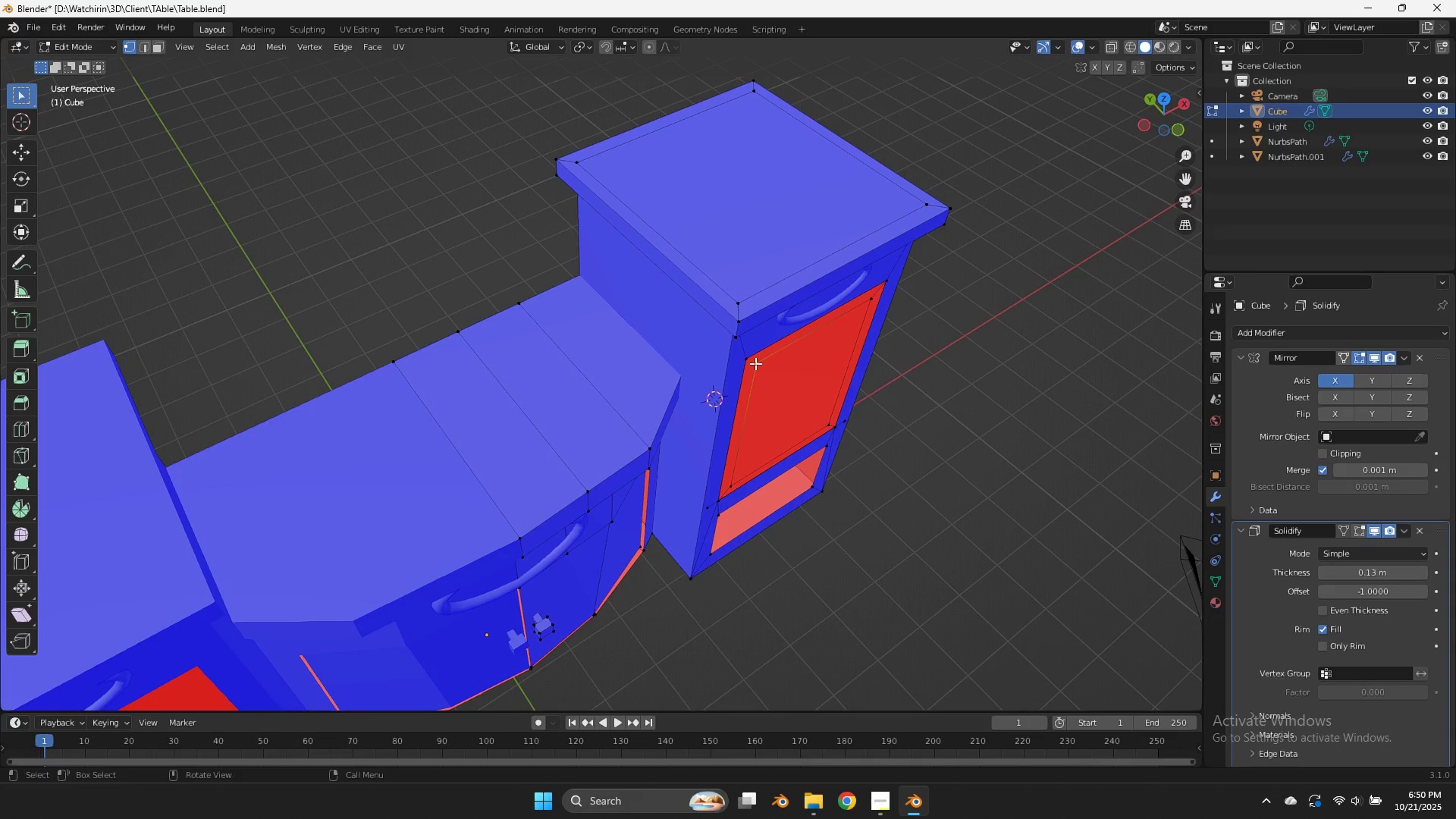 
key(L)
 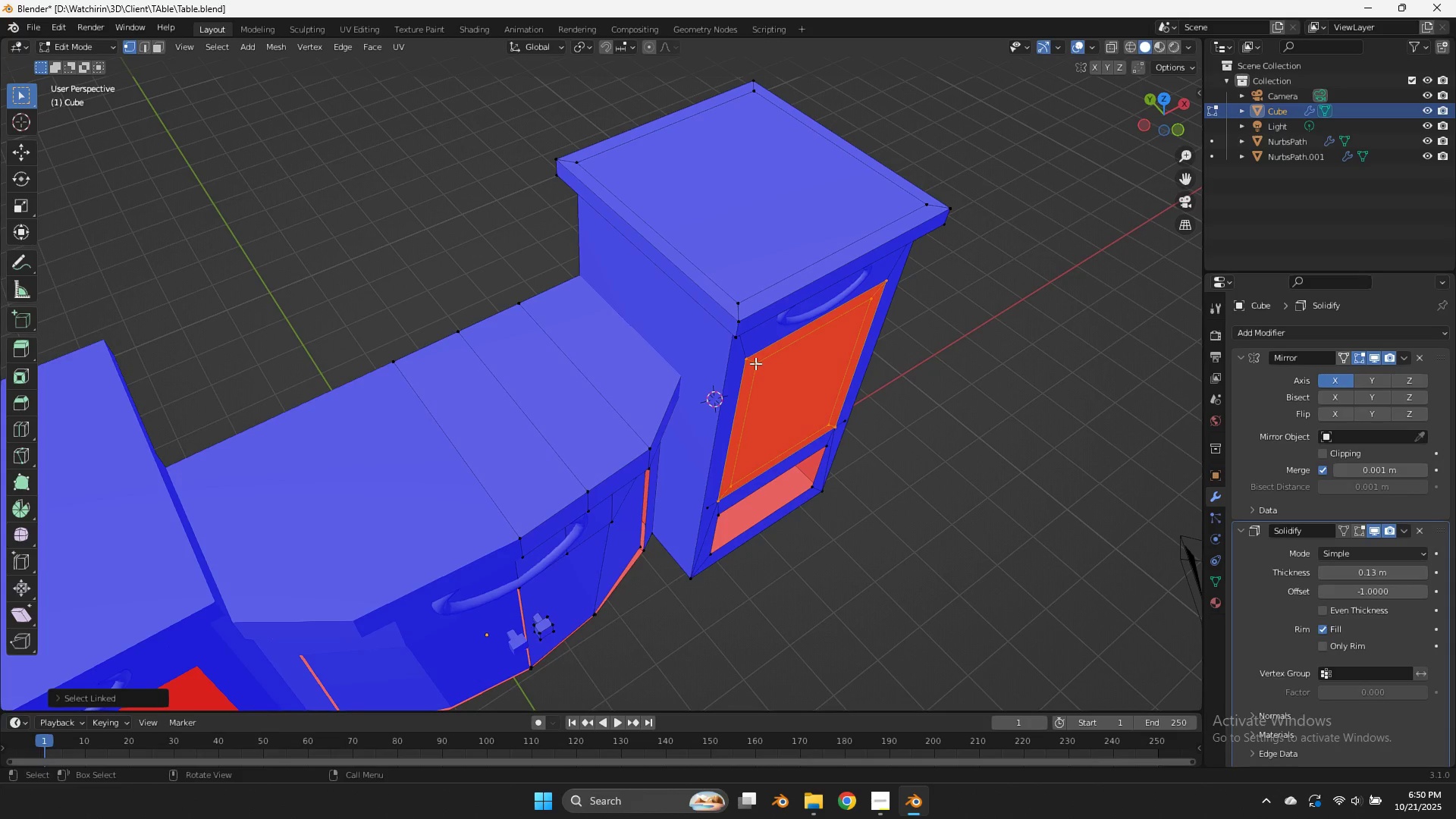 
key(Alt+AltRight)
 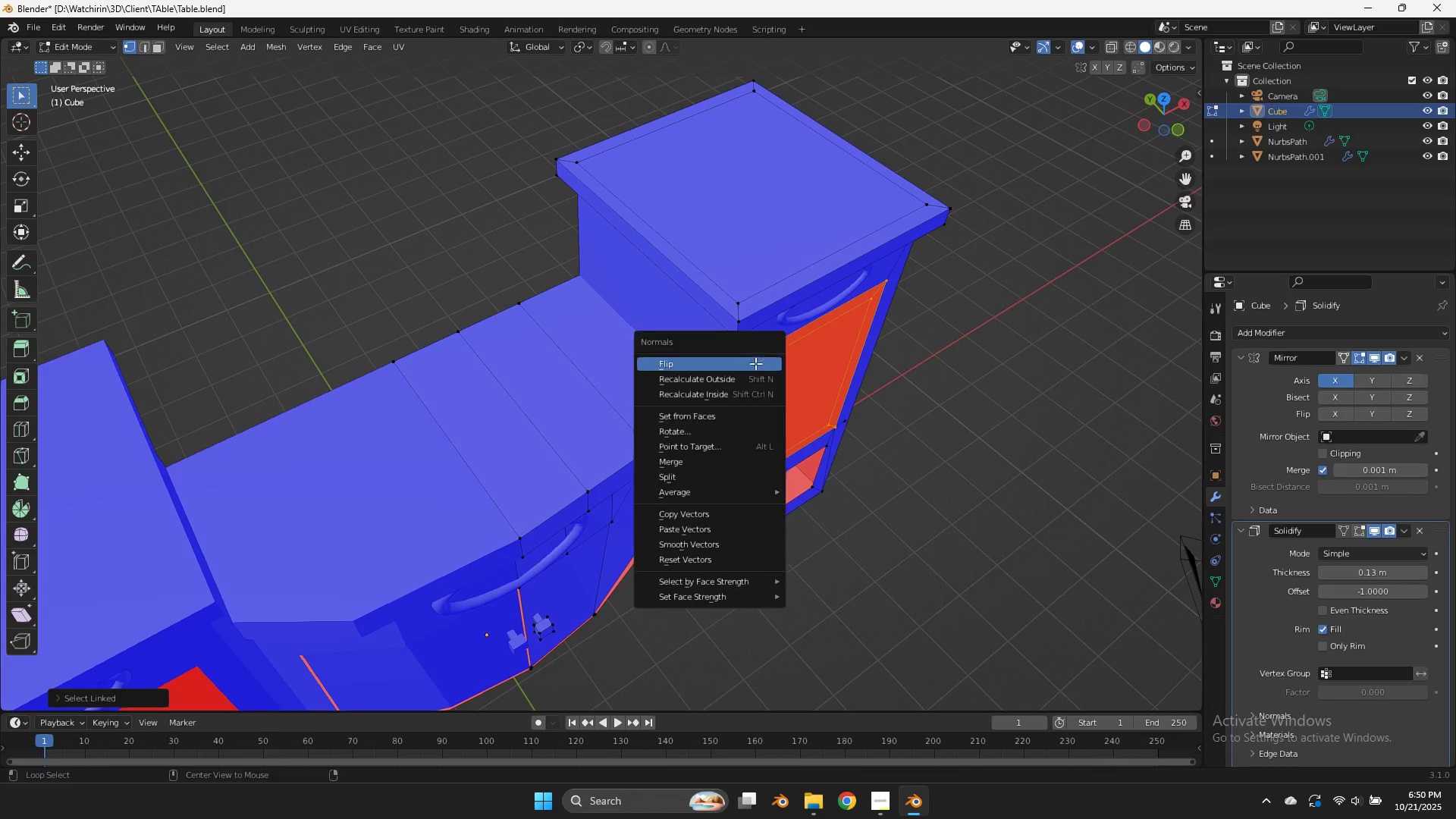 
key(Alt+N)
 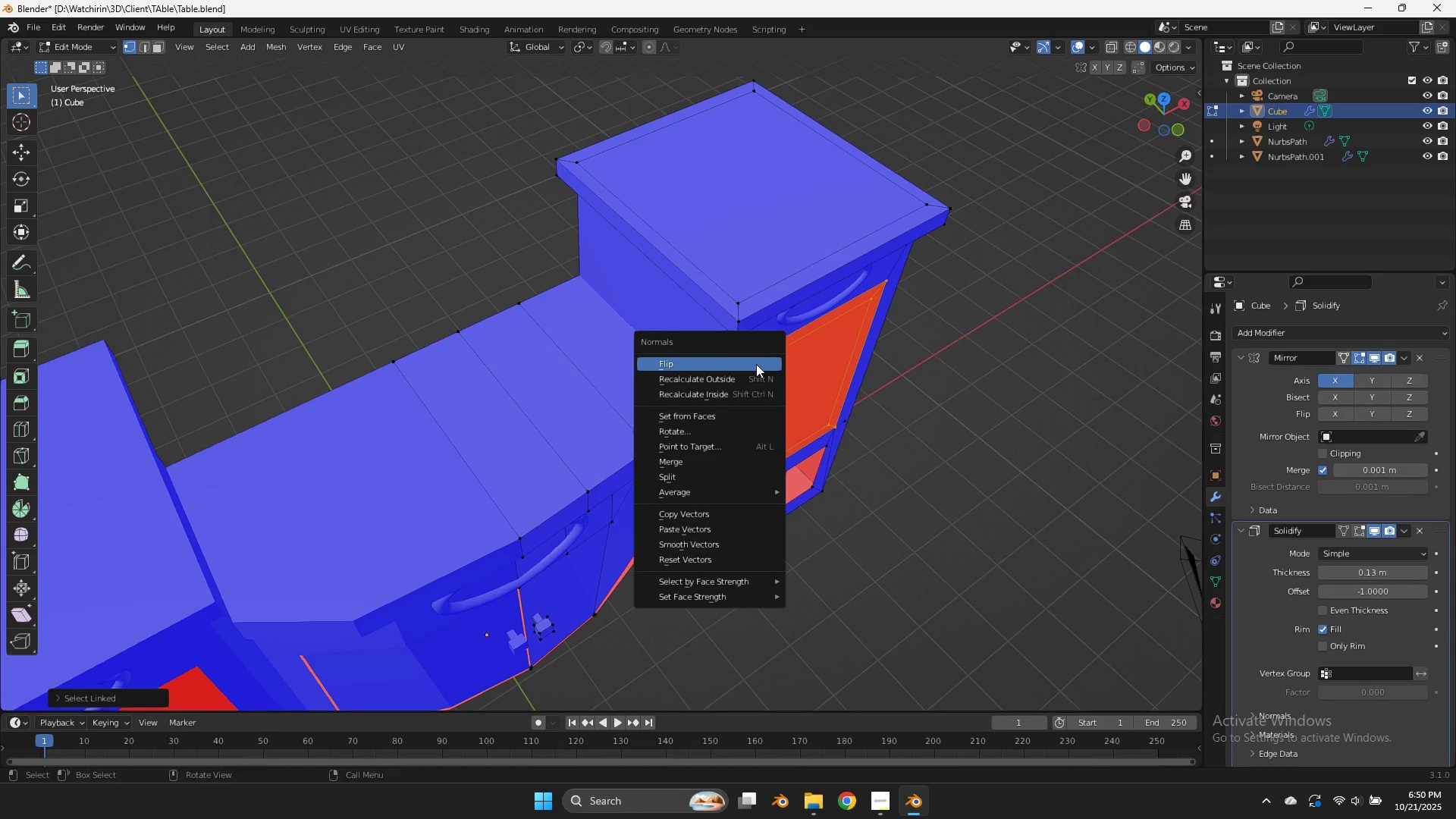 
left_click([756, 364])
 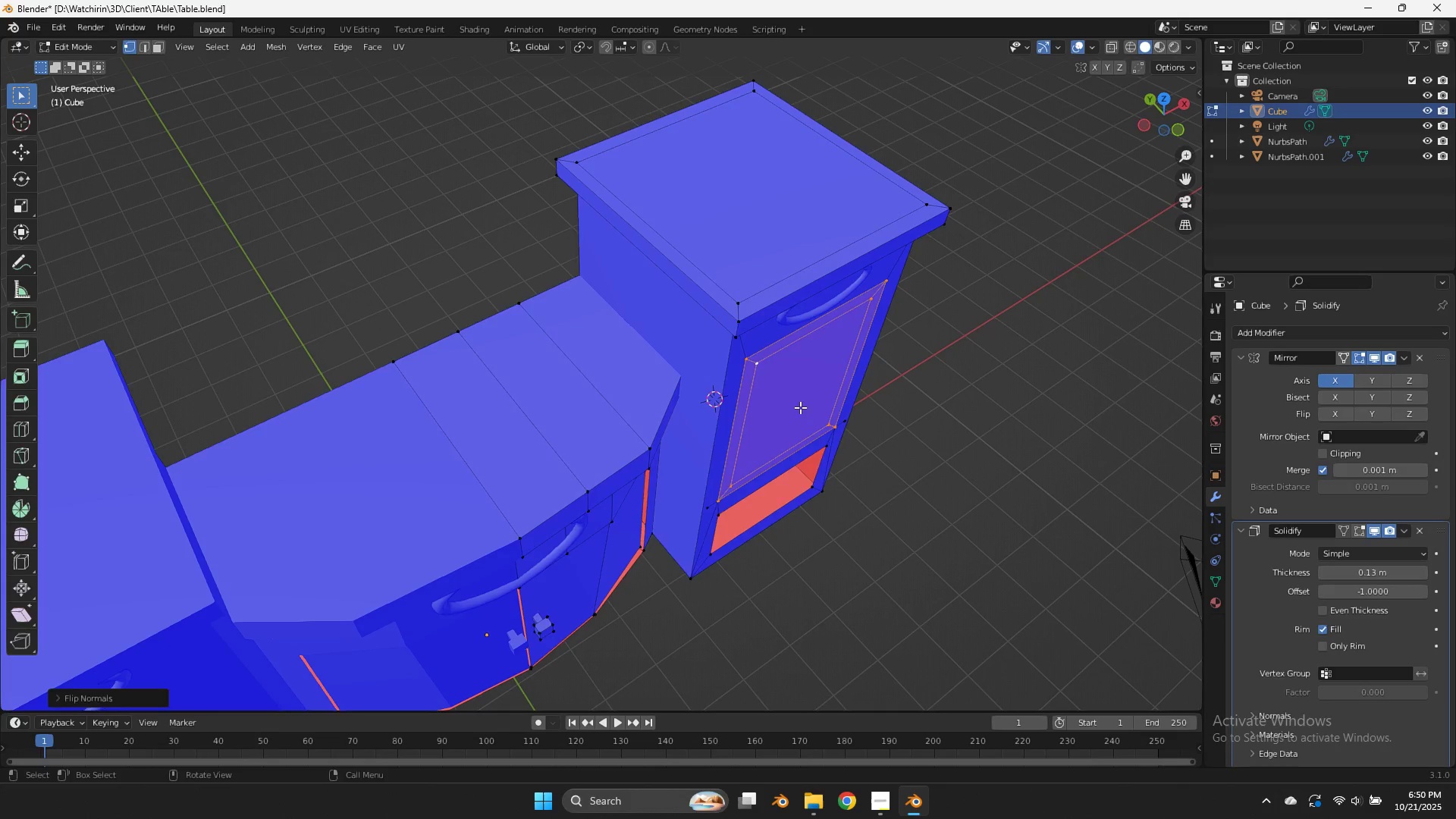 
key(Tab)
 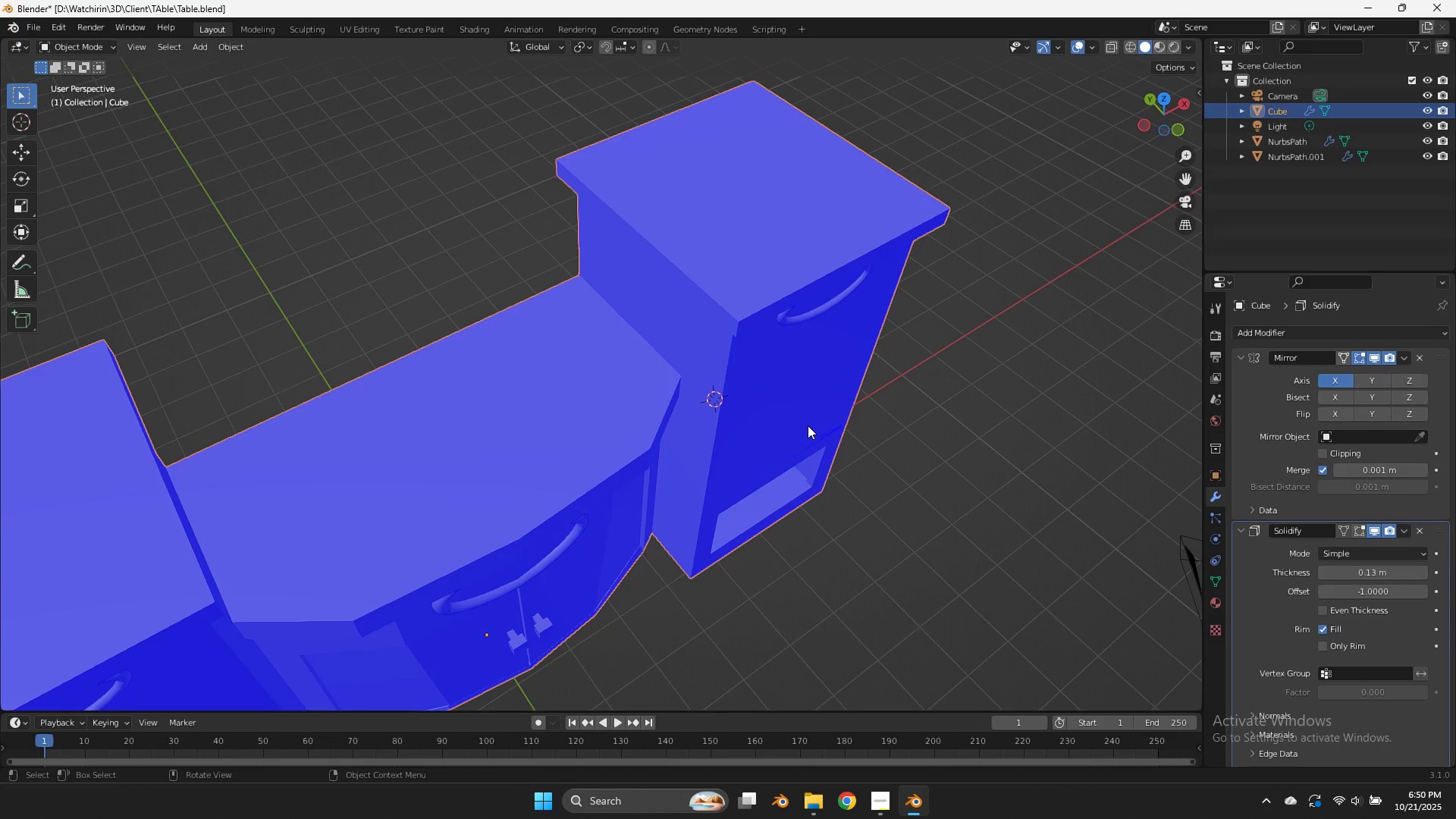 
key(Tab)
 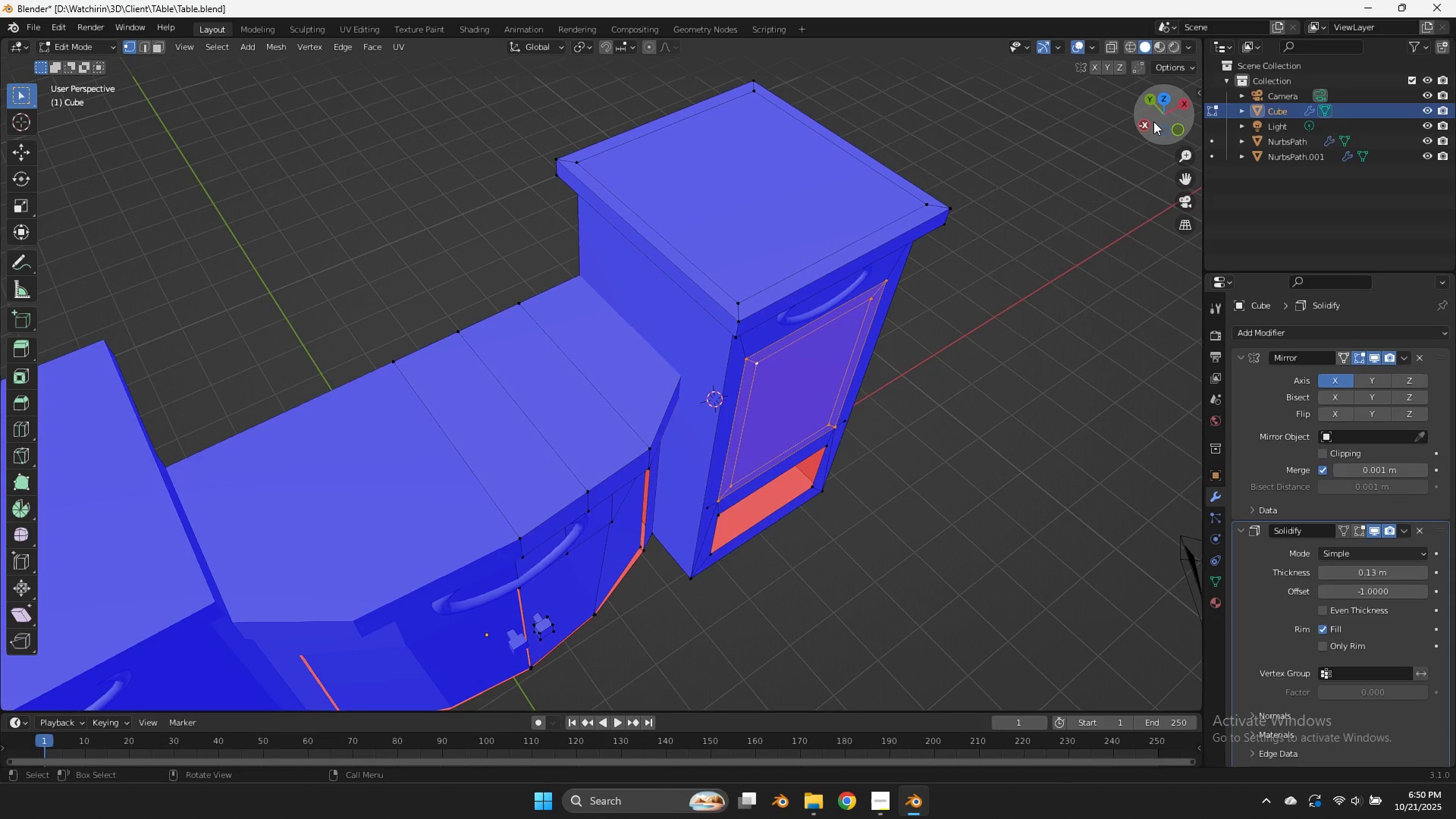 
left_click_drag(start_coordinate=[1160, 114], to_coordinate=[1127, 78])
 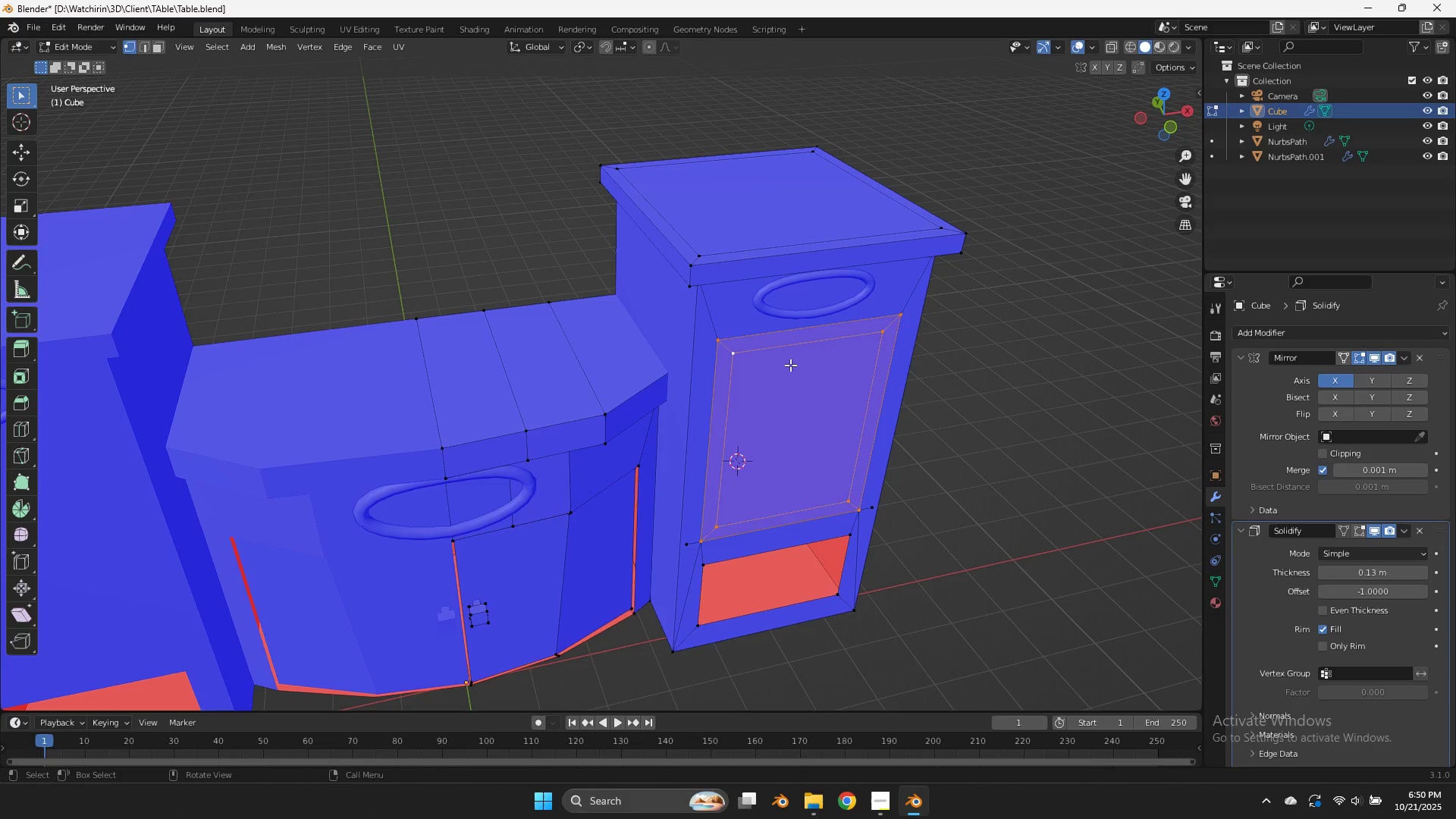 
left_click([790, 365])
 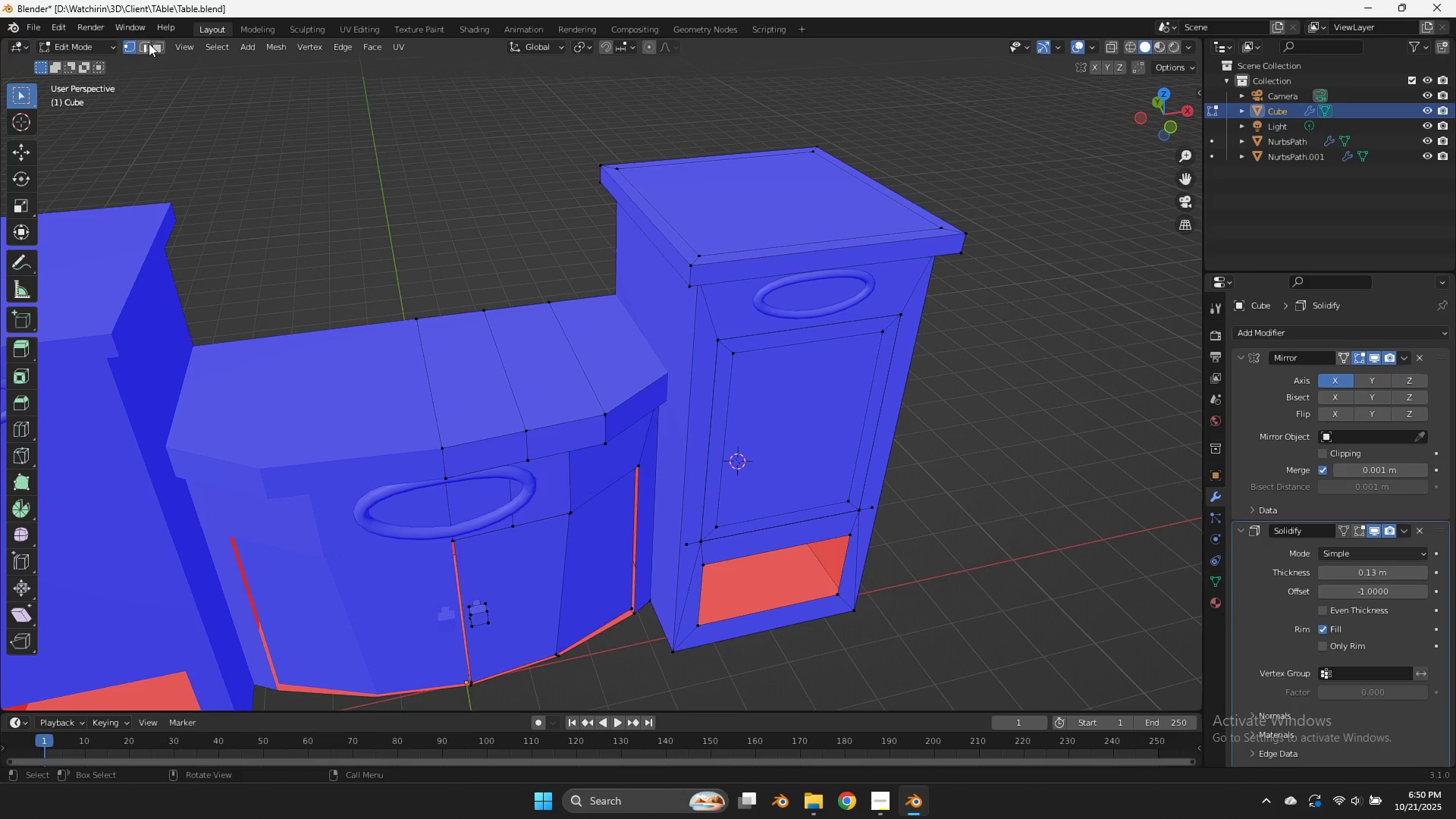 
left_click([152, 43])
 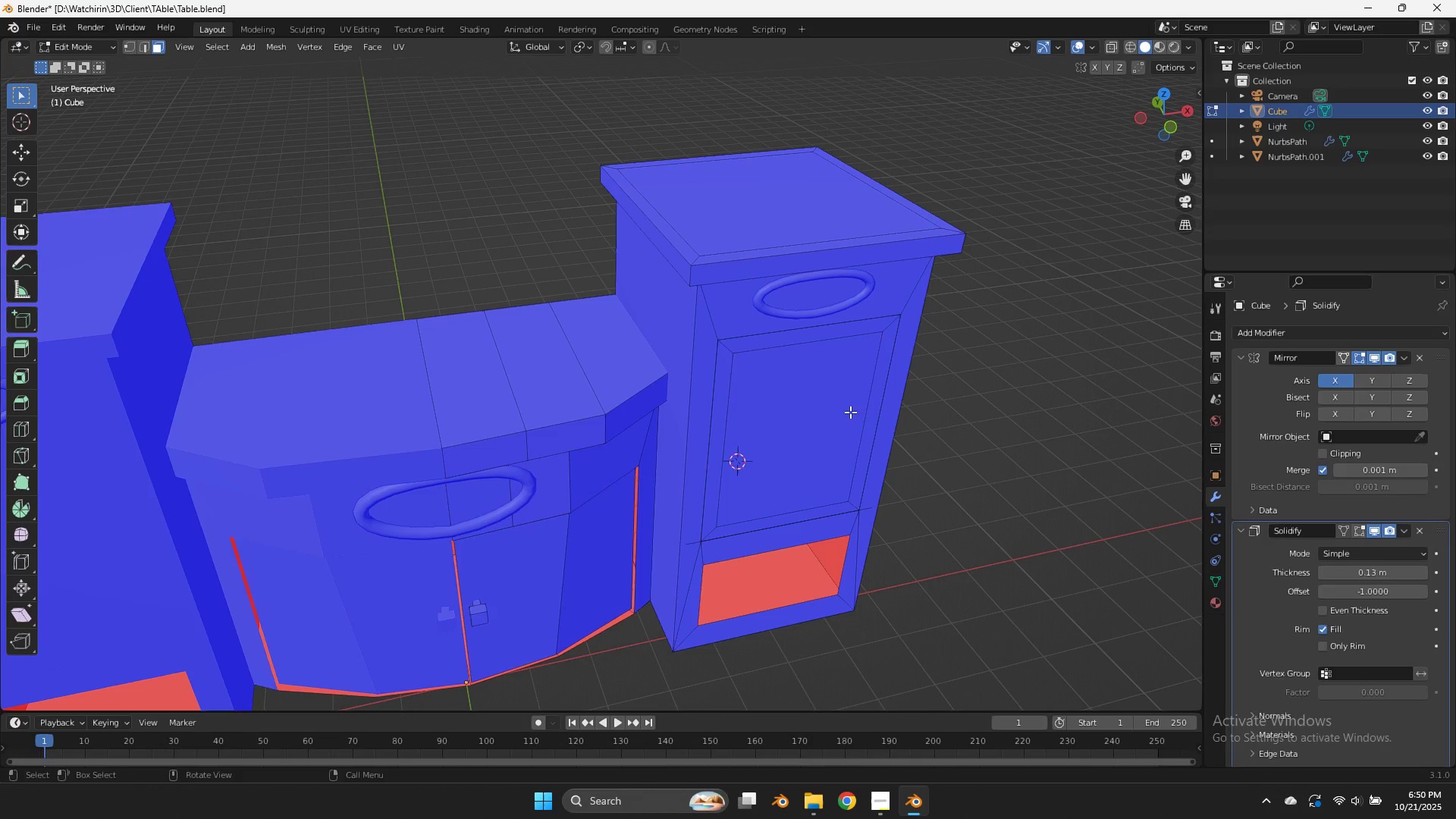 
left_click([850, 412])
 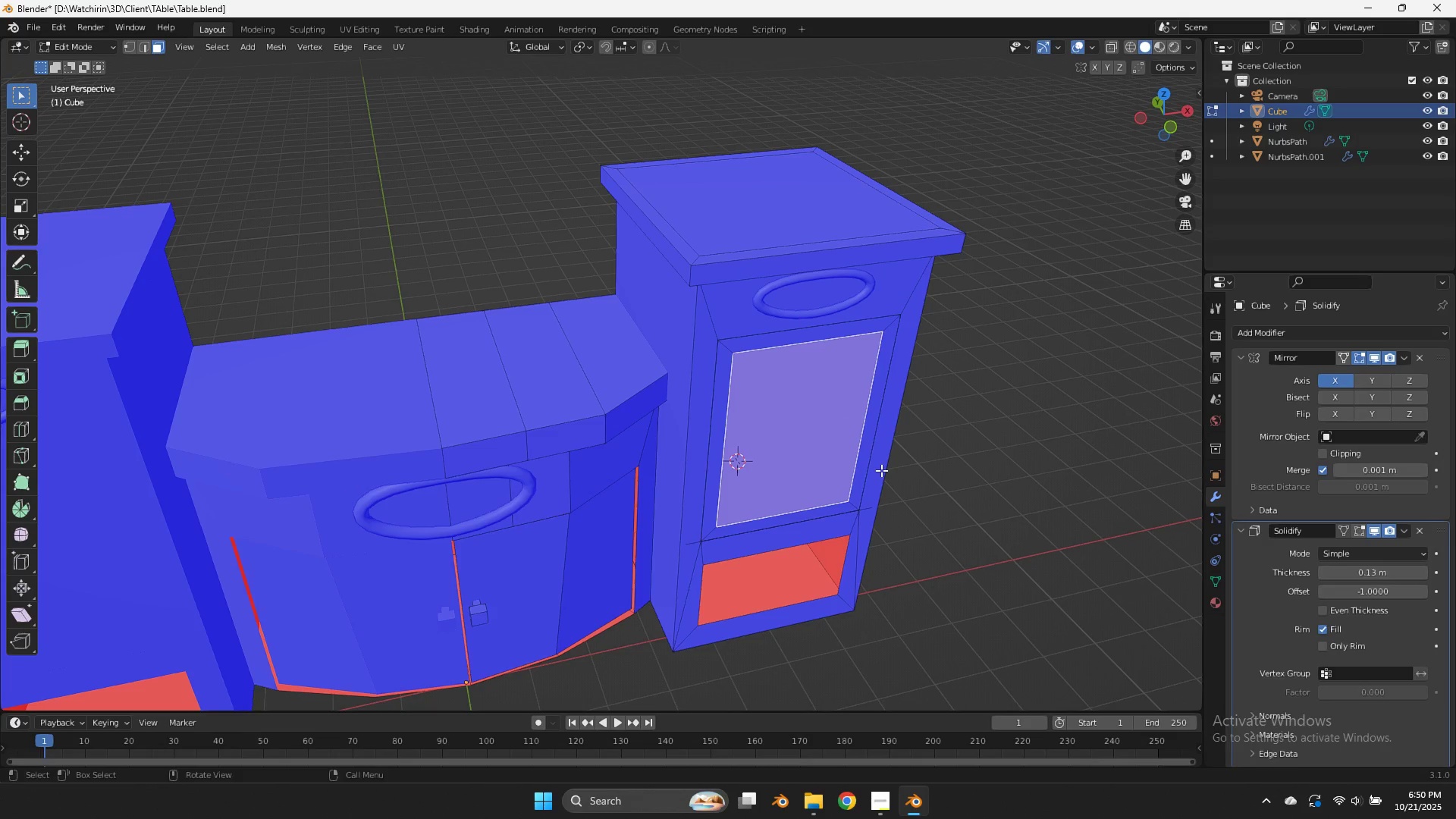 
key(E)
 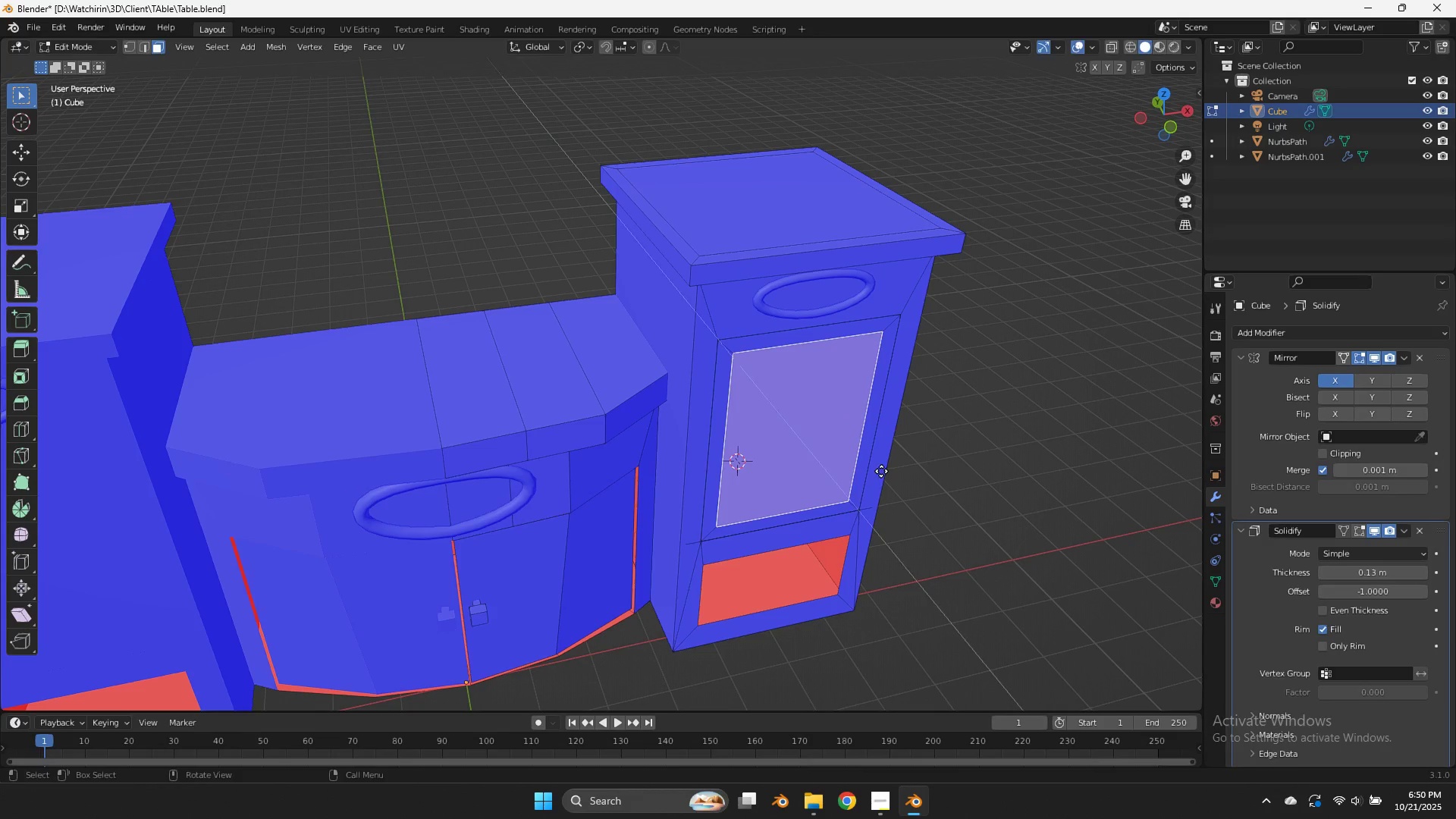 
hold_key(key=ShiftLeft, duration=2.75)
left_click([811, 417])
 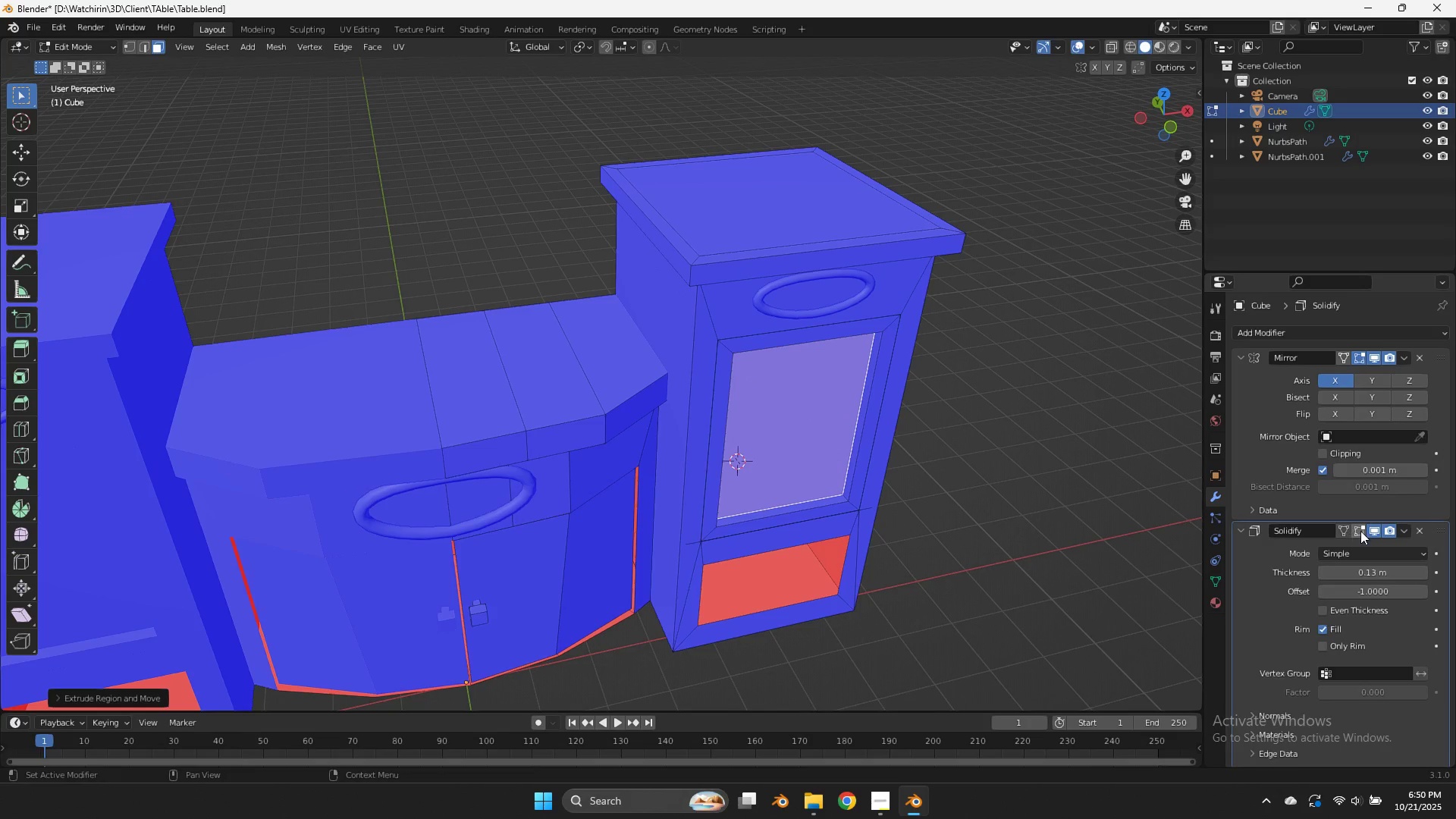 
left_click([1360, 531])
 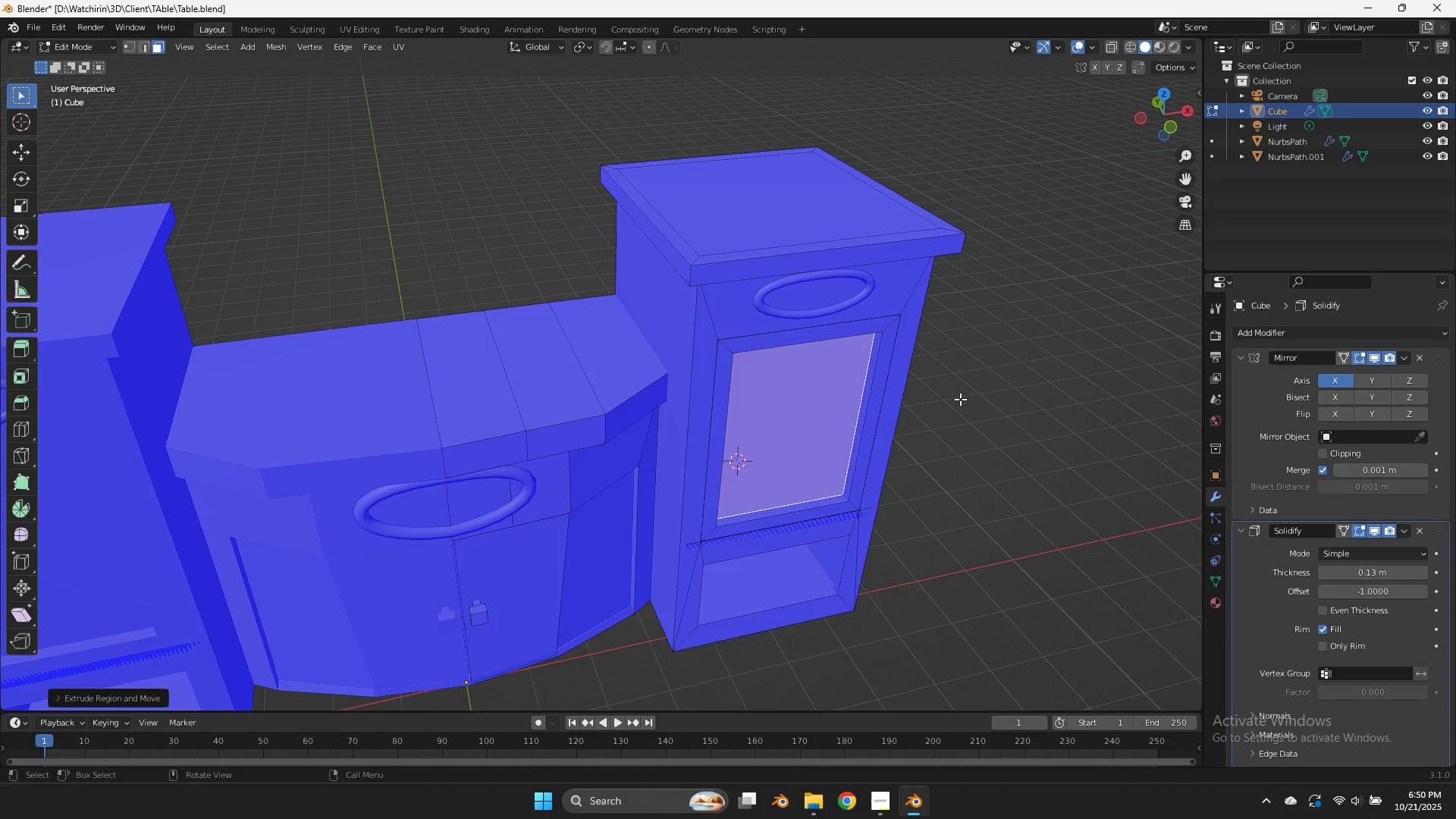 
key(Tab)
 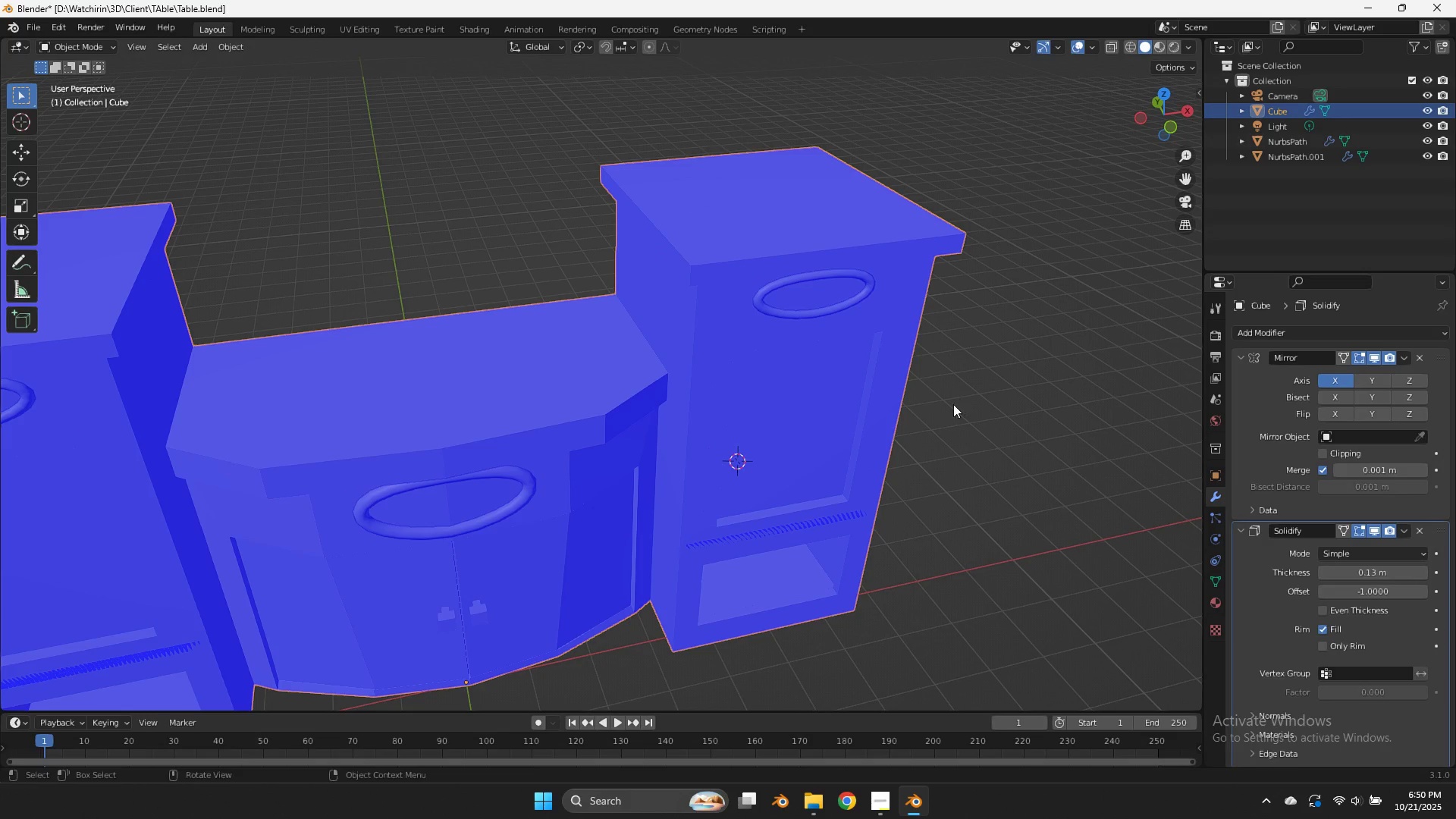 
key(Tab)
 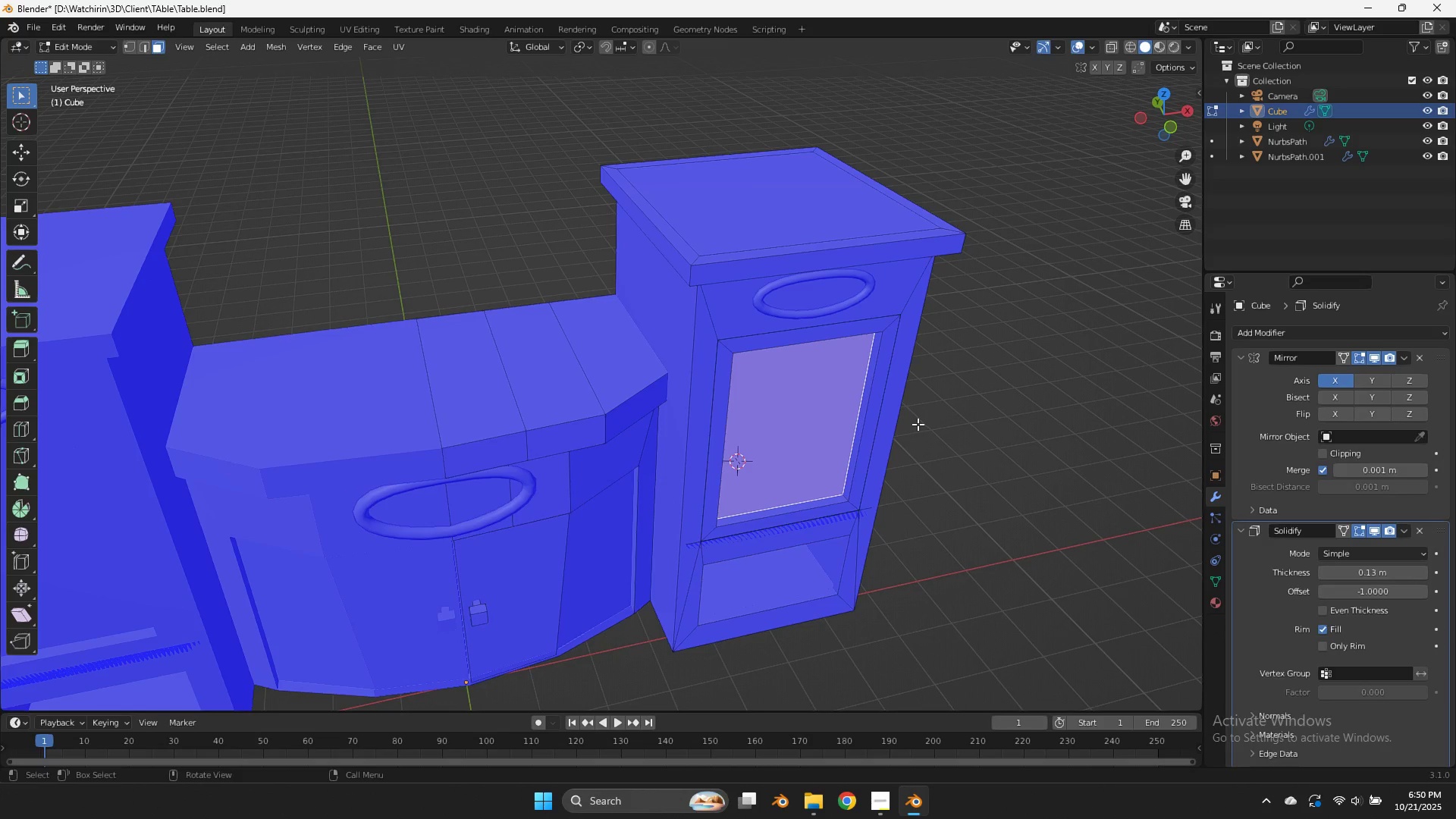 
key(Z)
 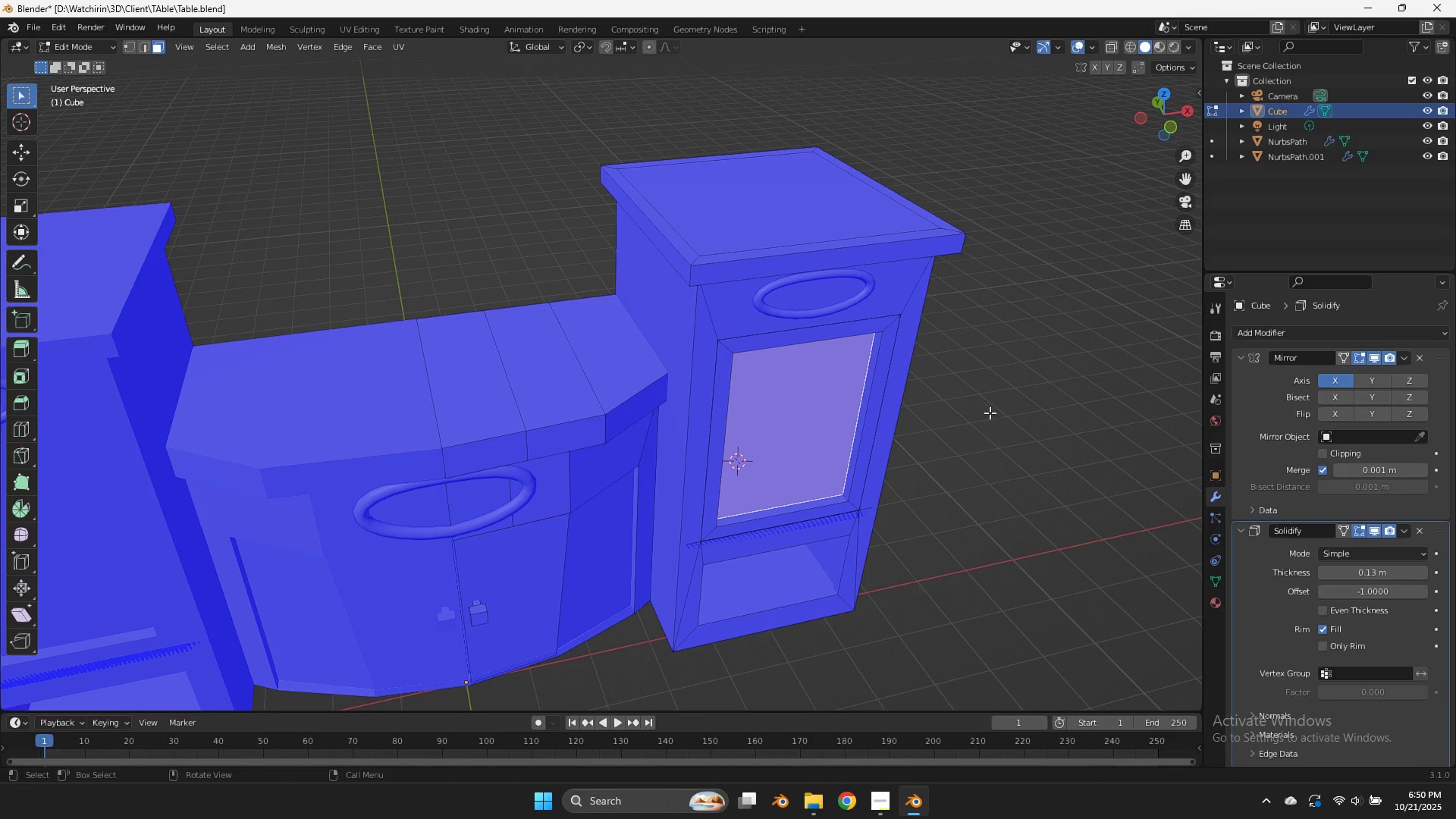 
left_click([990, 413])
 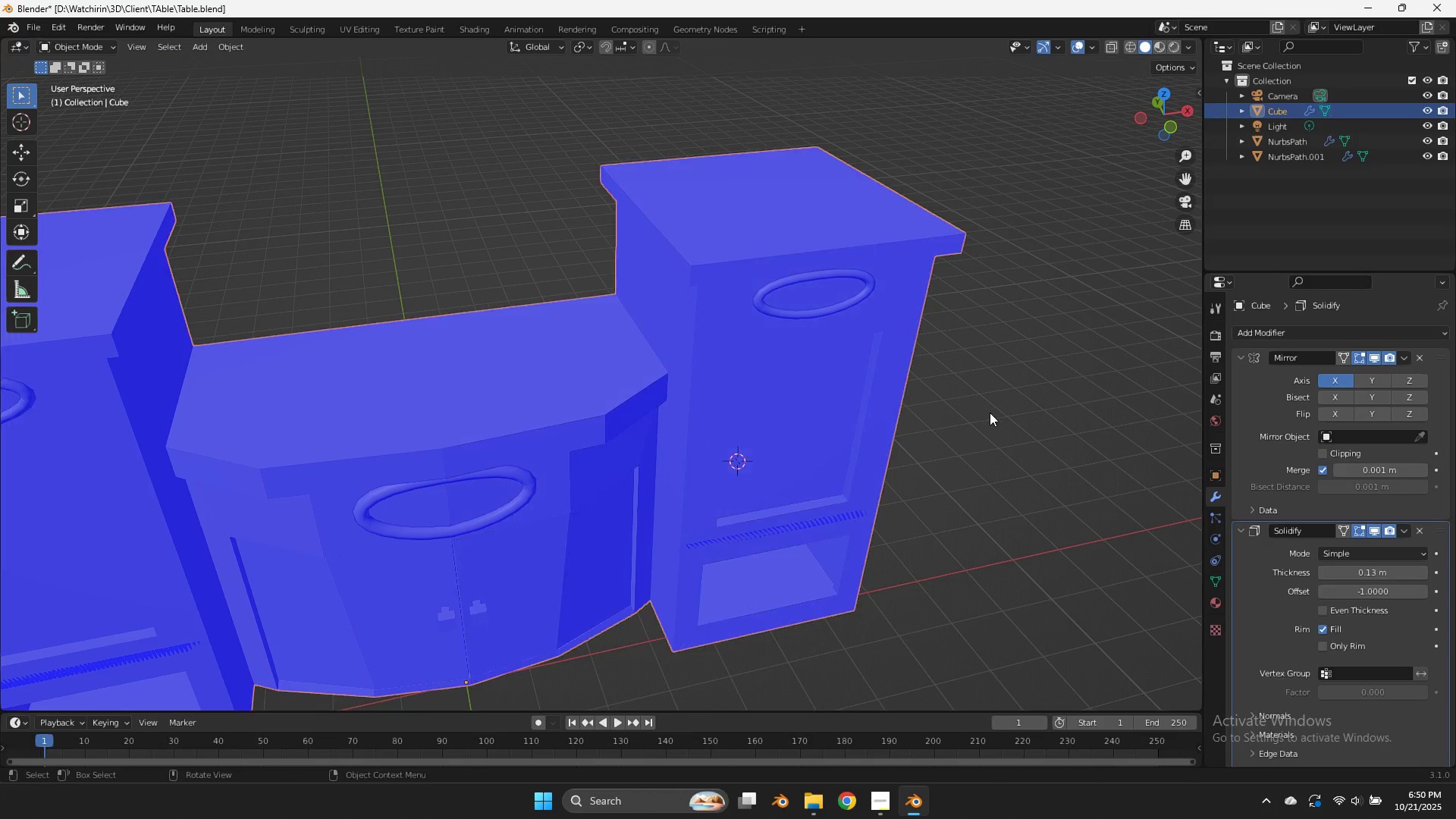 
key(Tab)
 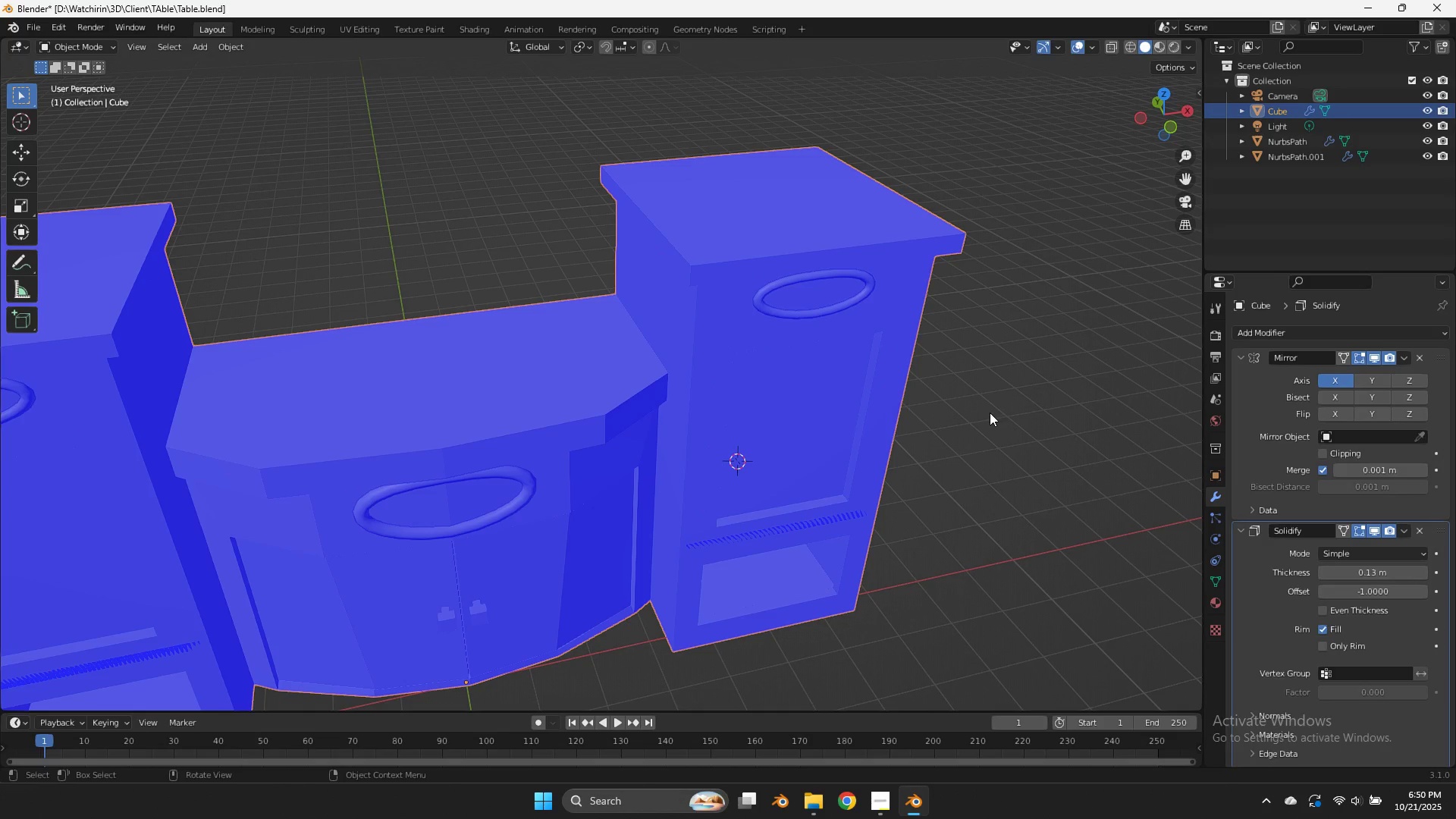 
key(Z)
 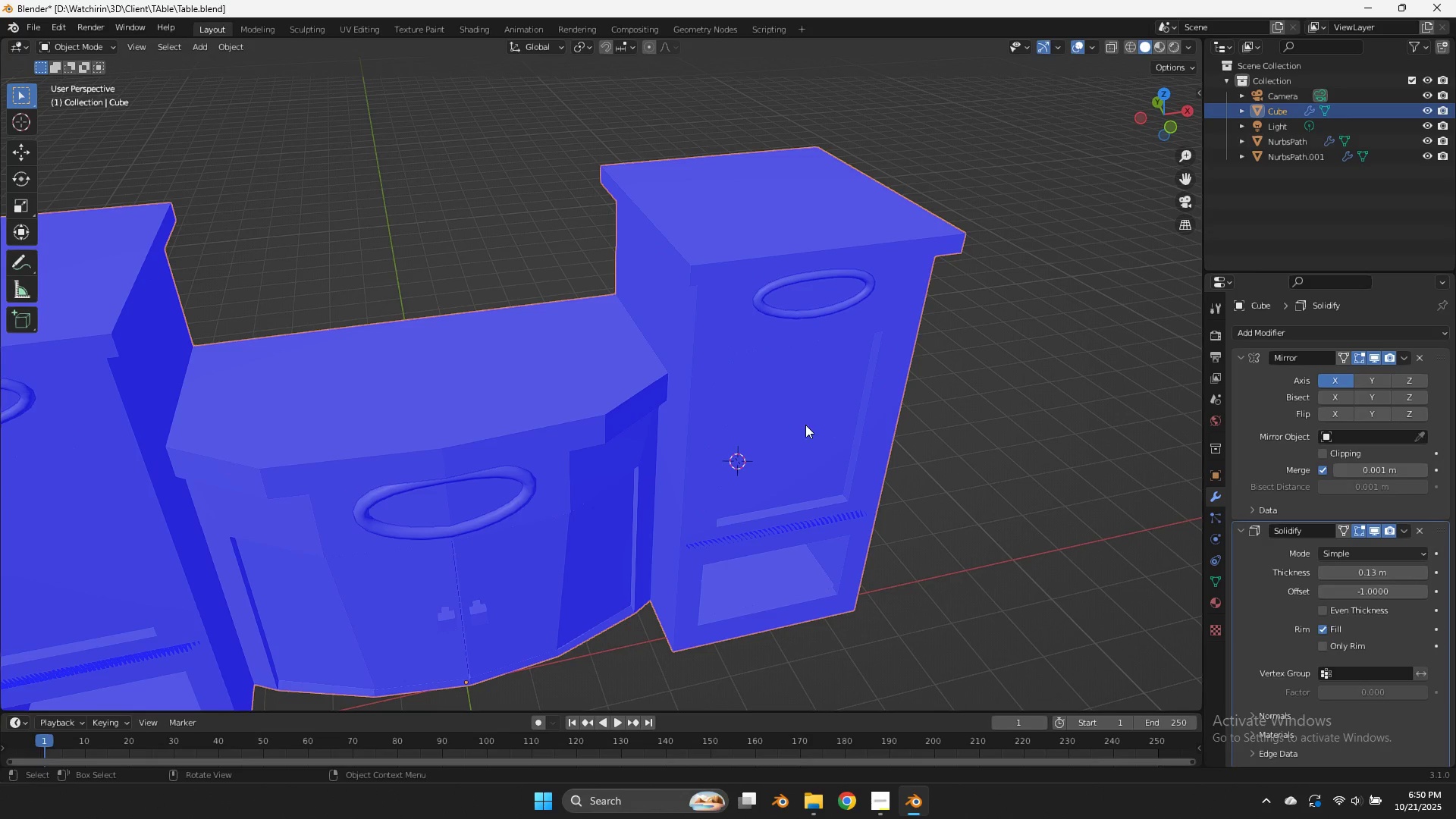 
left_click([805, 425])
 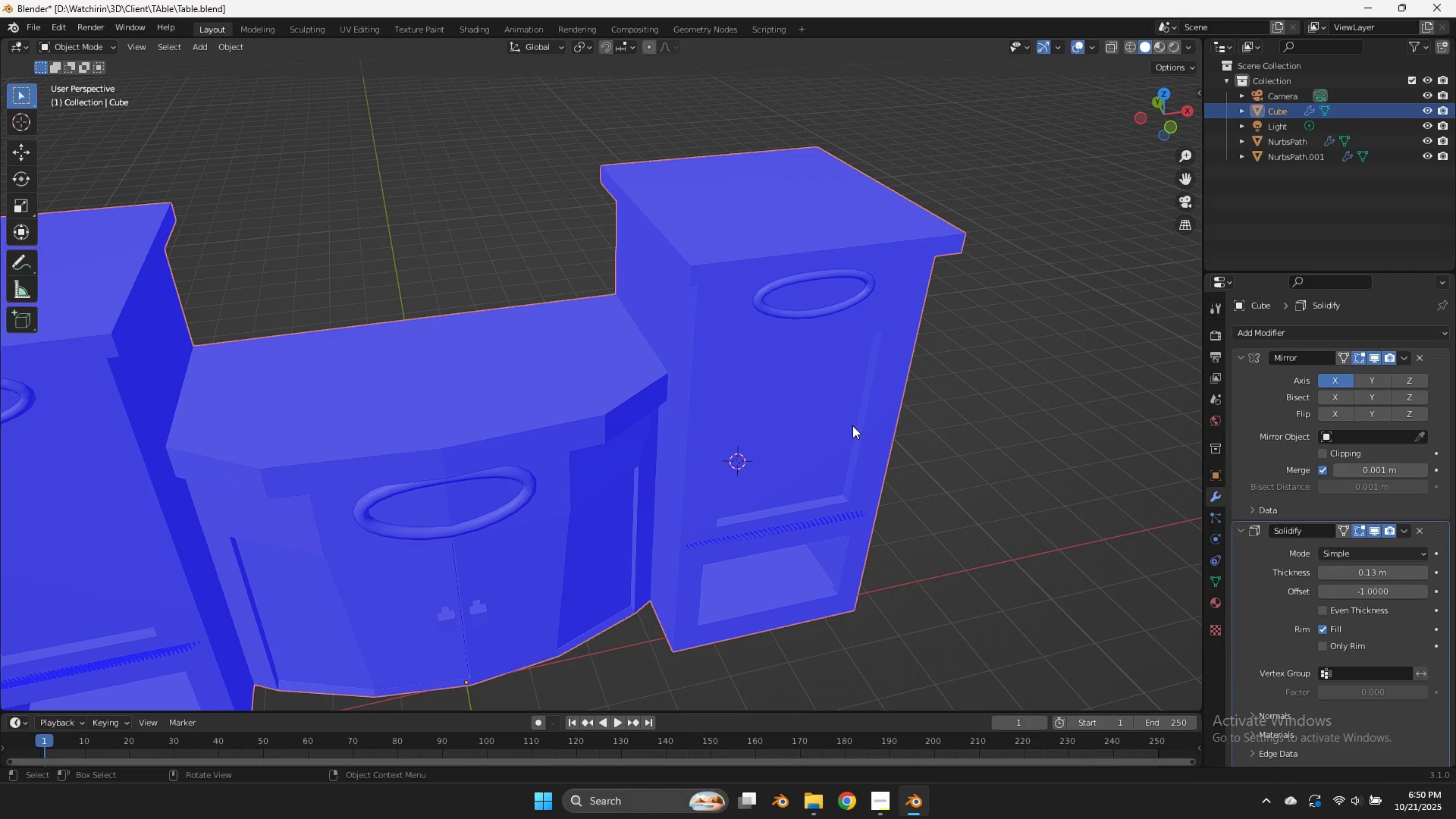 
left_click([852, 425])
 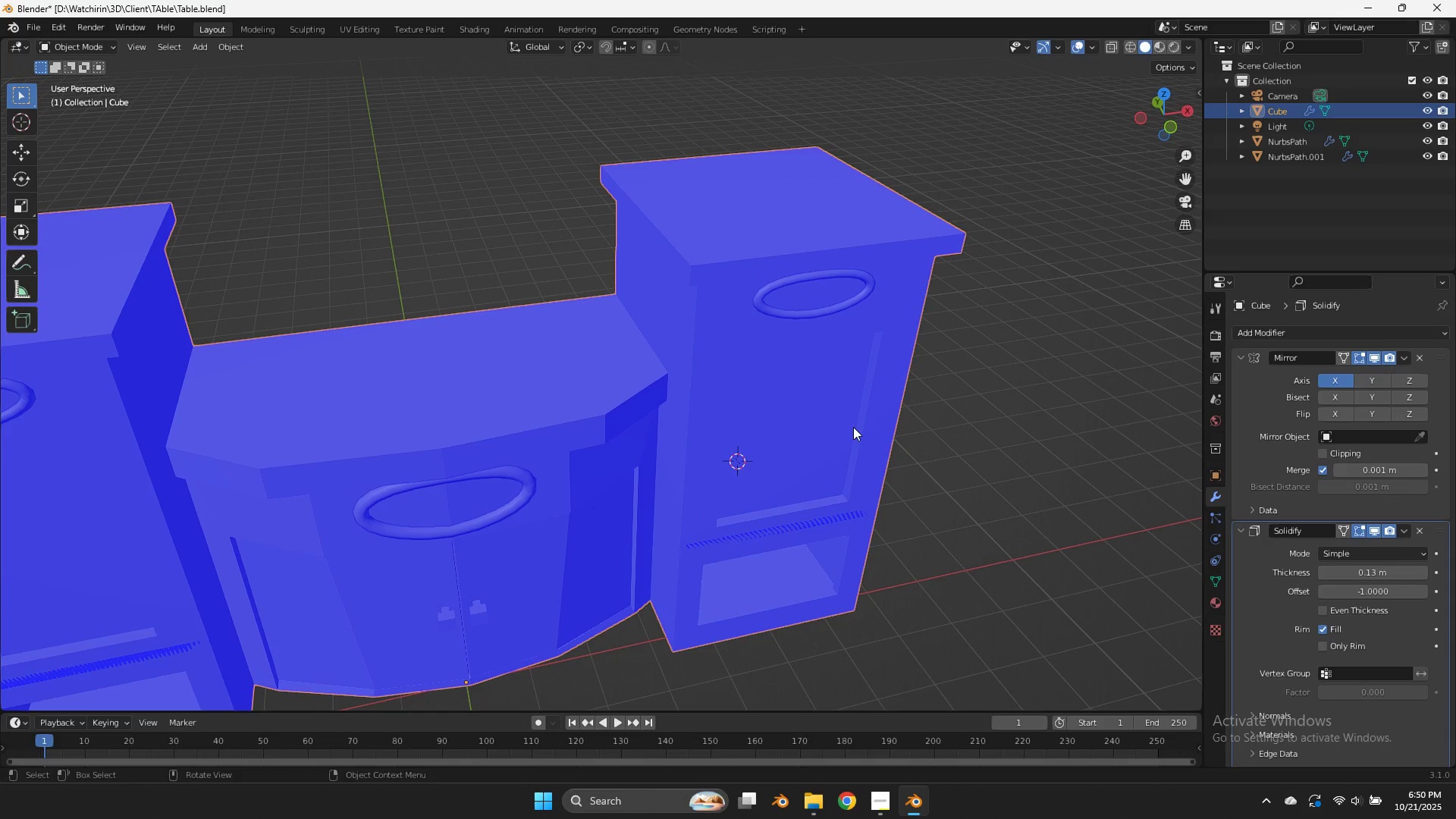 
key(Tab)
type(zz)
 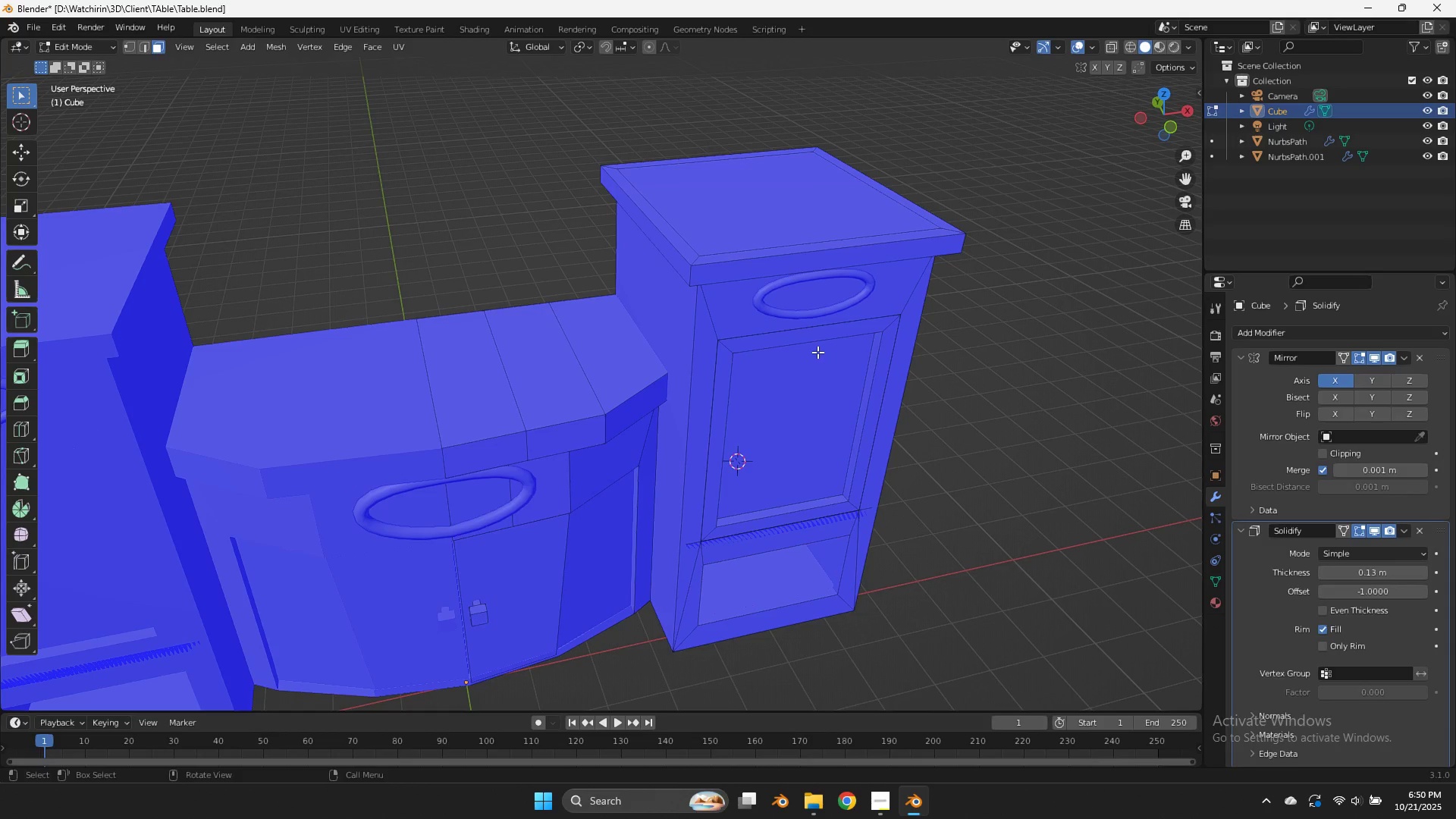 
left_click([817, 352])
 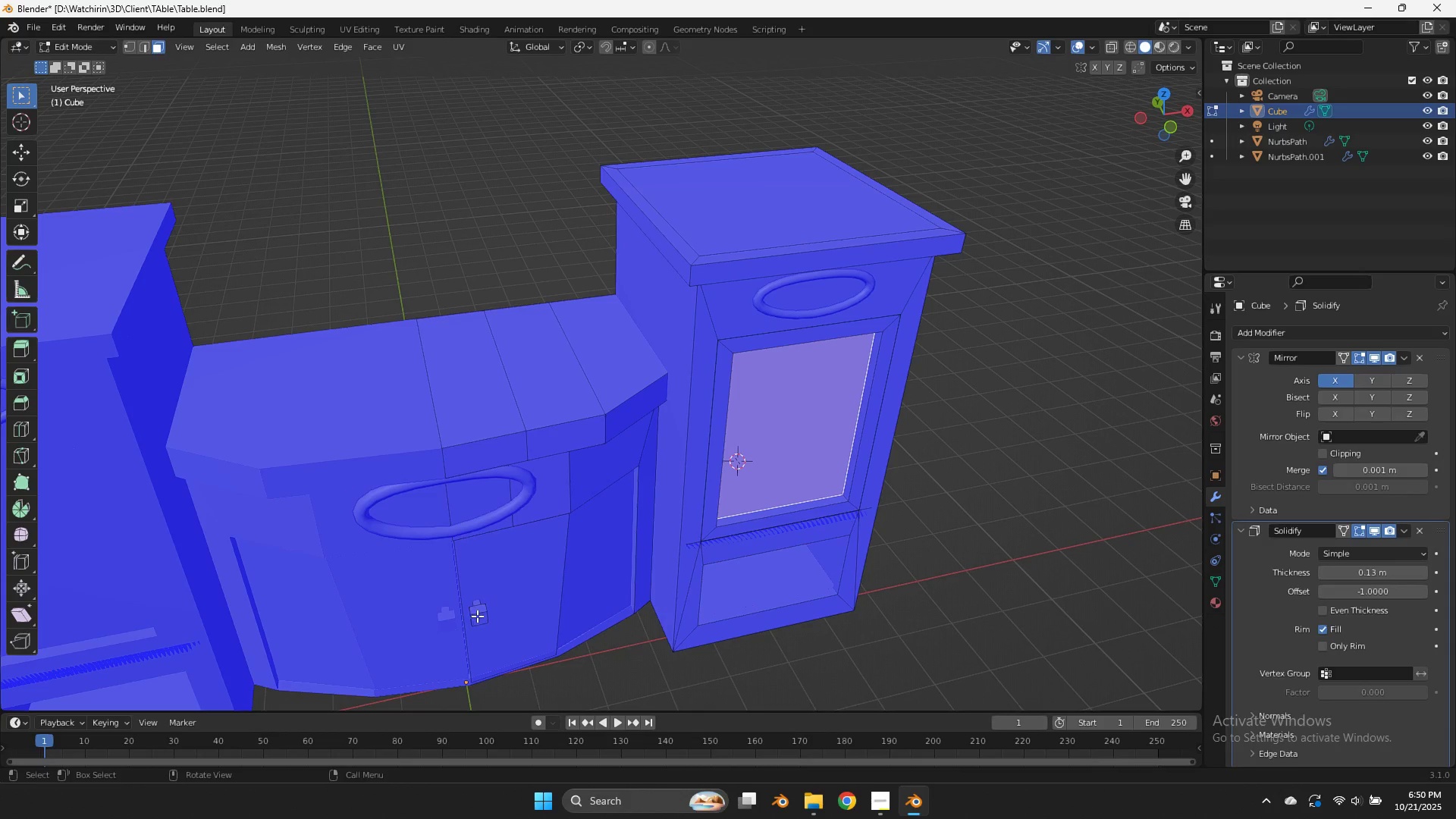 
left_click([478, 616])
 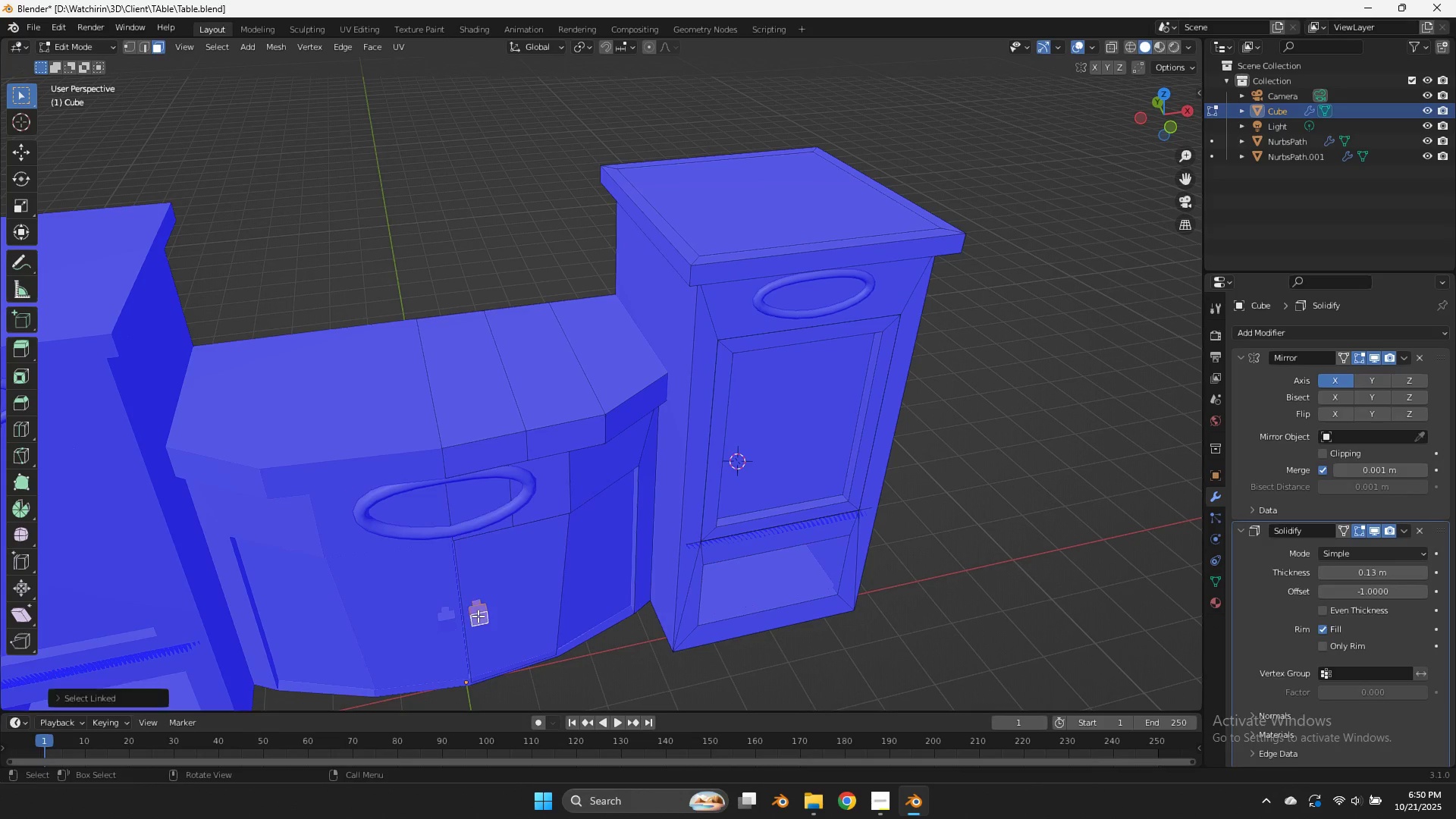 
type(lDzgyx)
 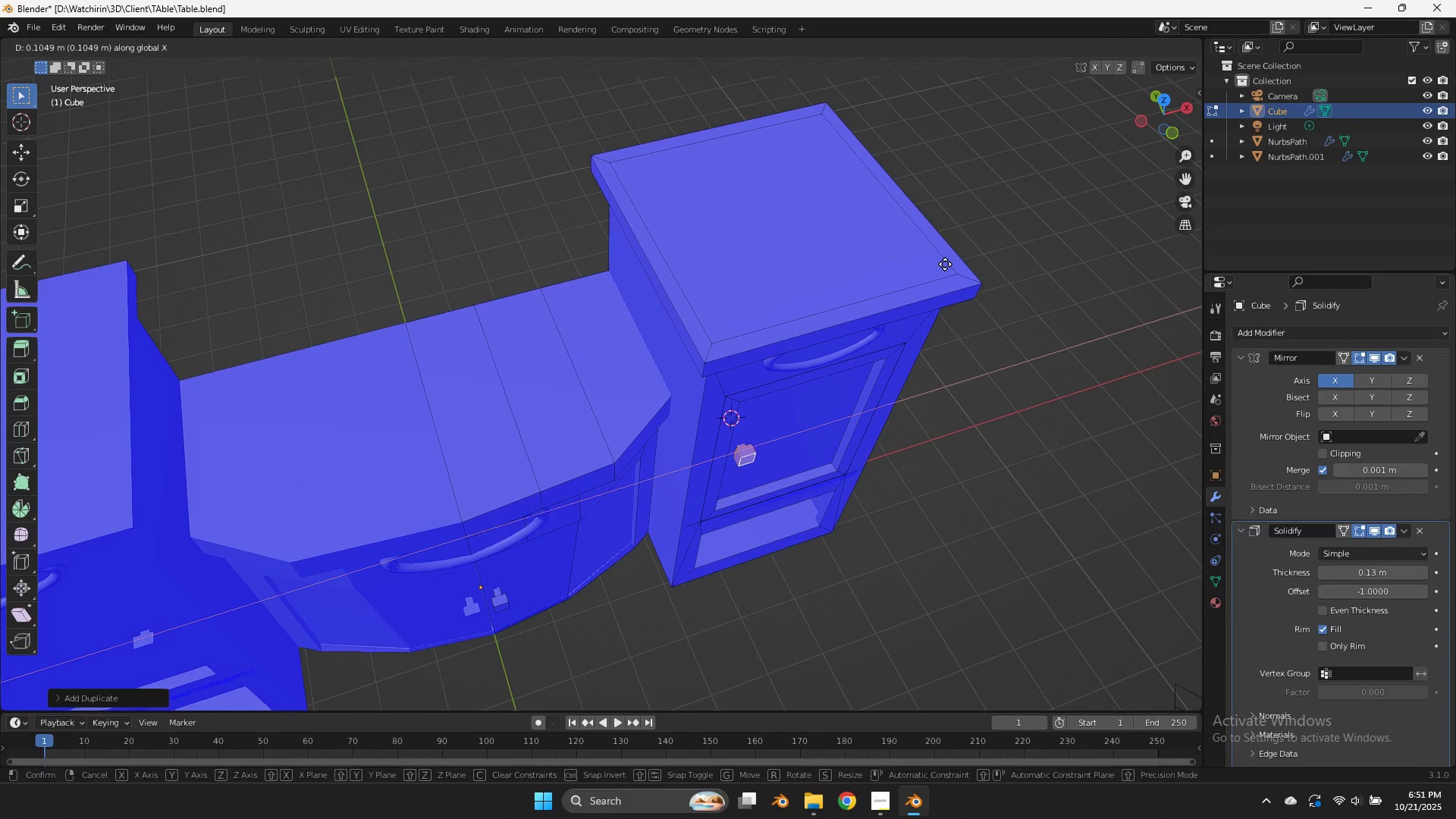 
left_click_drag(start_coordinate=[1165, 121], to_coordinate=[8, 224])
 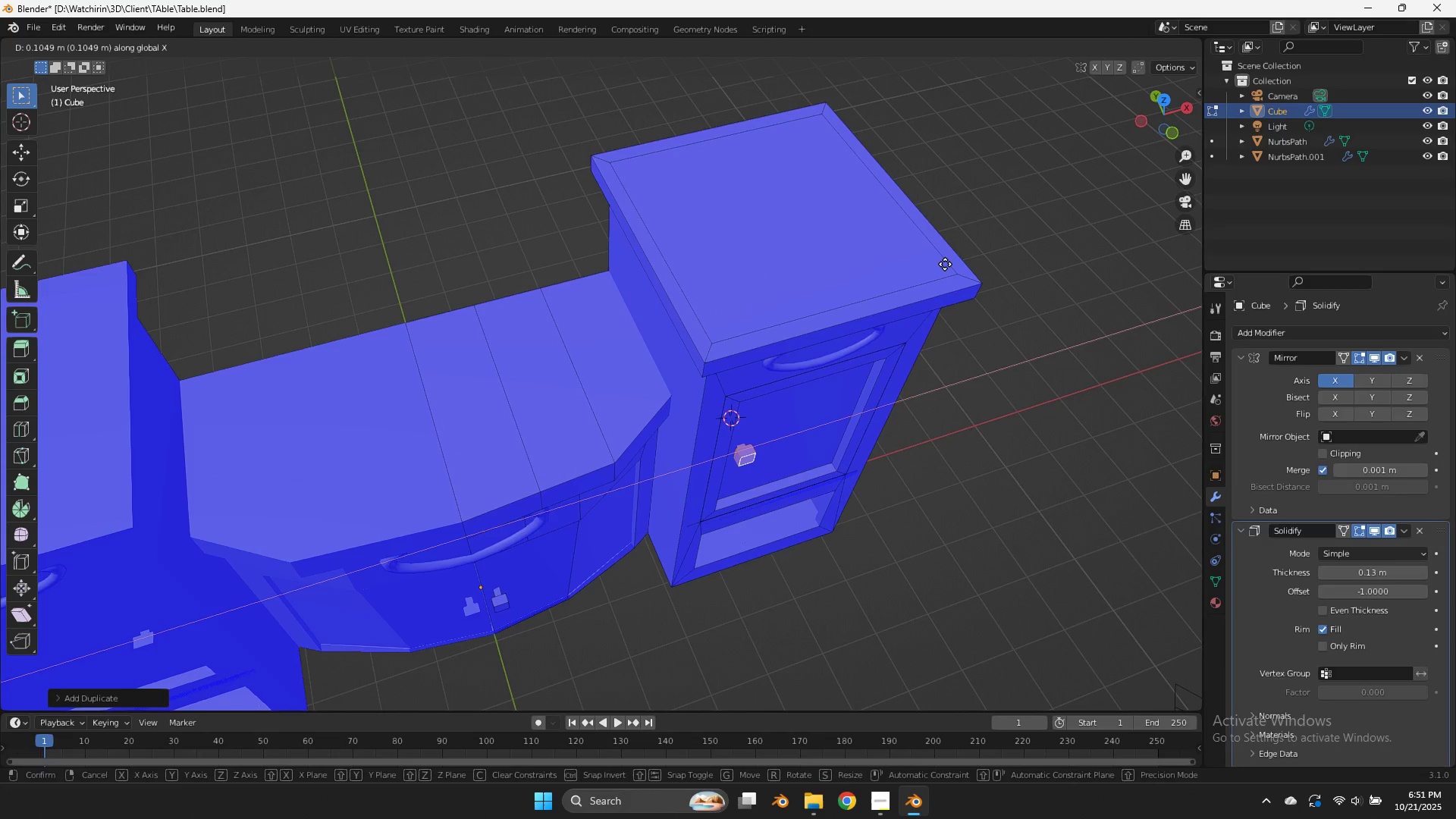 
left_click([948, 264])
 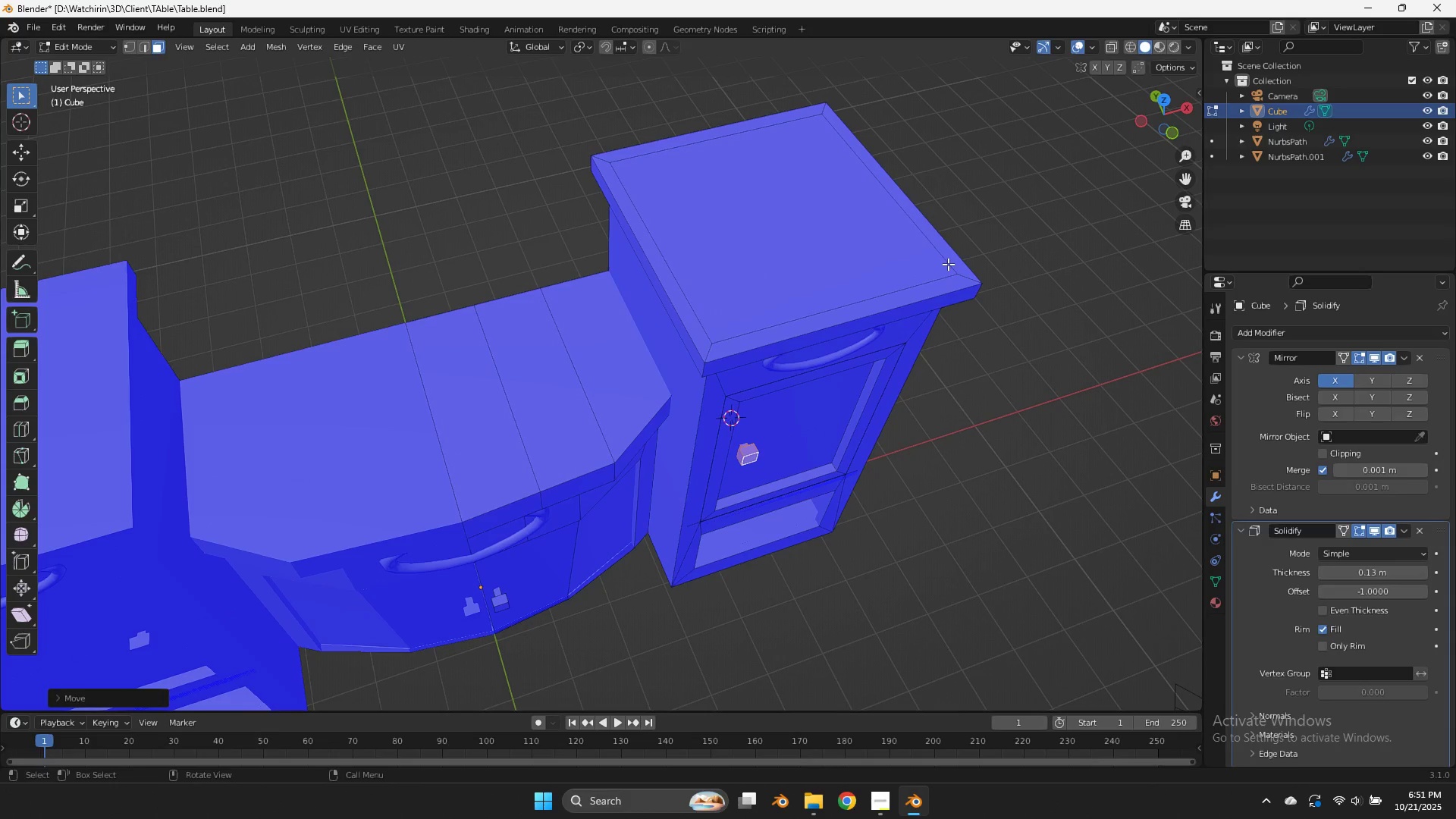 
key(Control+ControlLeft)
 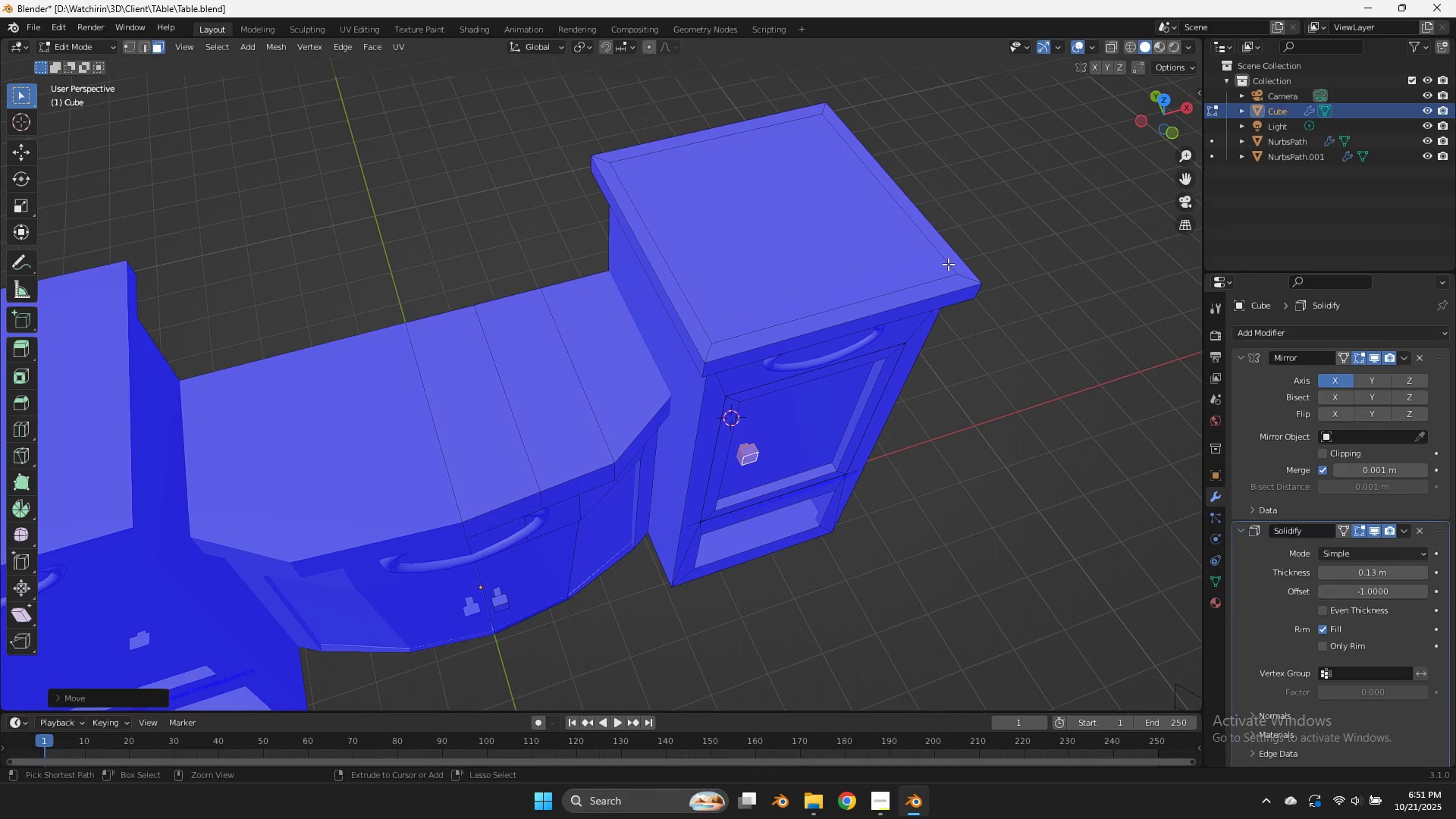 
key(Control+S)
 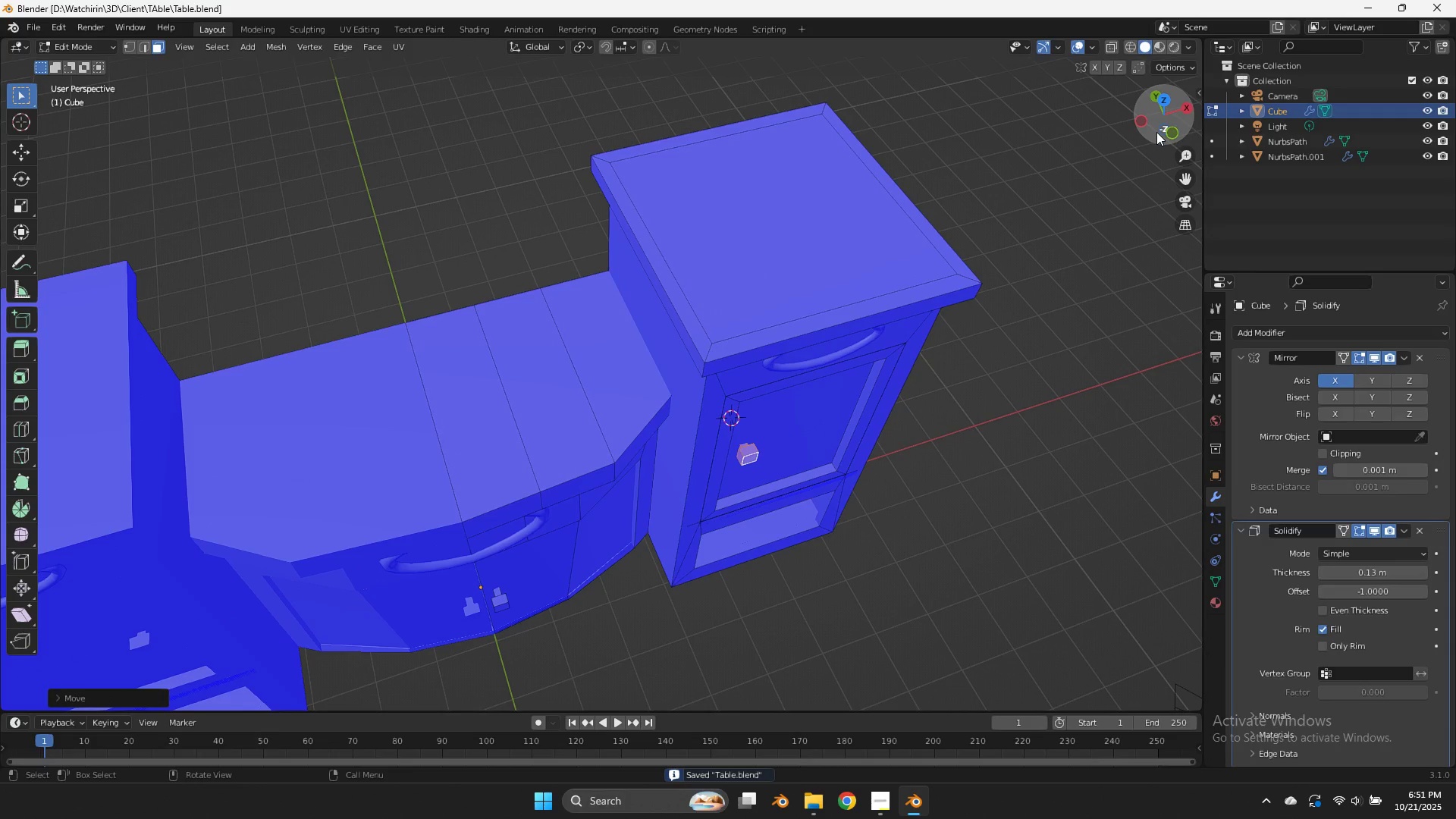 
left_click_drag(start_coordinate=[1164, 124], to_coordinate=[1110, 85])
 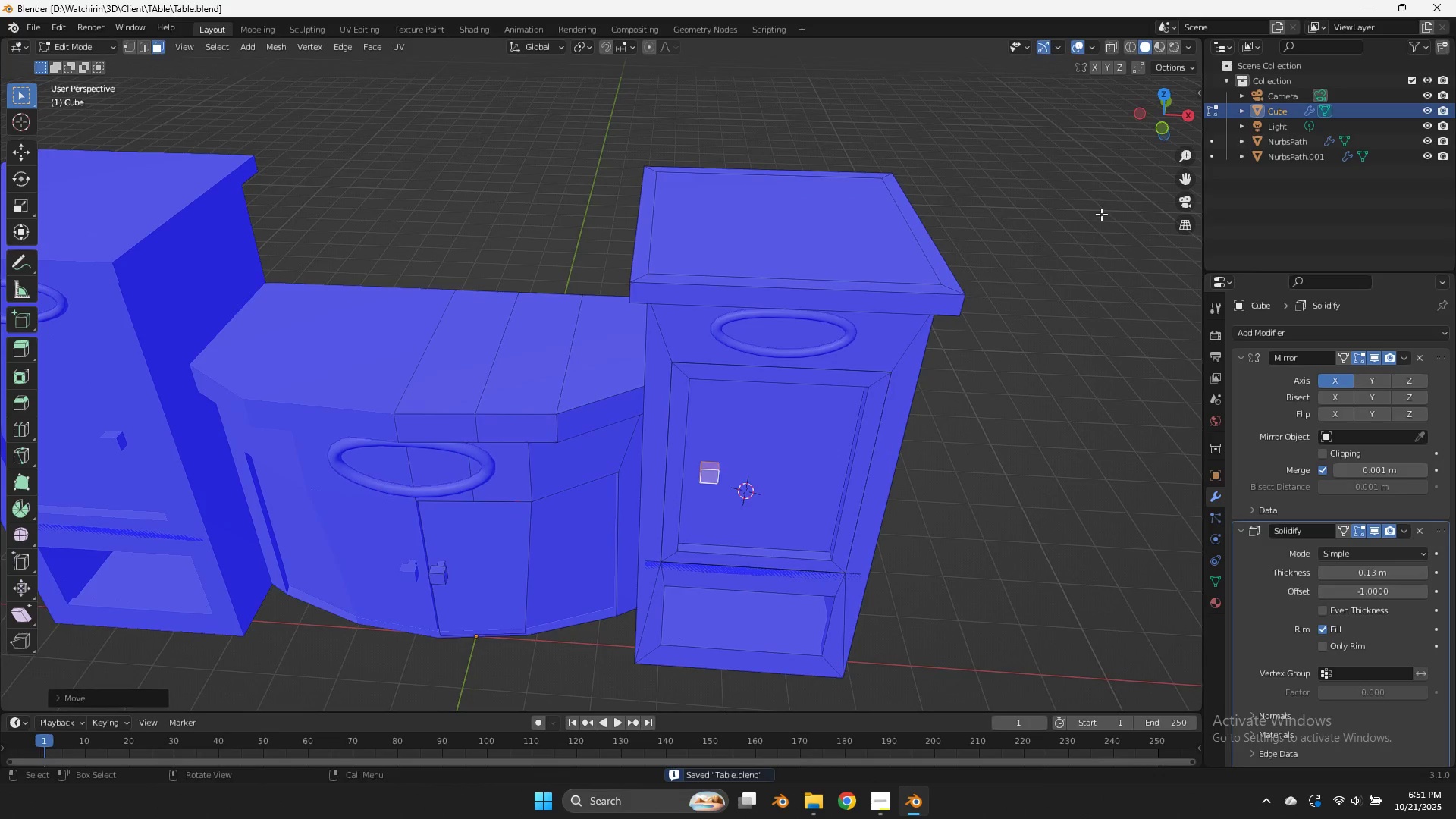 
type(gx)
 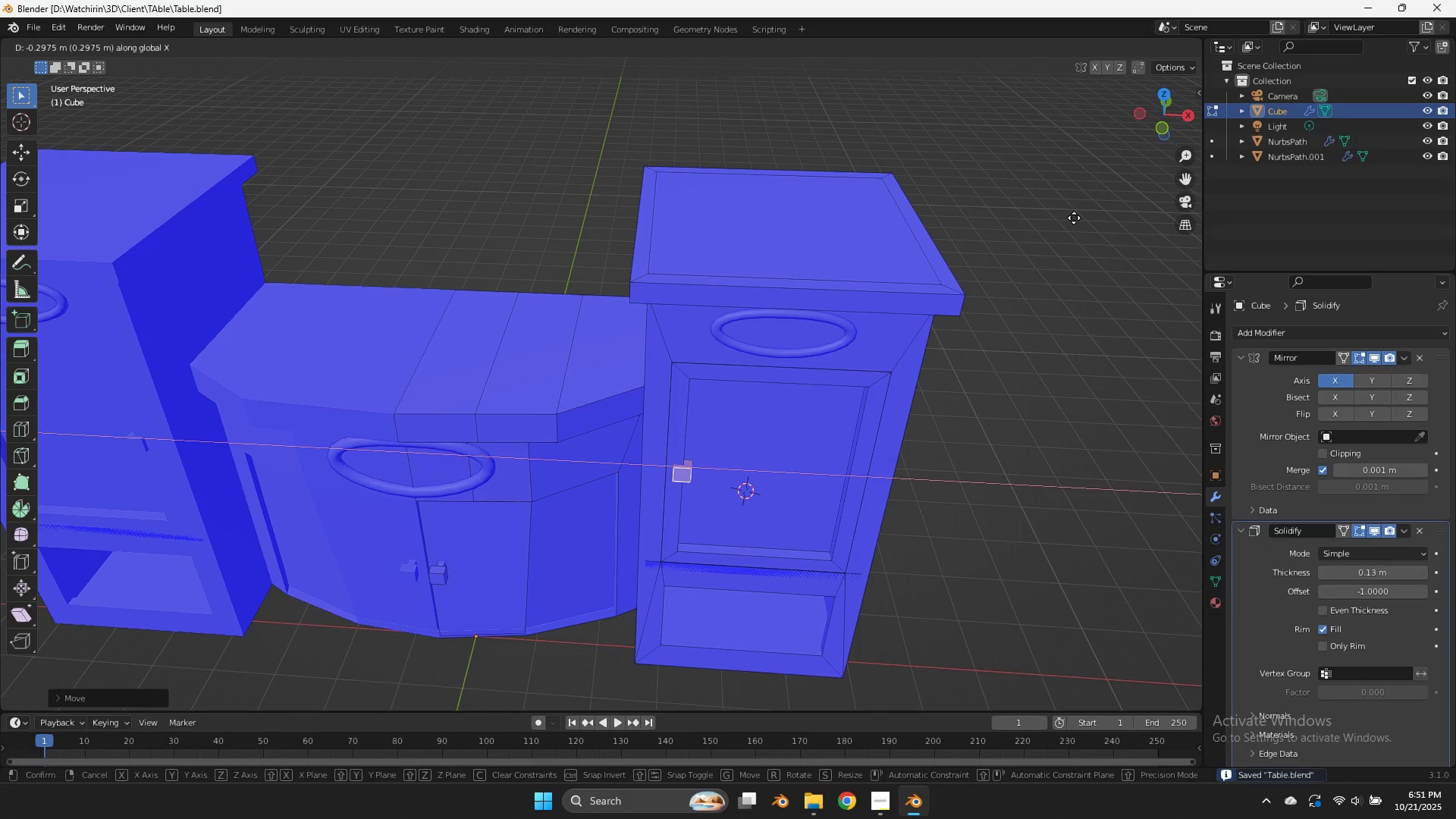 
left_click([1075, 218])
 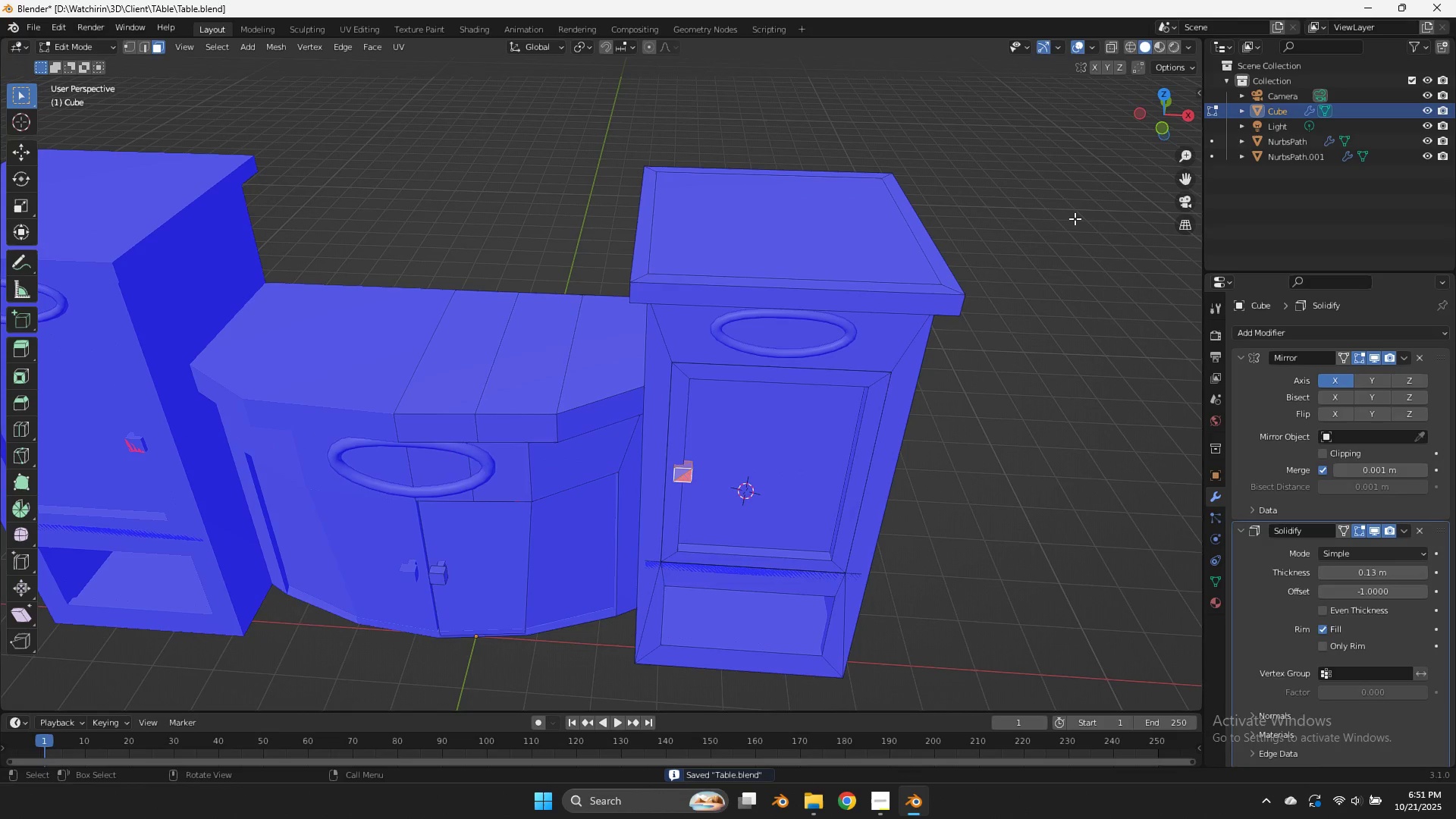 
key(F)
 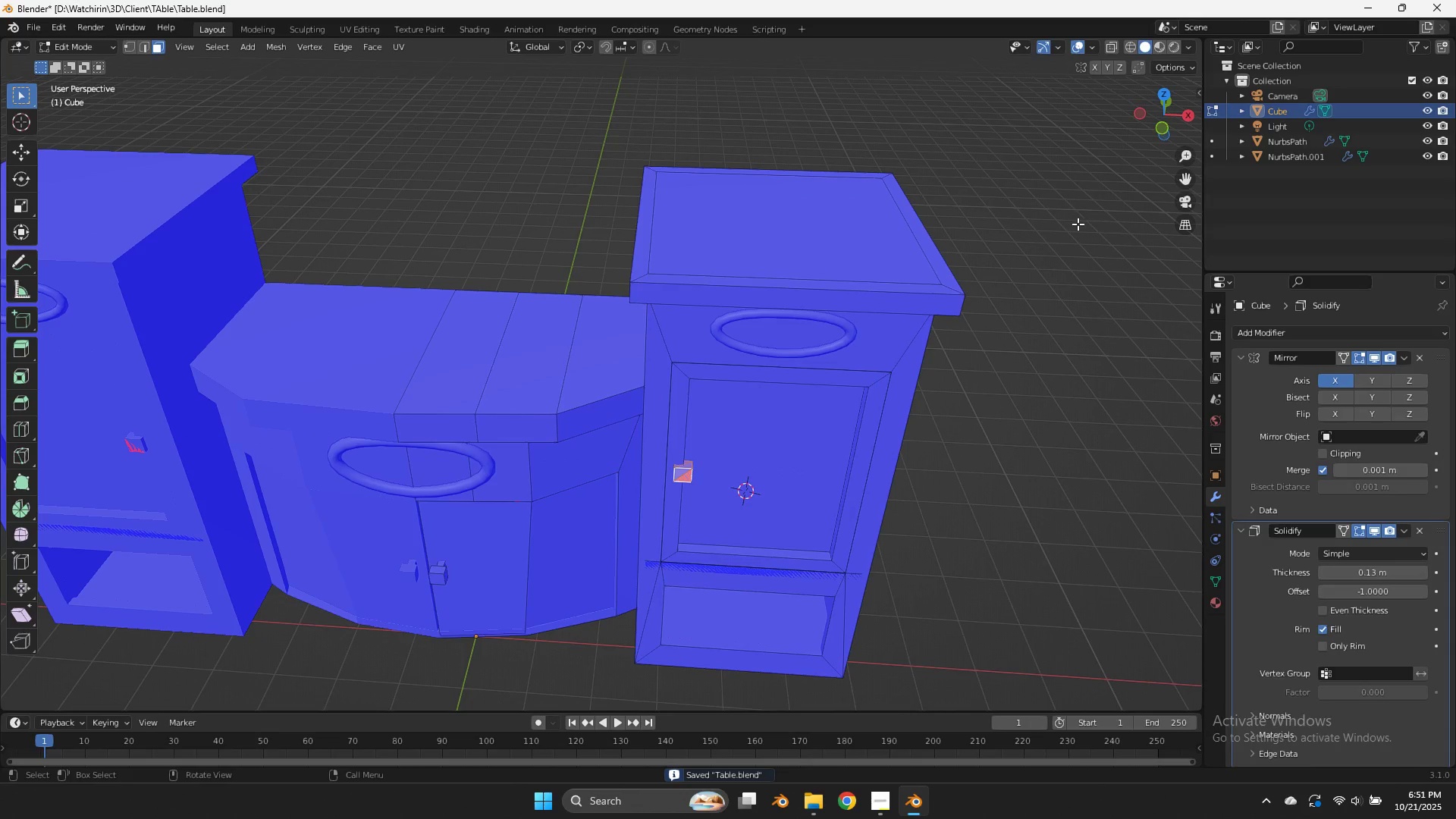 
key(Control+ControlLeft)
 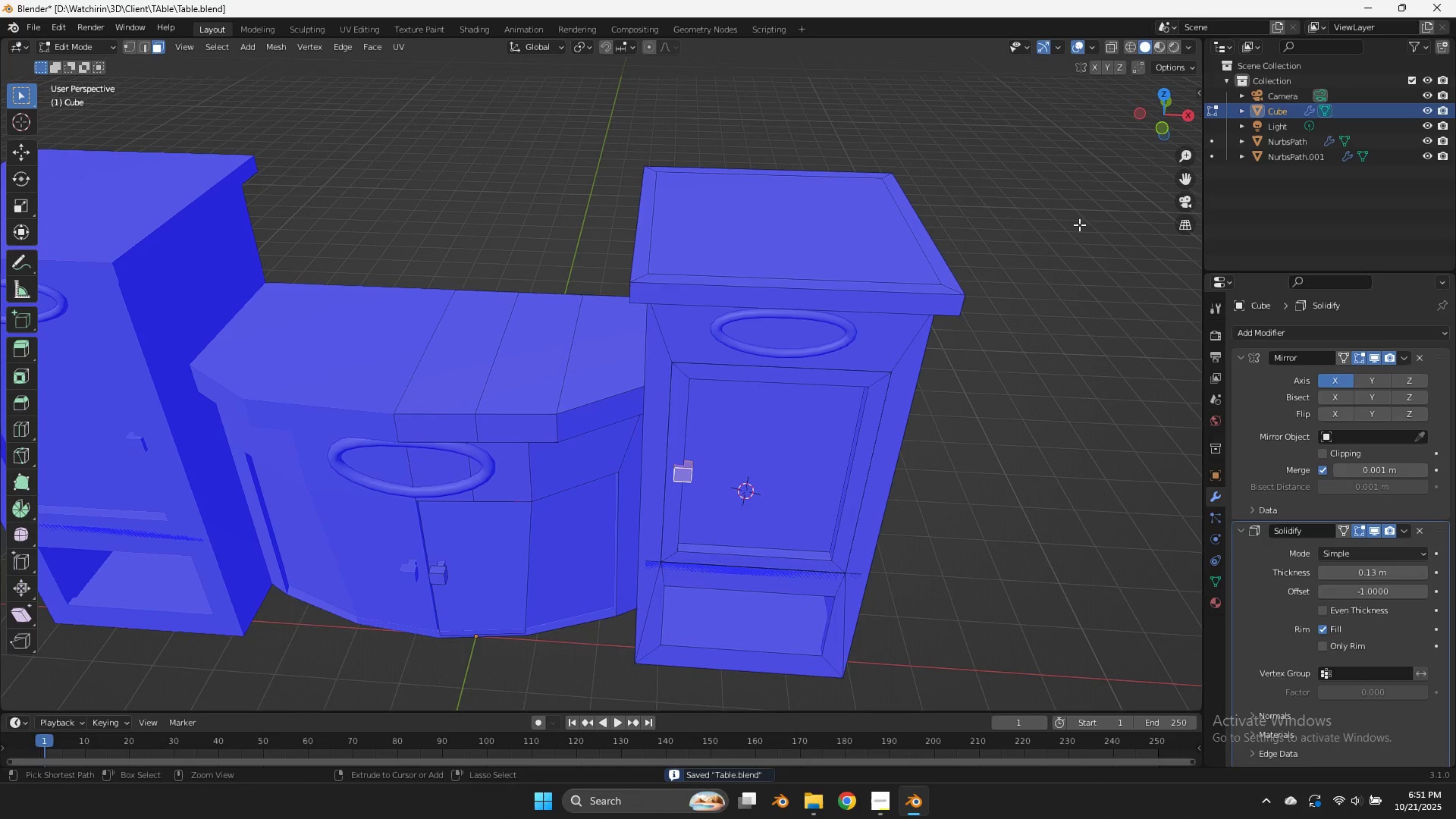 
key(Control+Z)
 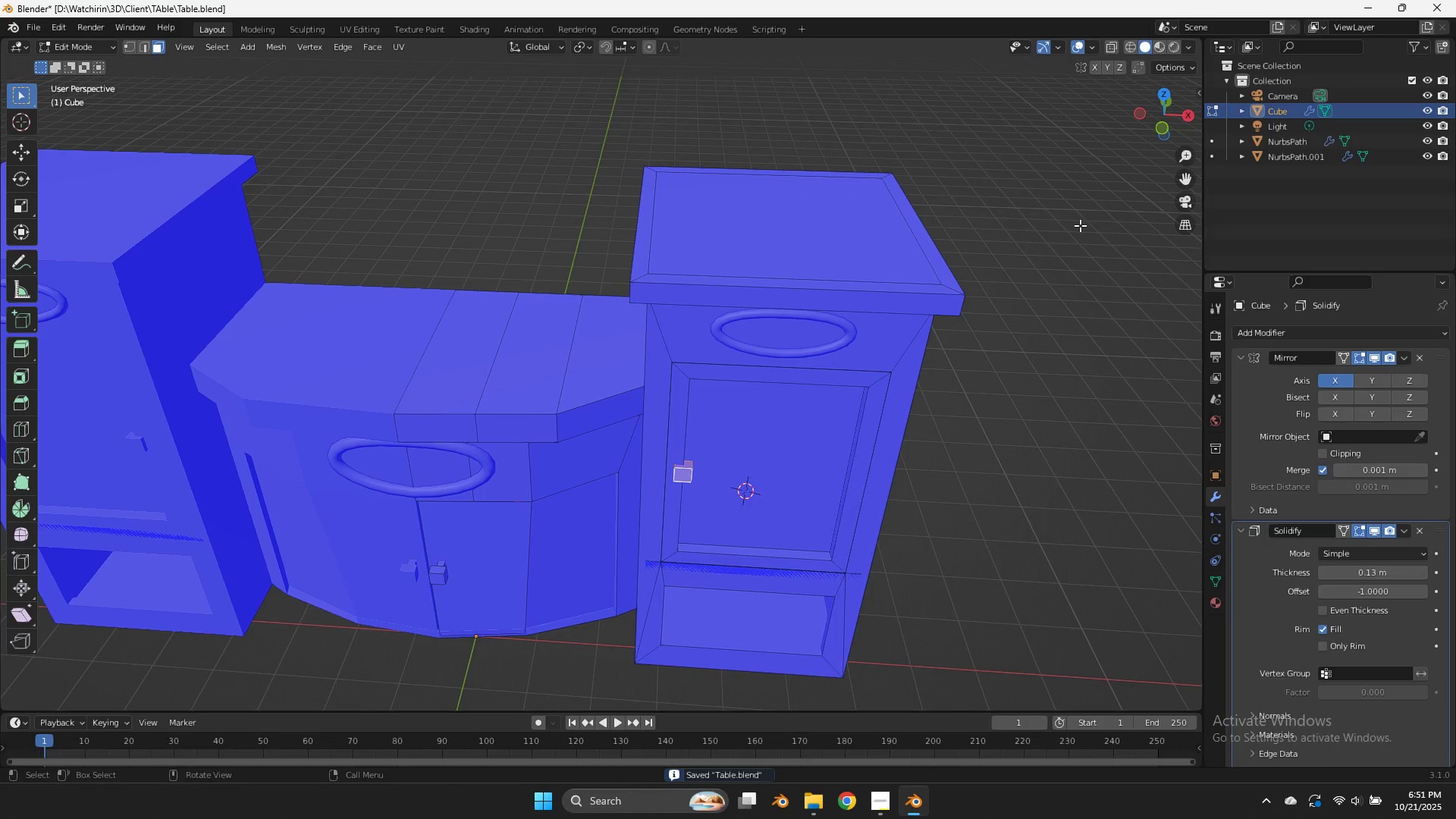 
type(gy)
 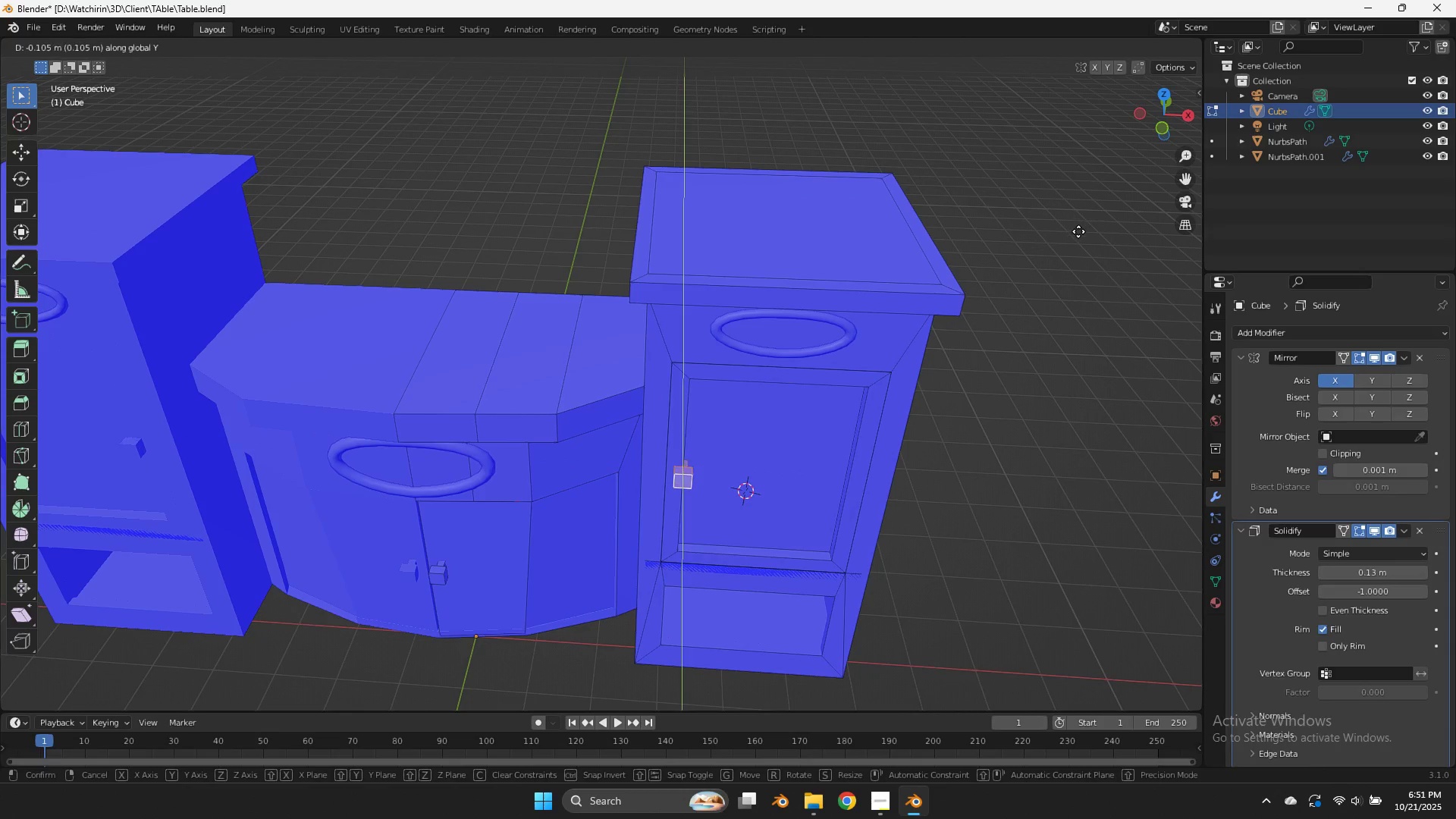 
hold_key(key=ShiftLeft, duration=0.79)
left_click([1061, 278])
 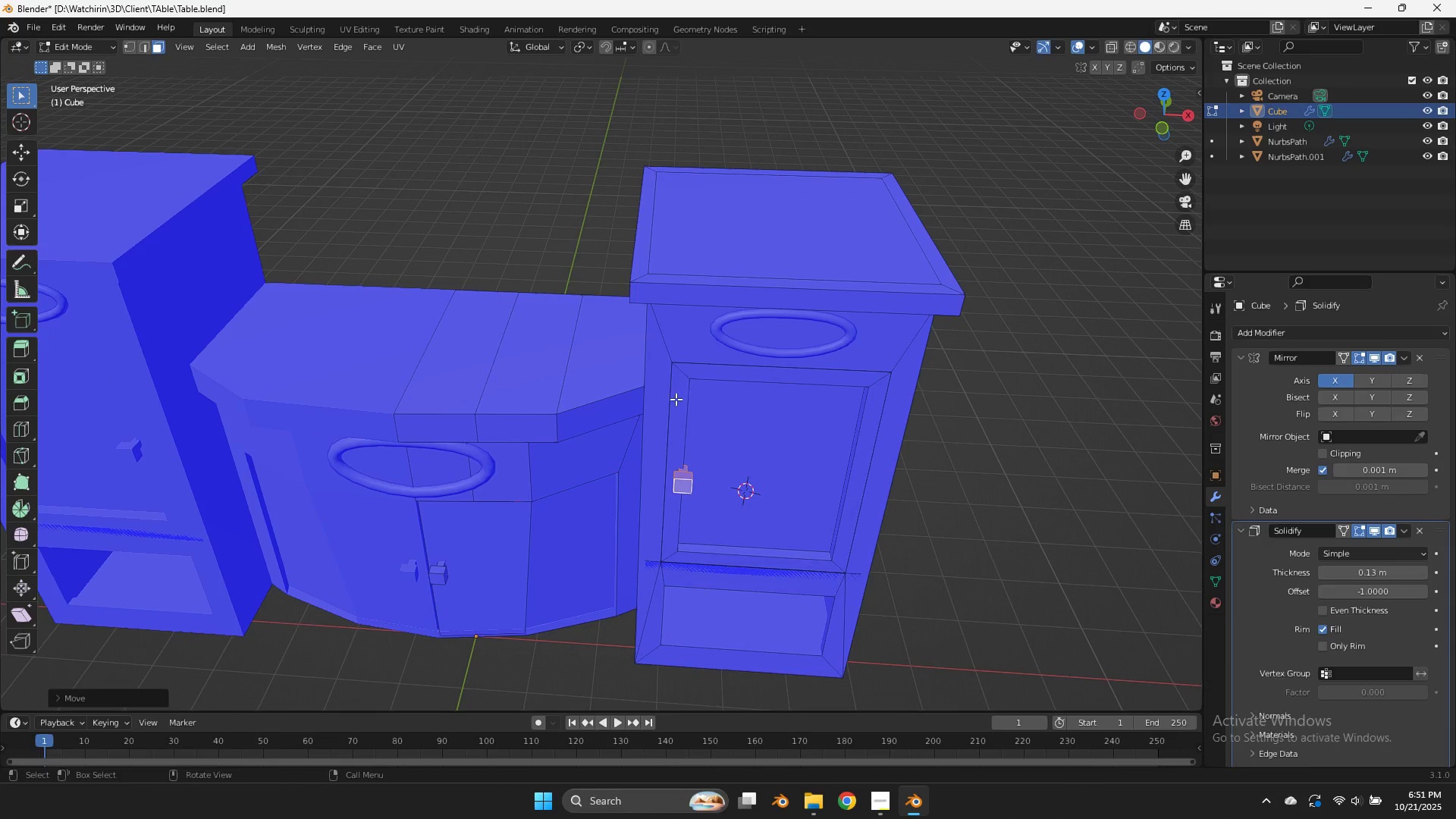 
left_click([676, 399])
 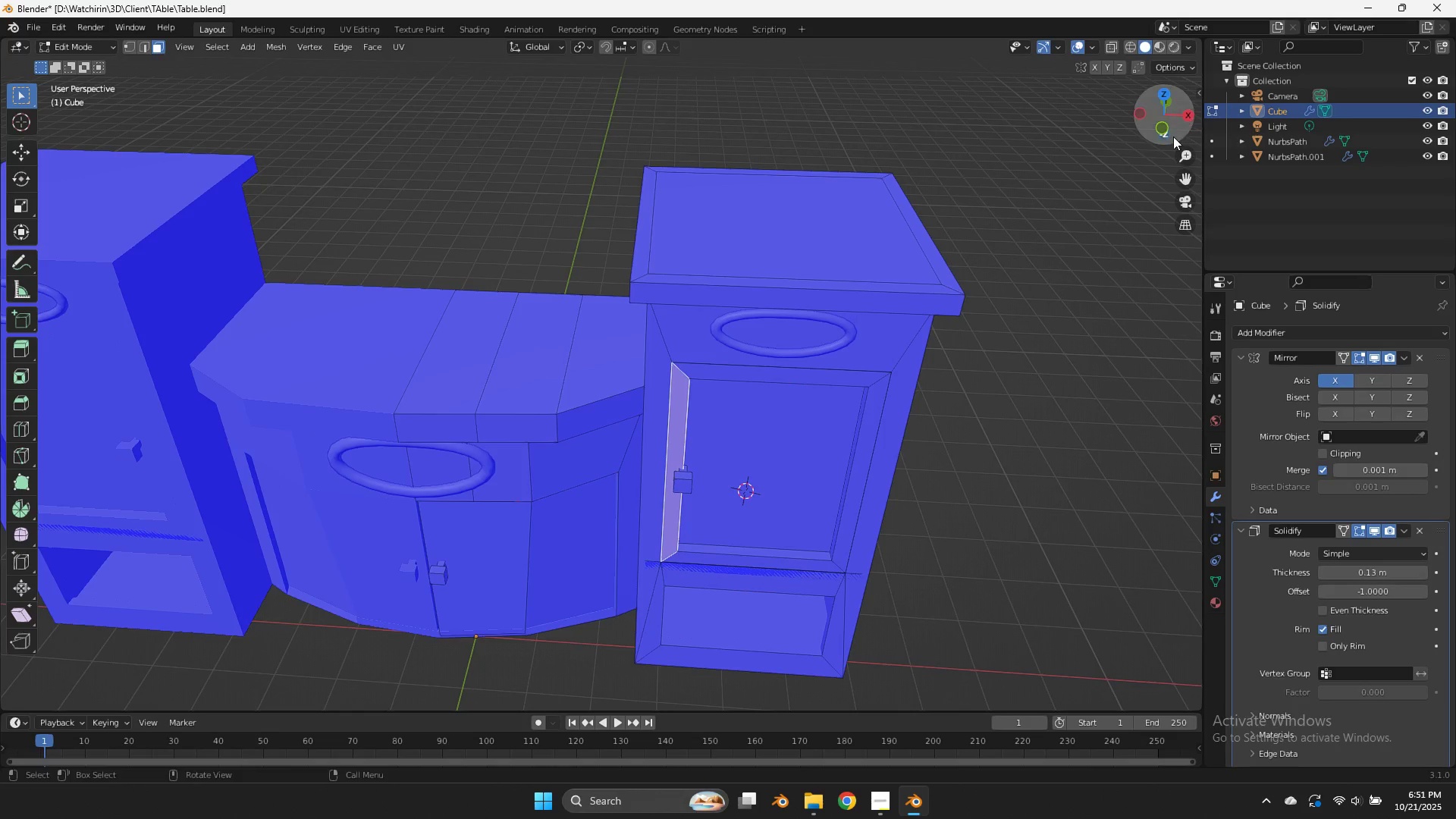 
left_click_drag(start_coordinate=[1169, 131], to_coordinate=[1111, 108])
 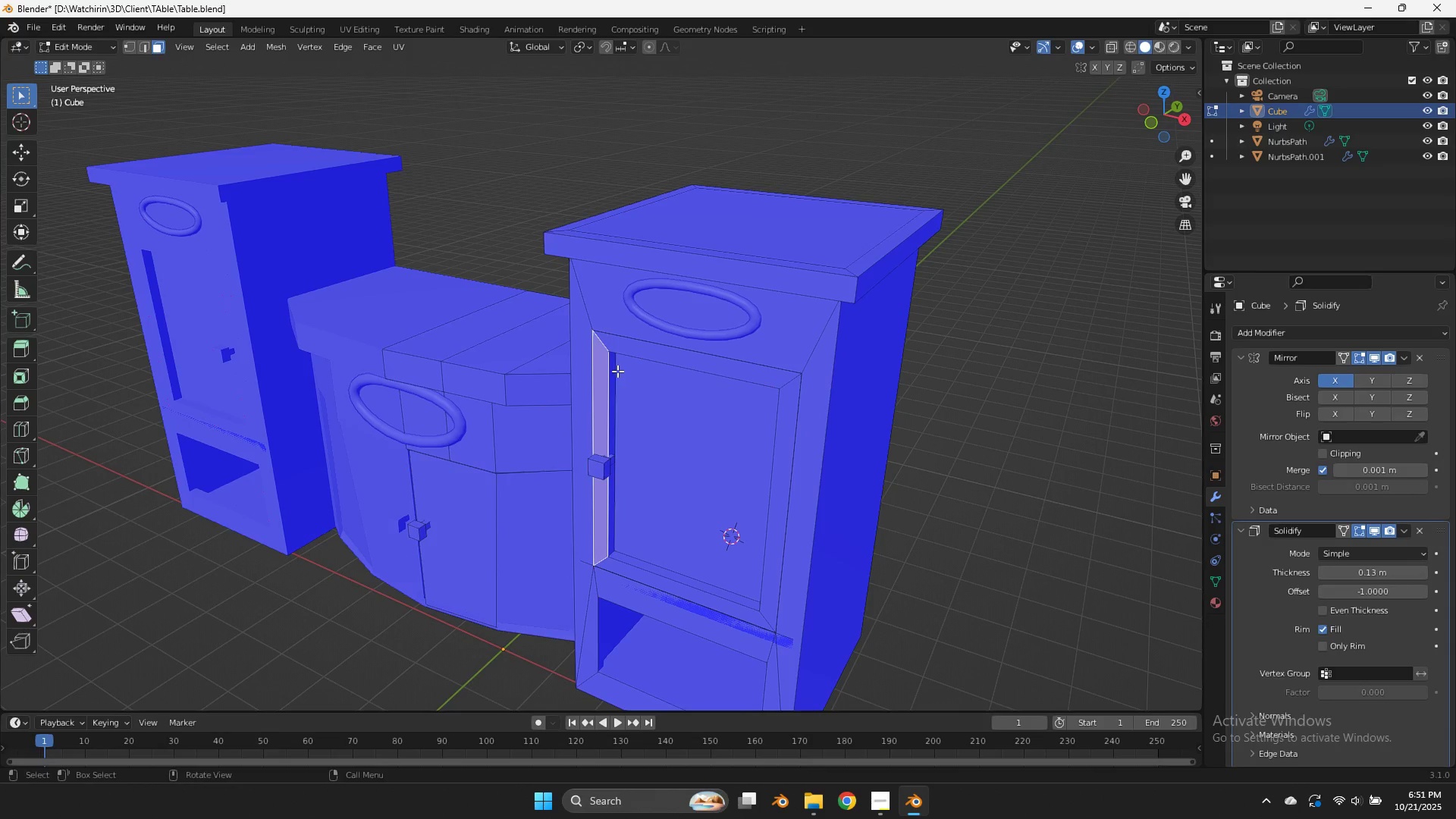 
left_click([615, 372])
 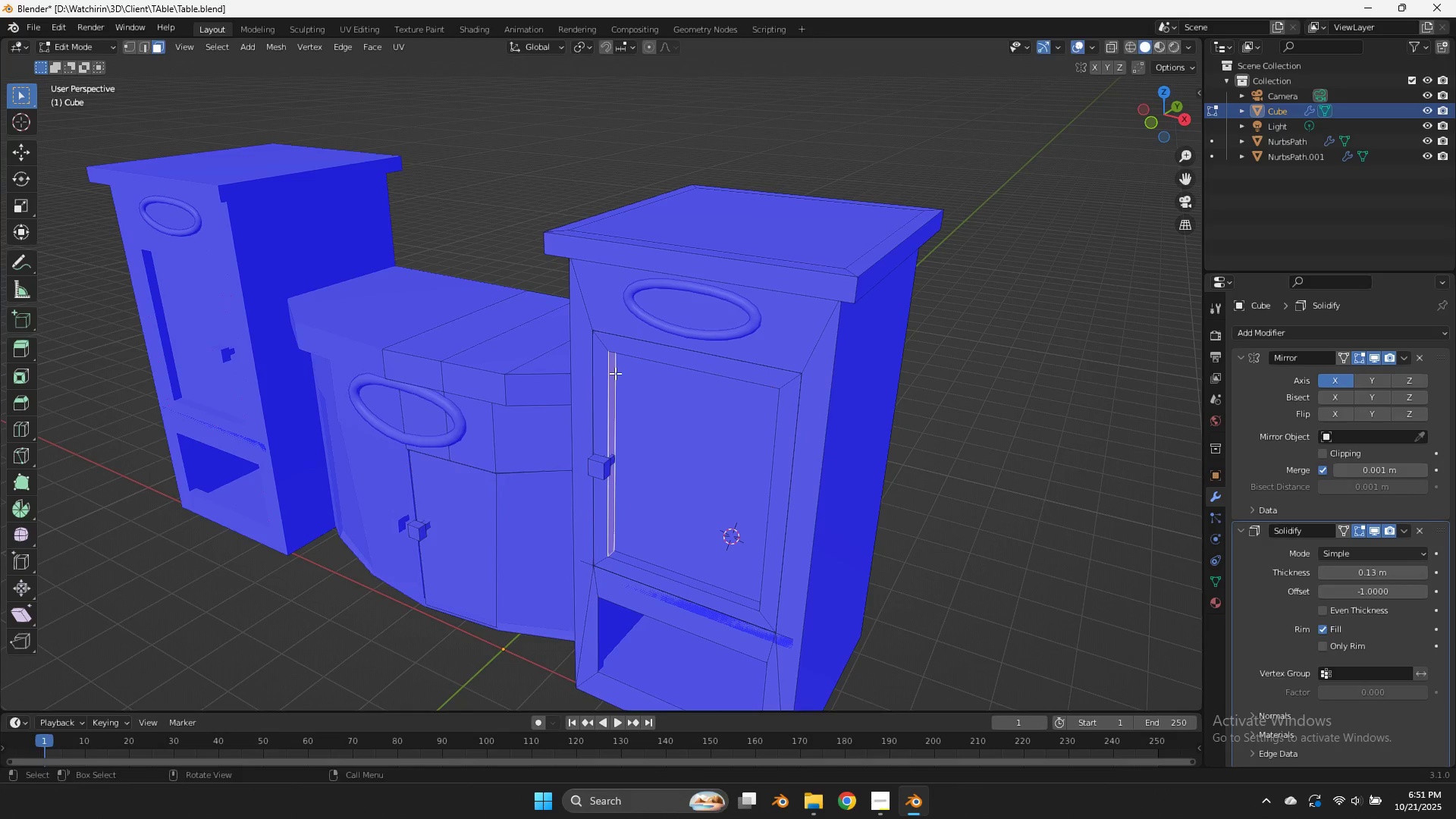 
type(gx)
 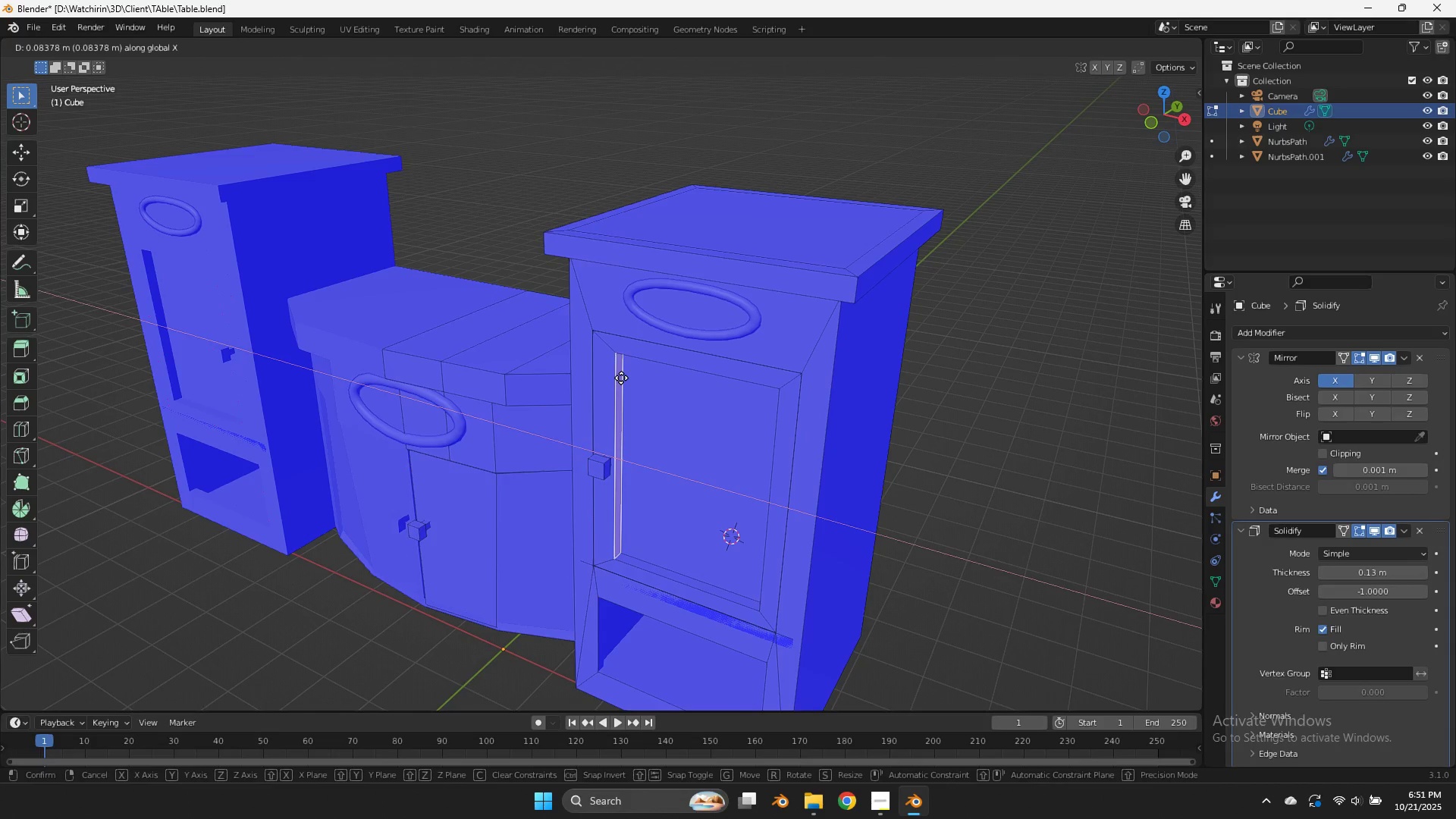 
left_click([621, 378])
 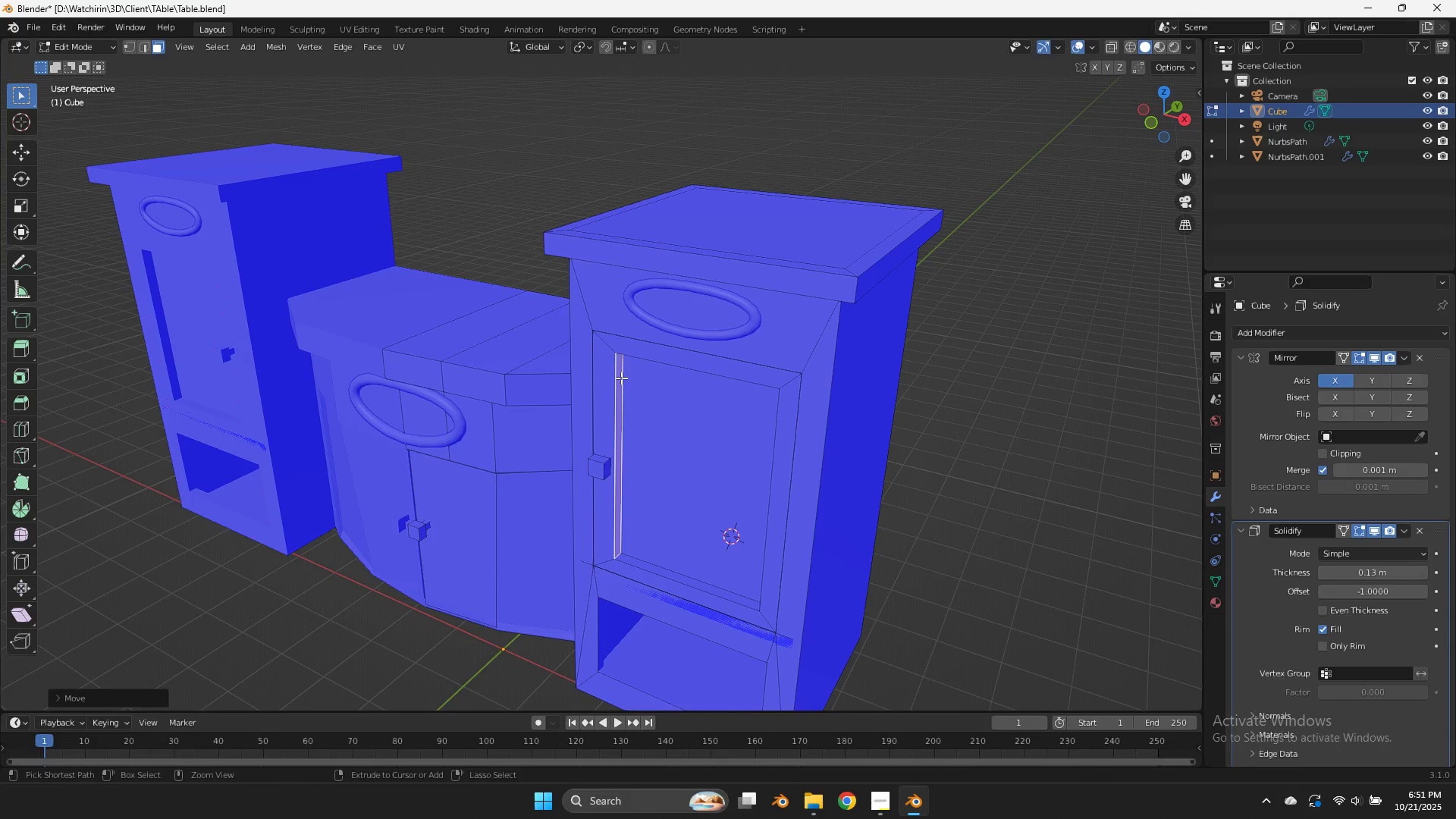 
key(Control+S)
 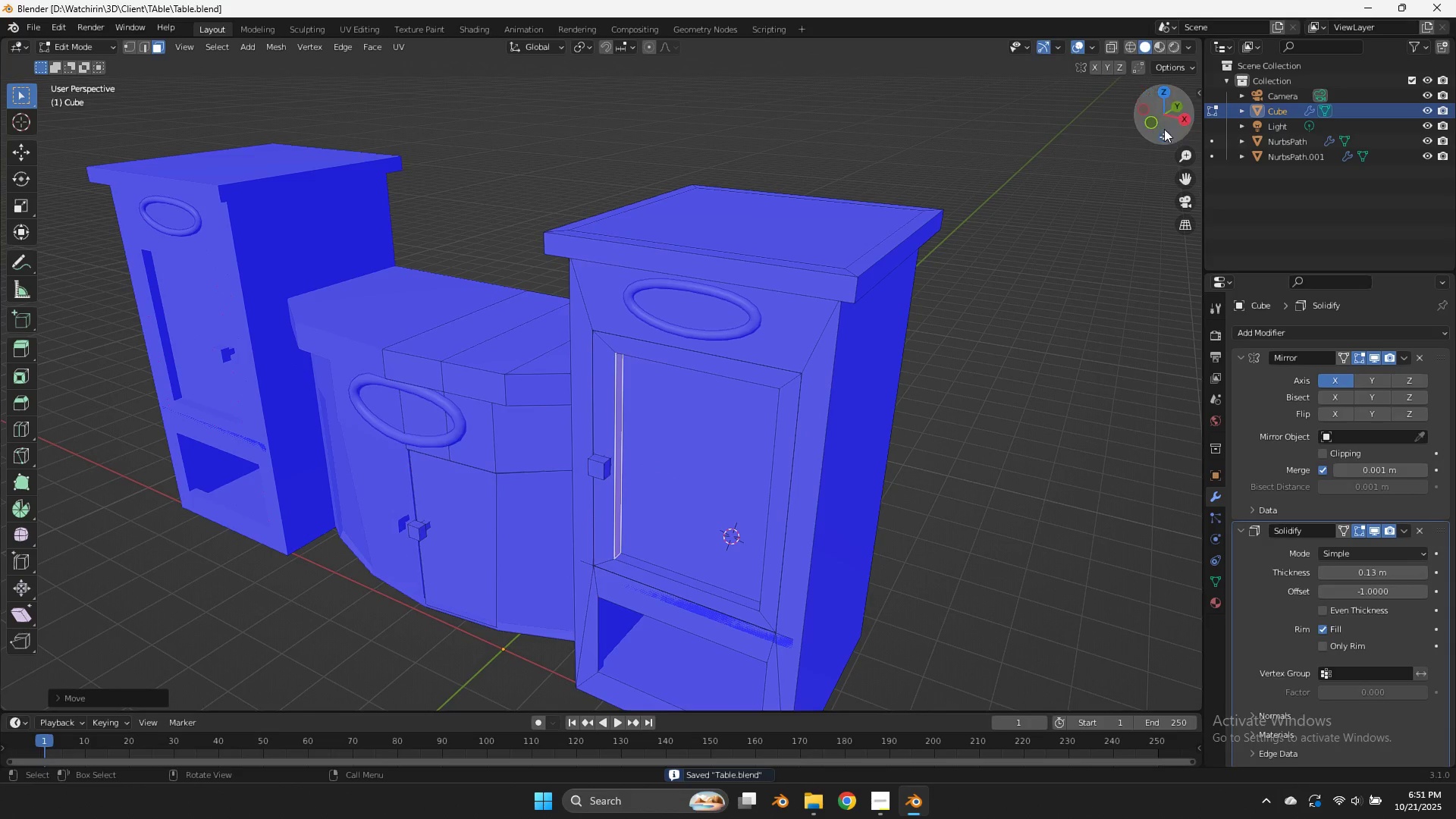 
left_click_drag(start_coordinate=[1172, 113], to_coordinate=[27, 107])
 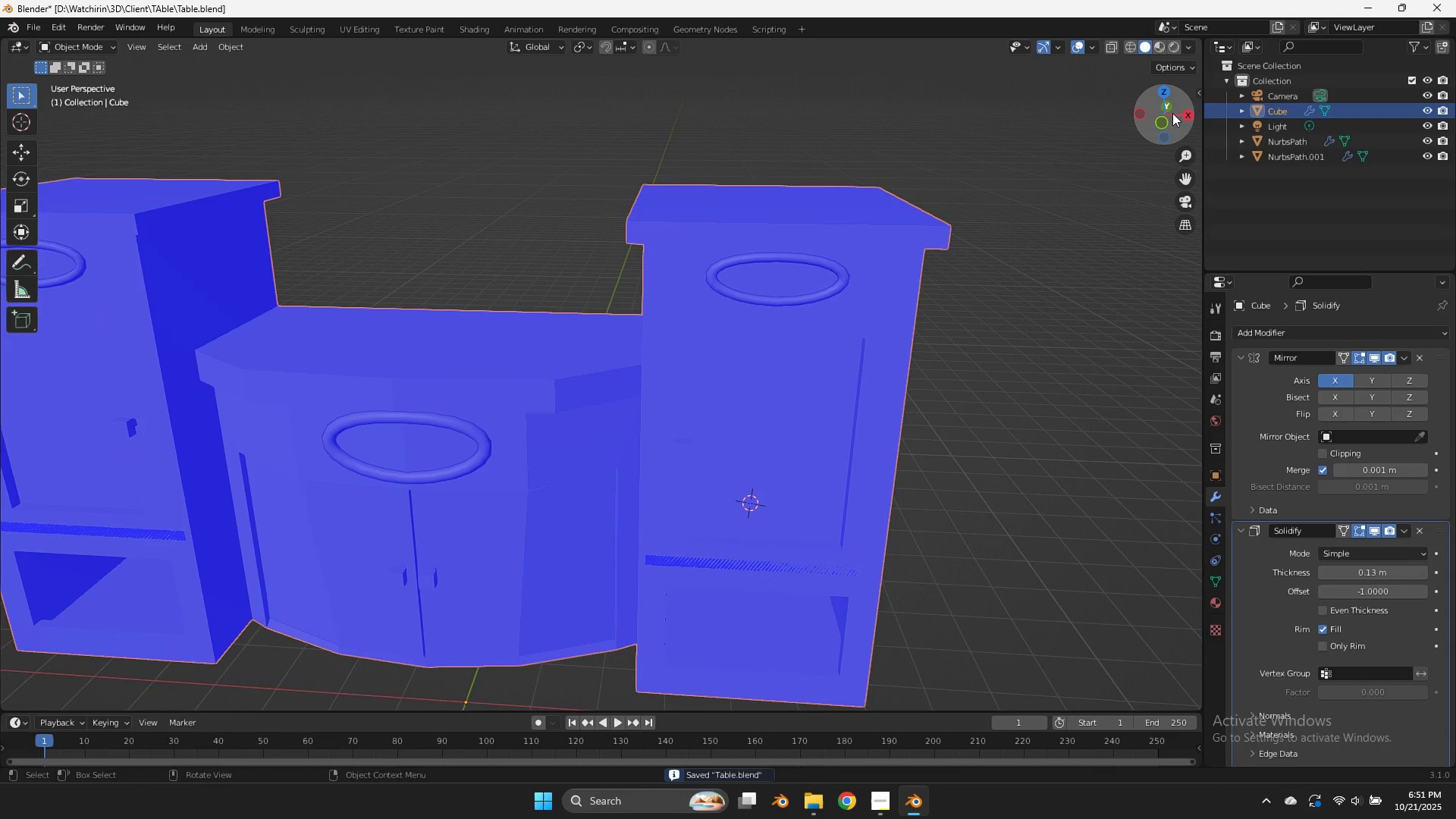 
key(Tab)
 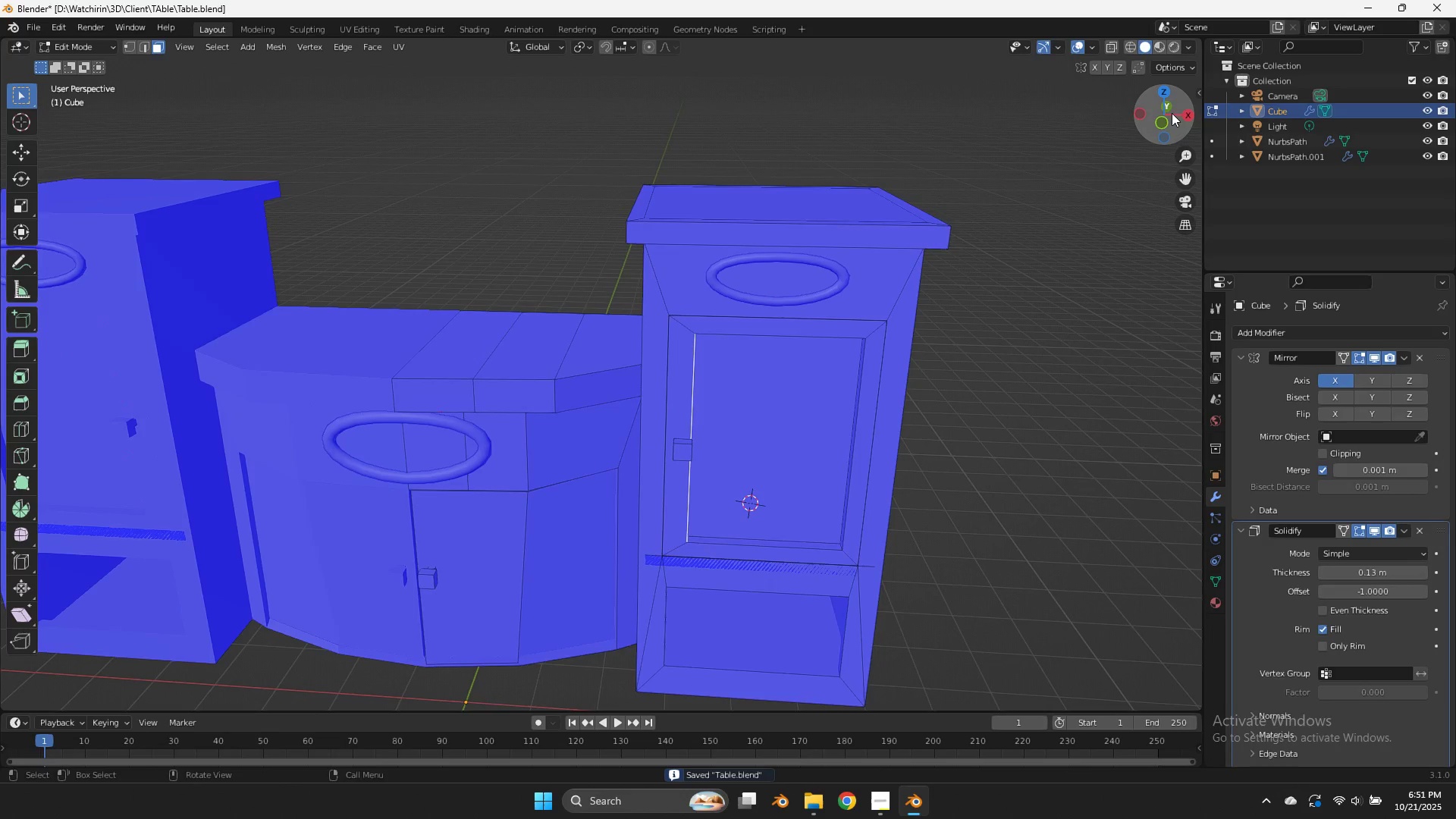 
key(Tab)
 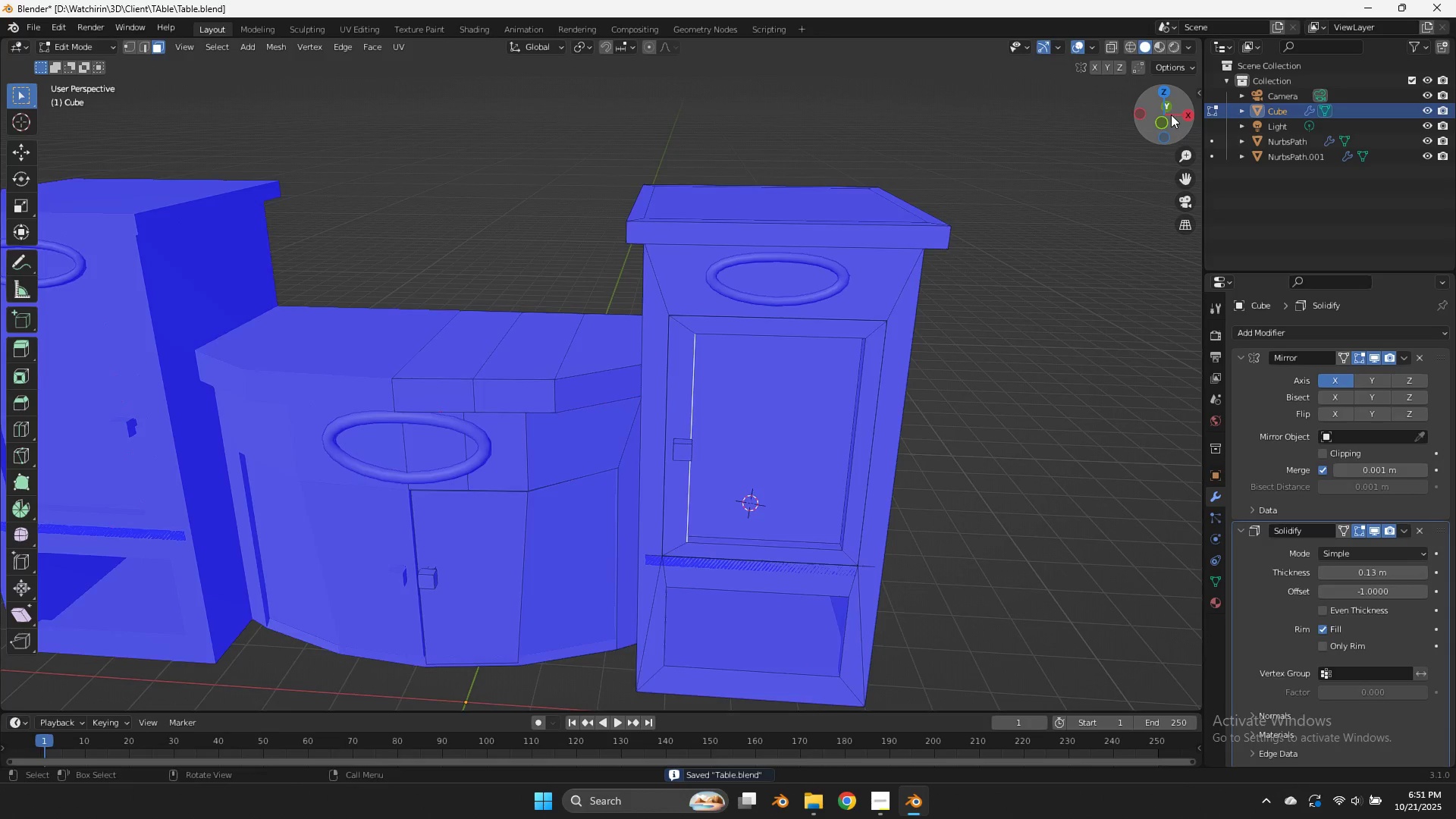 
left_click_drag(start_coordinate=[1171, 113], to_coordinate=[1200, 128])
 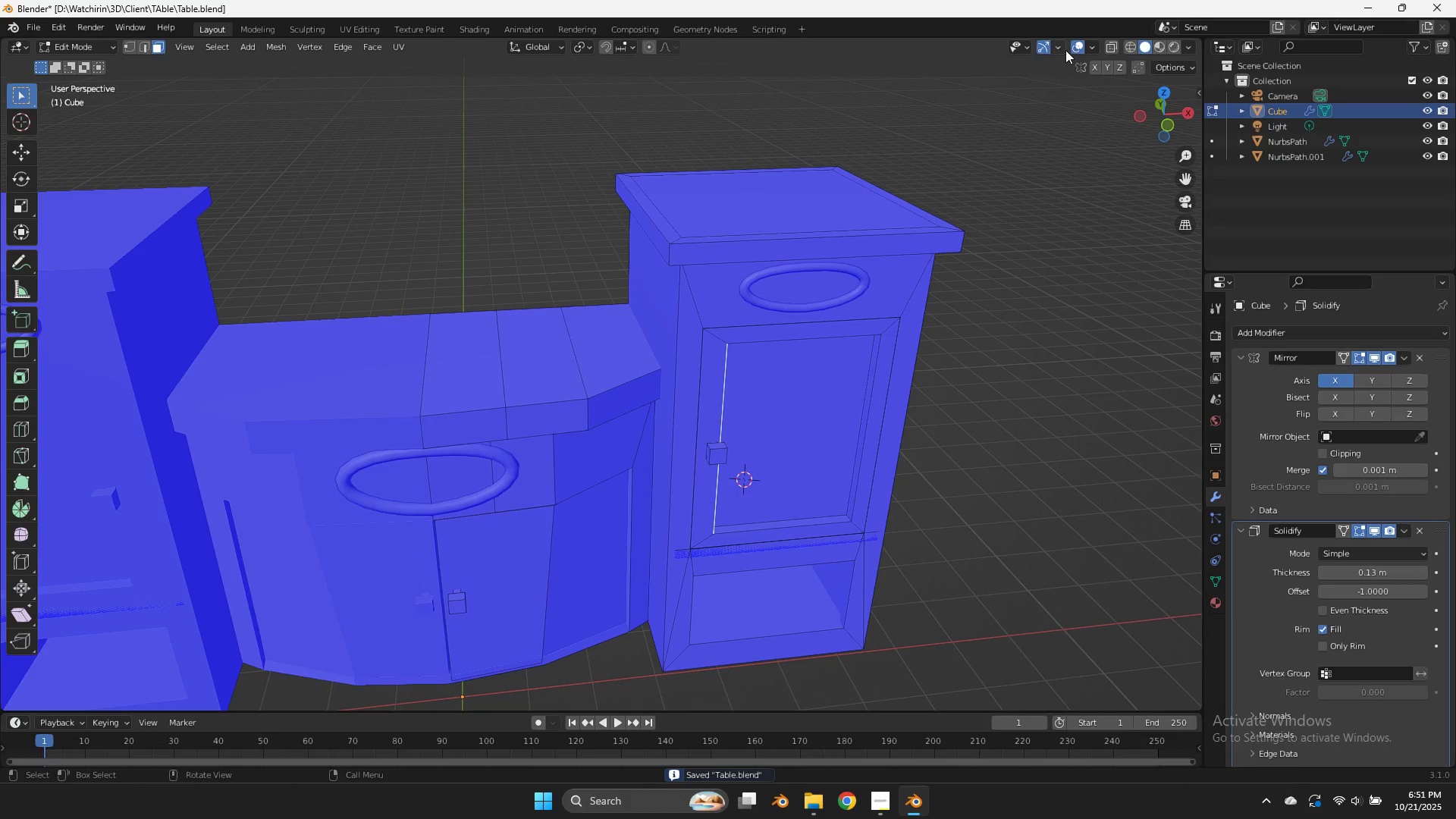 
left_click([1063, 47])
 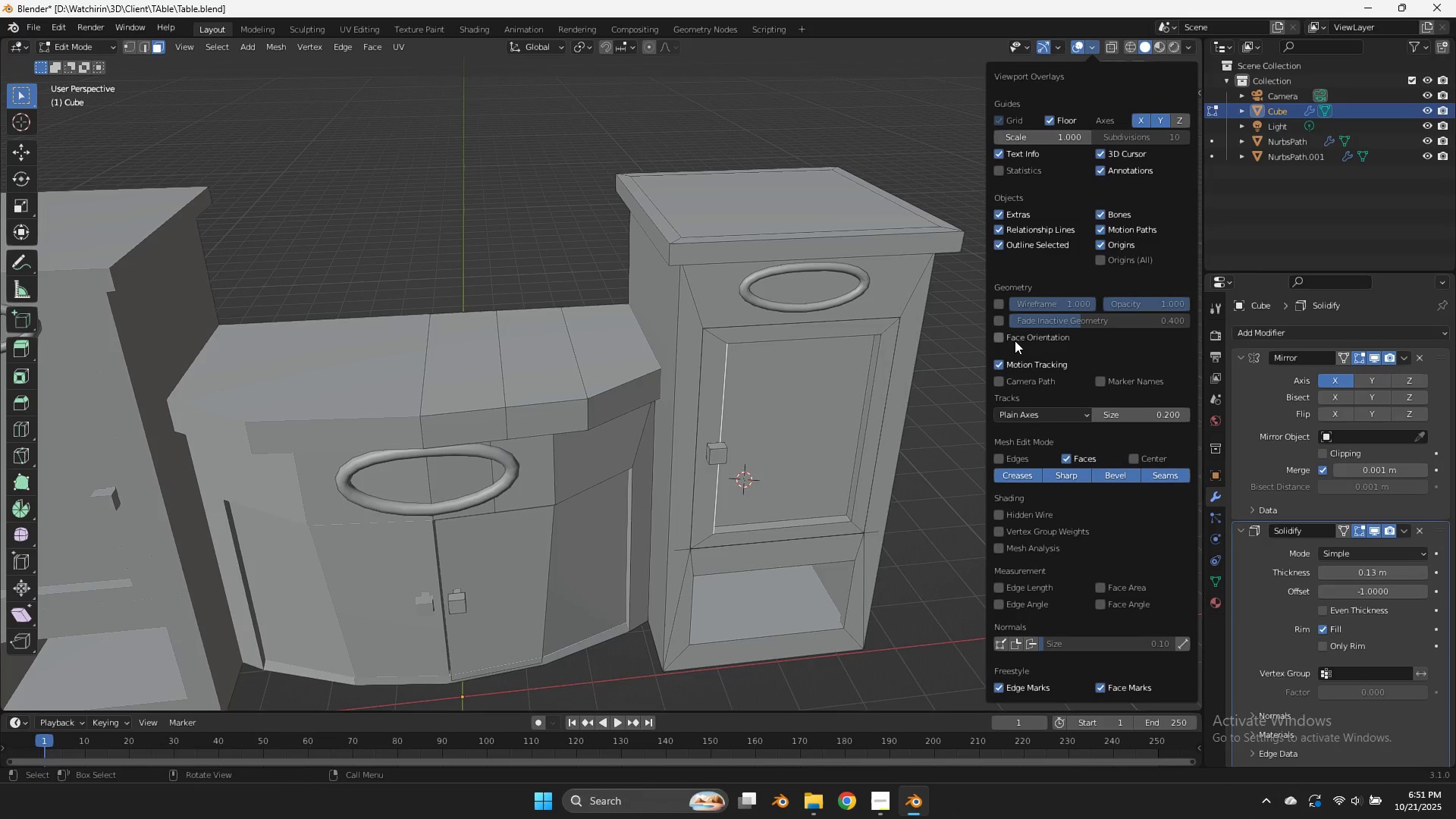 
double_click([934, 438])
 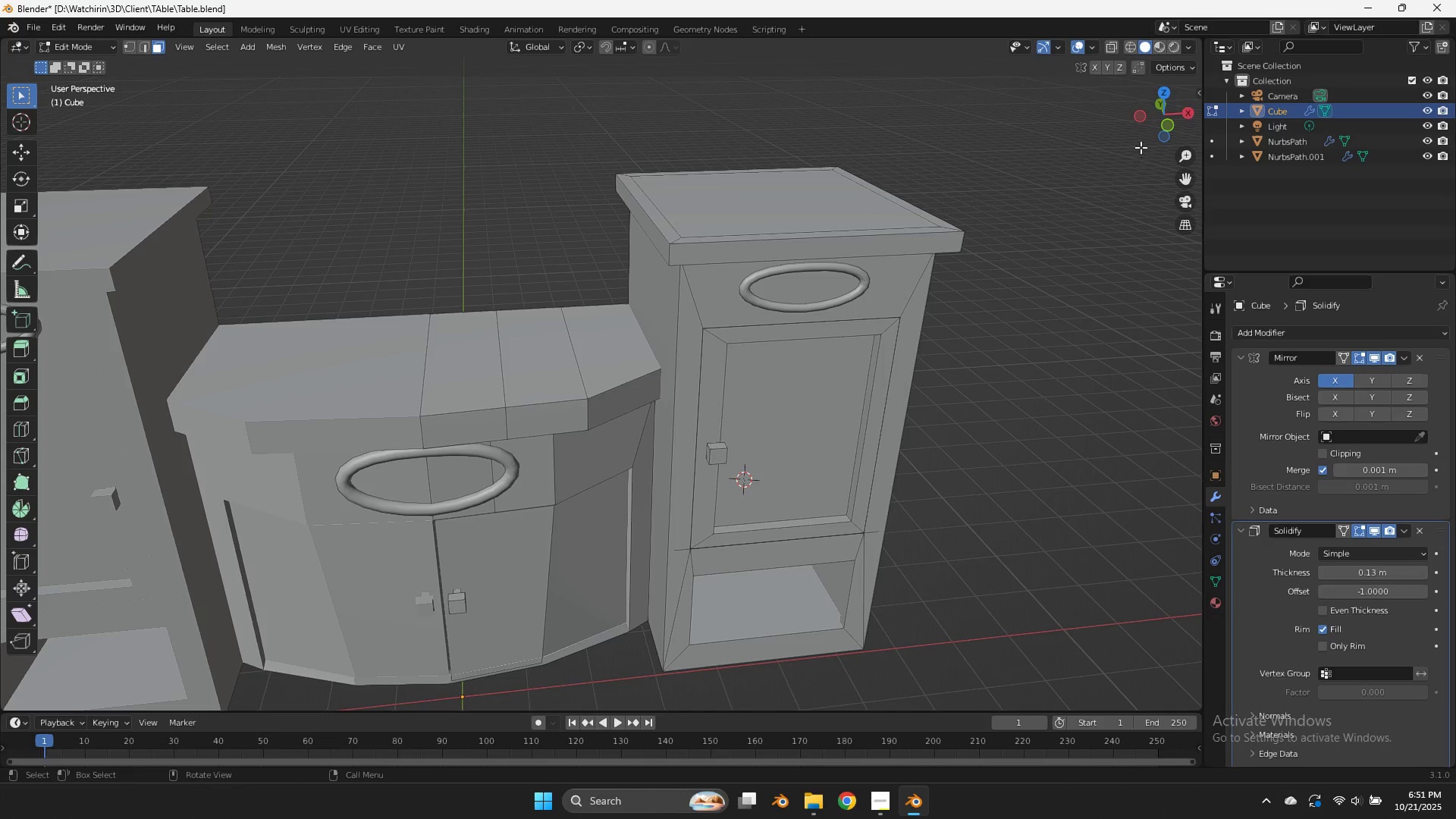 
left_click_drag(start_coordinate=[1158, 119], to_coordinate=[1176, 96])
 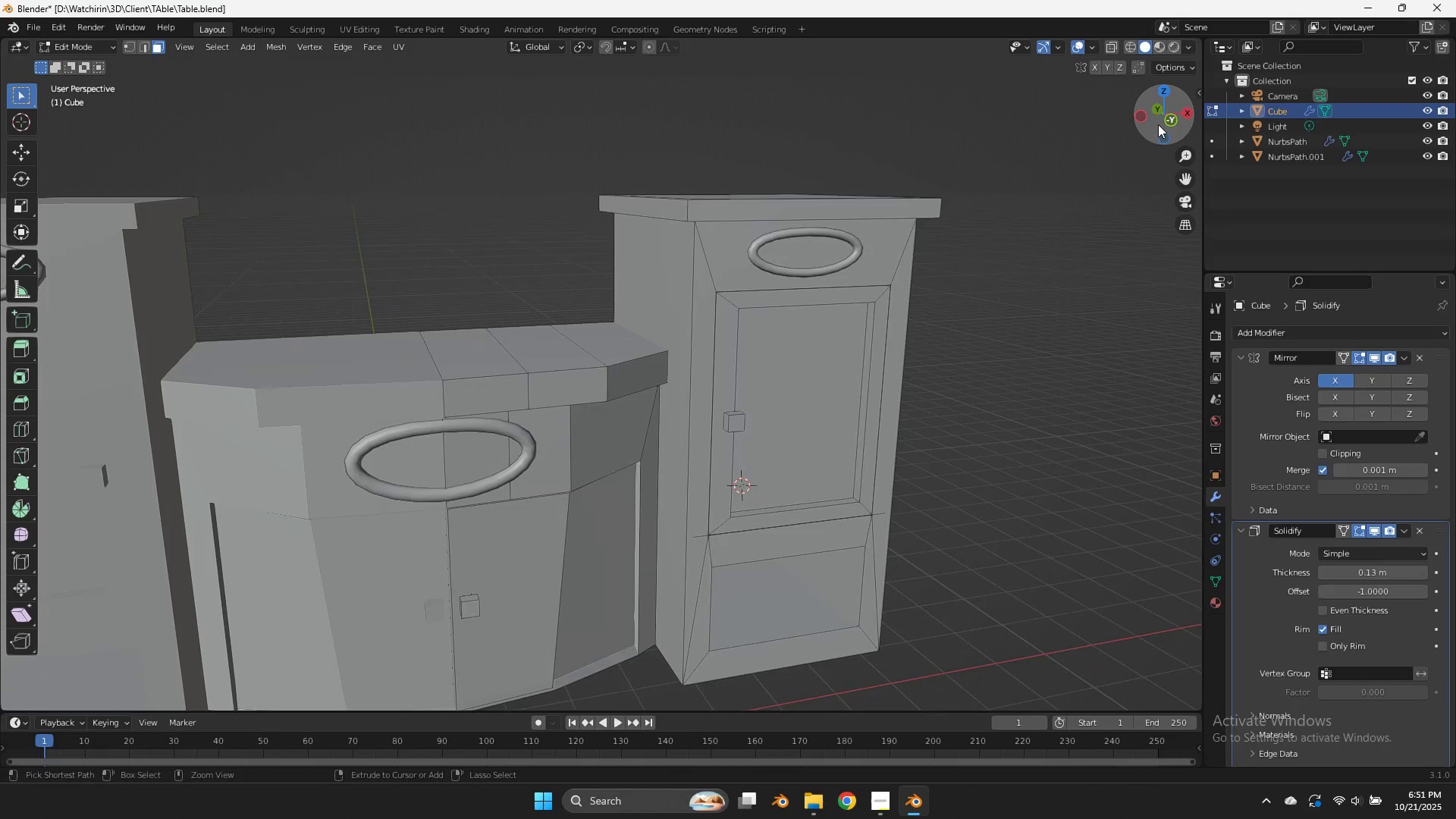 
key(Control+S)
 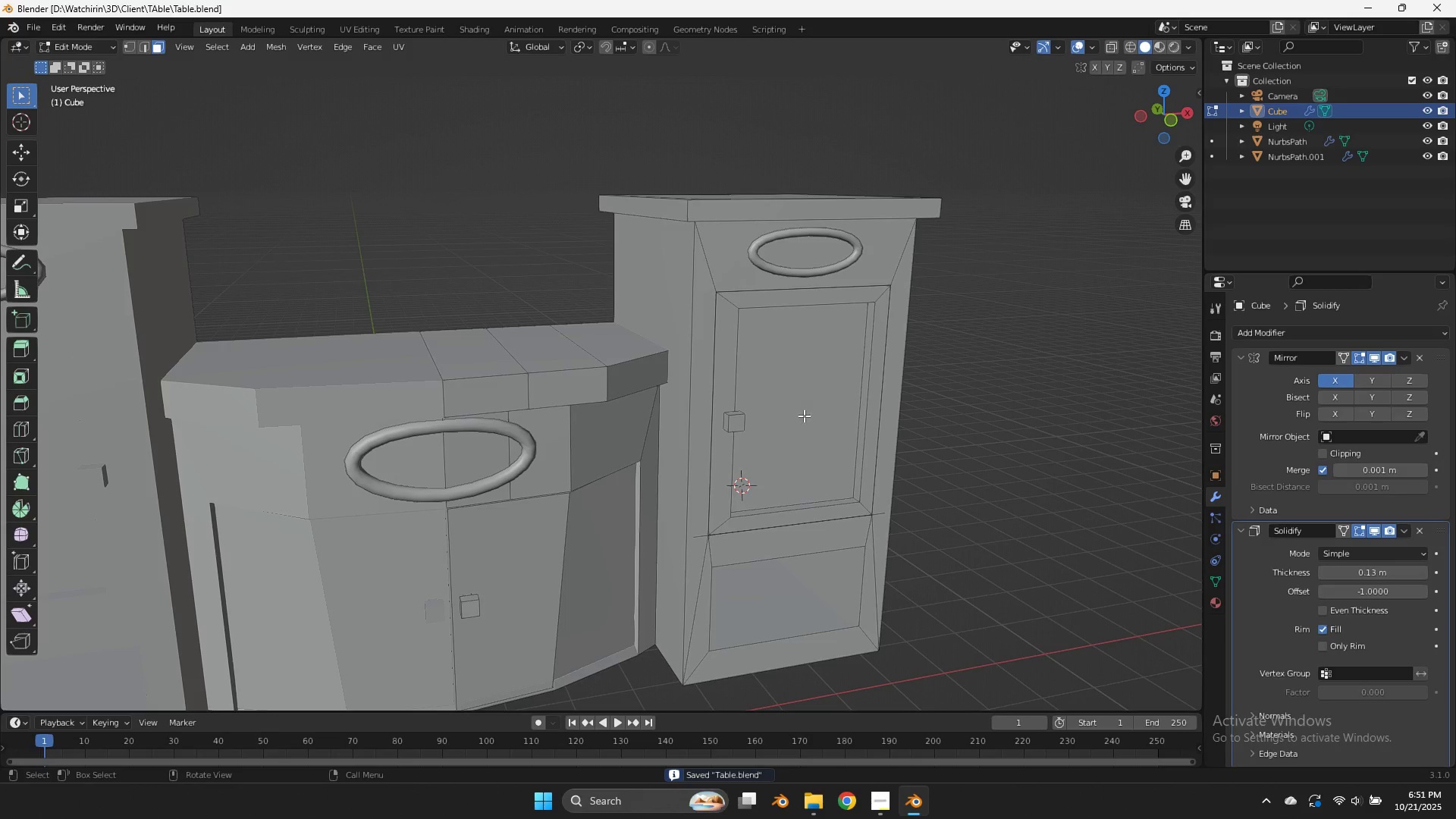 
key(Tab)
 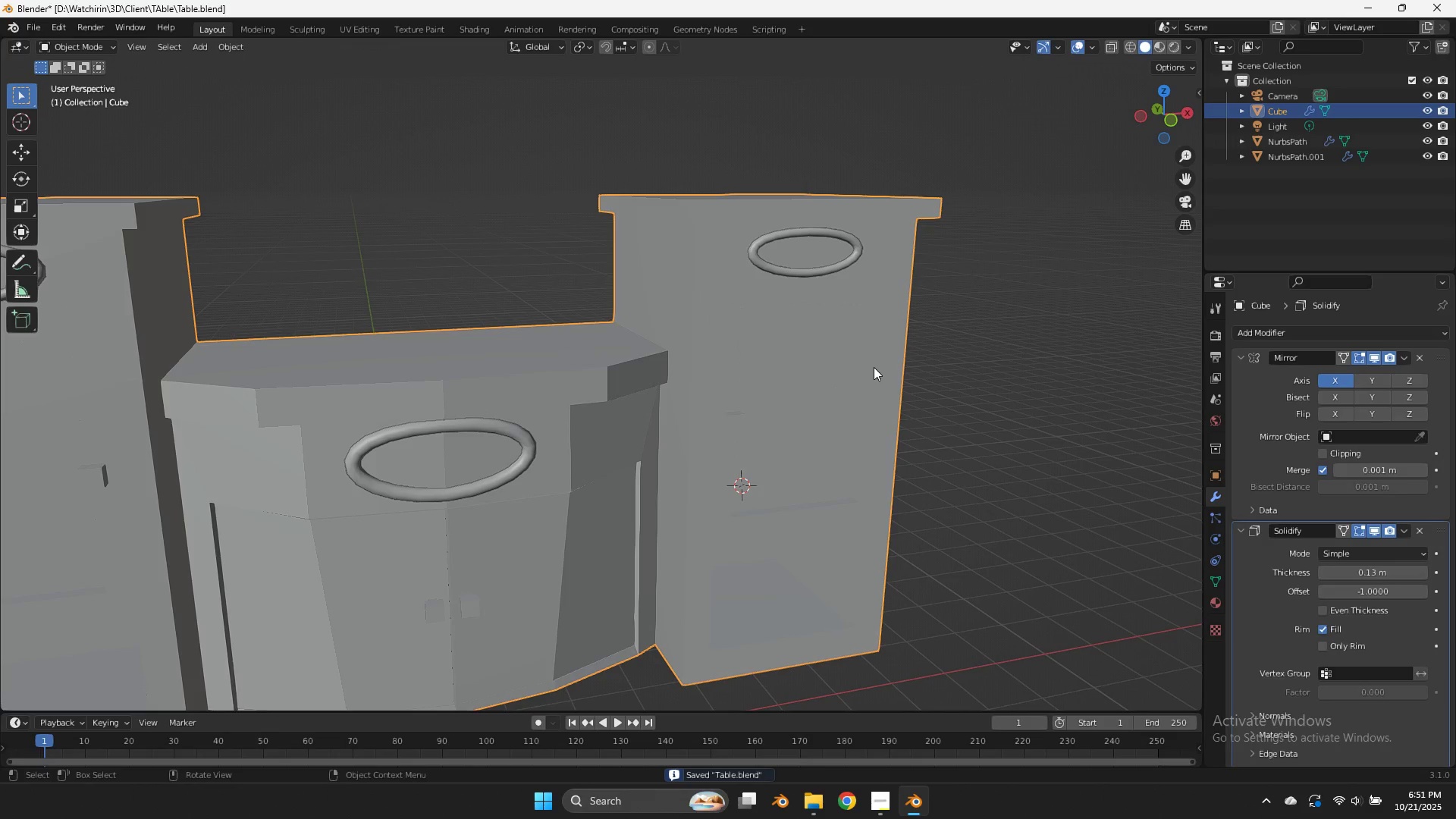 
key(Tab)
 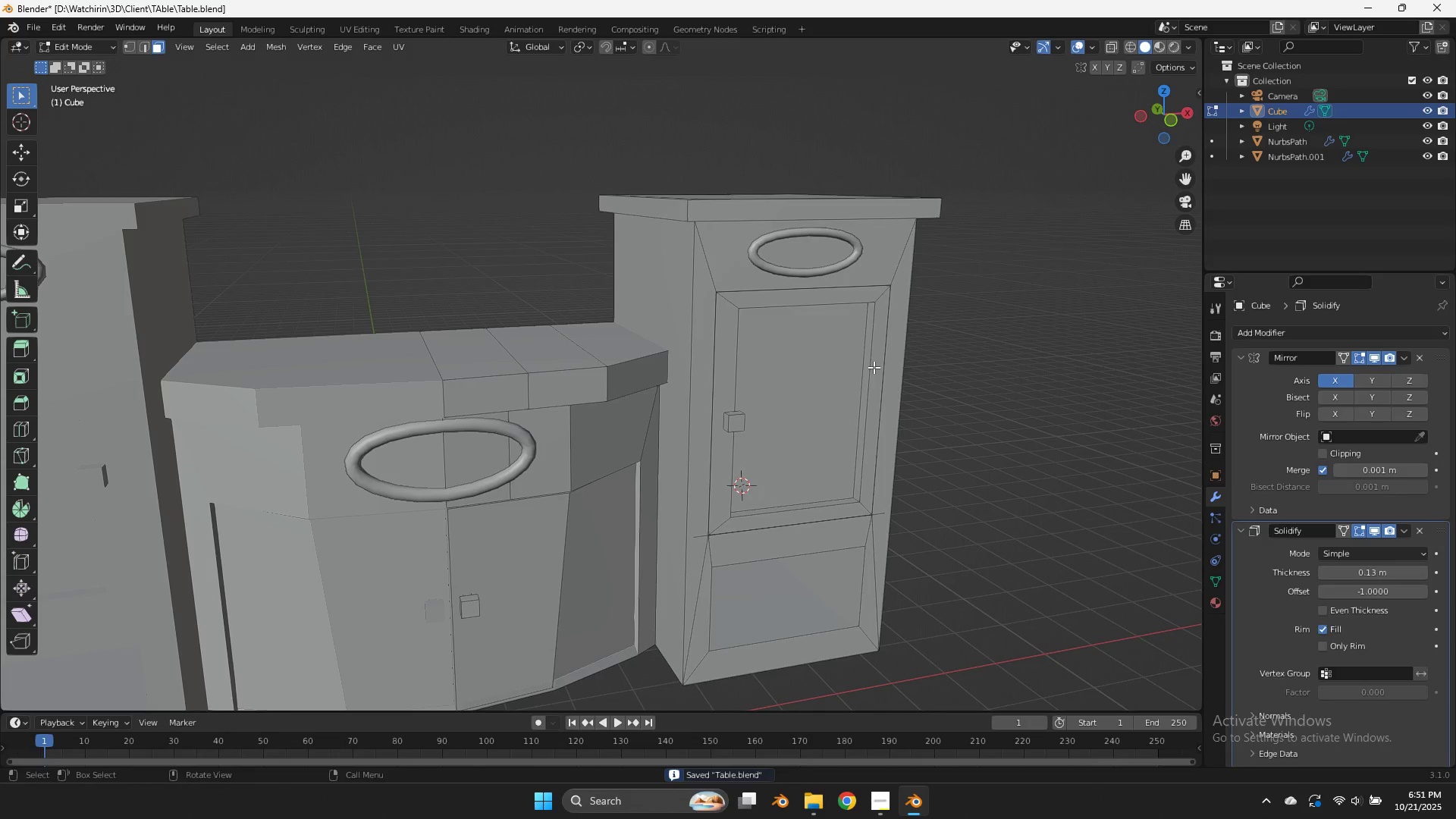 
scroll: coordinate [880, 363], scroll_direction: down, amount: 3.0
 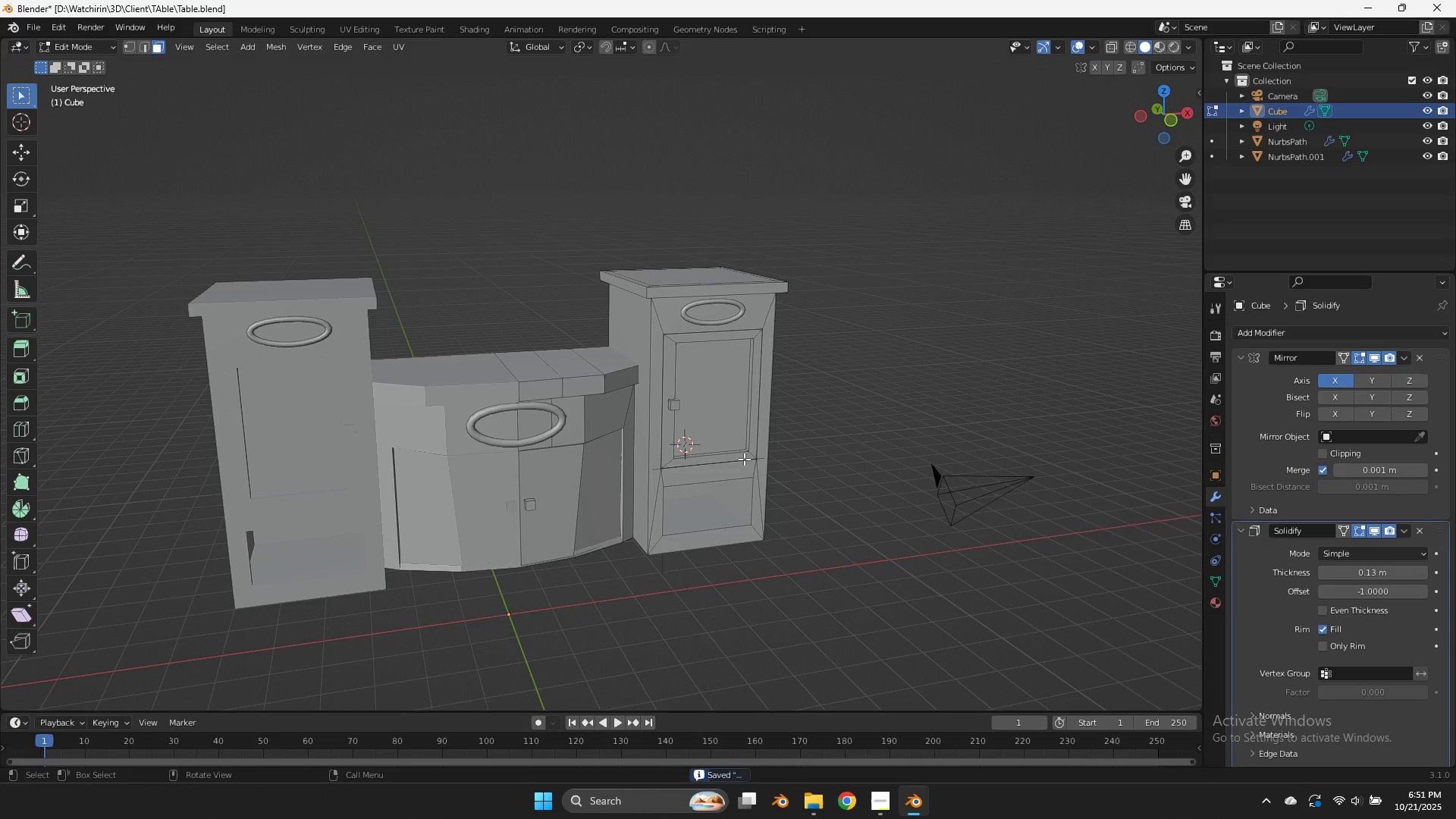 
scroll: coordinate [736, 491], scroll_direction: up, amount: 2.0
 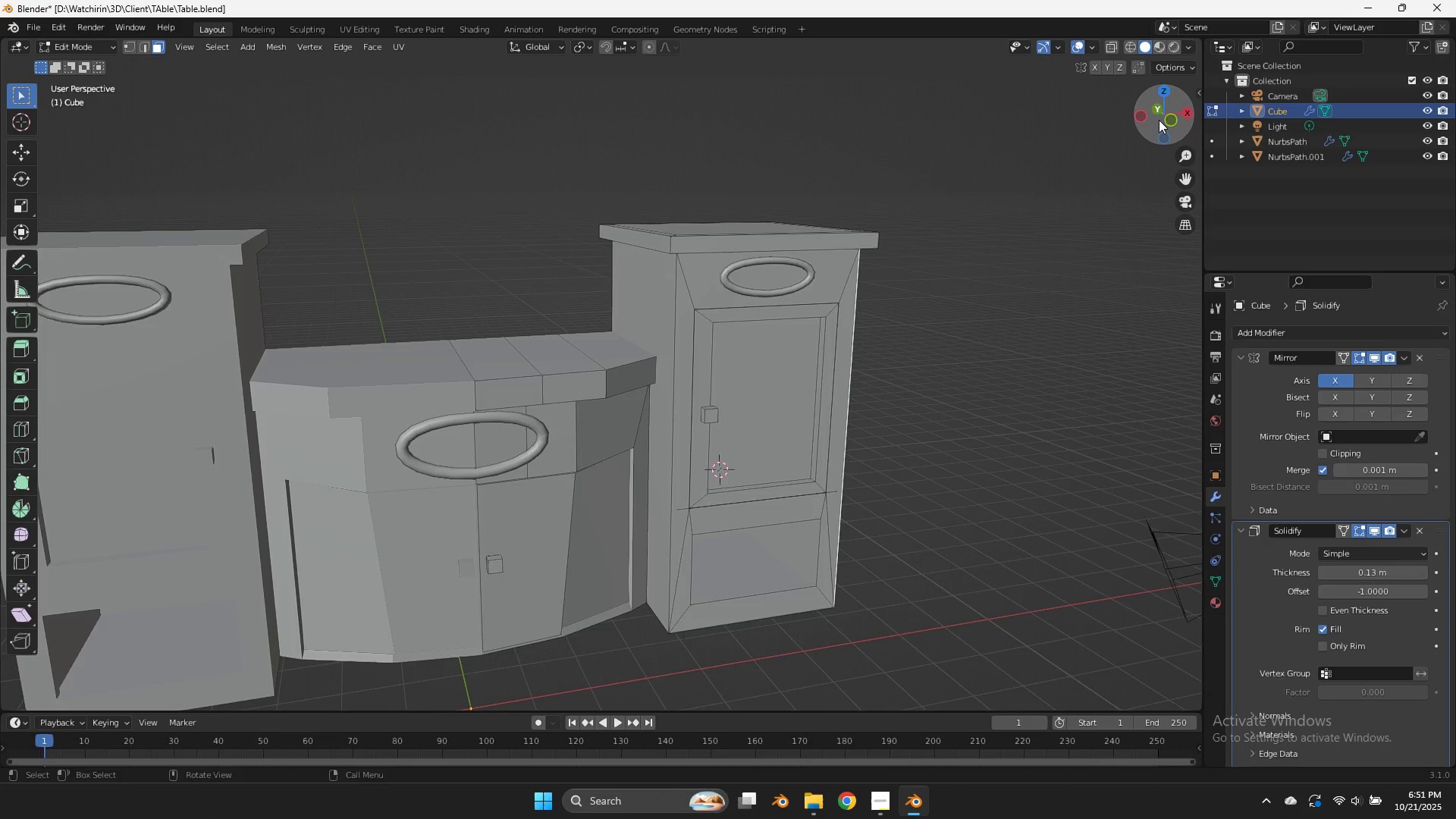 
left_click_drag(start_coordinate=[1159, 120], to_coordinate=[1197, 173])
 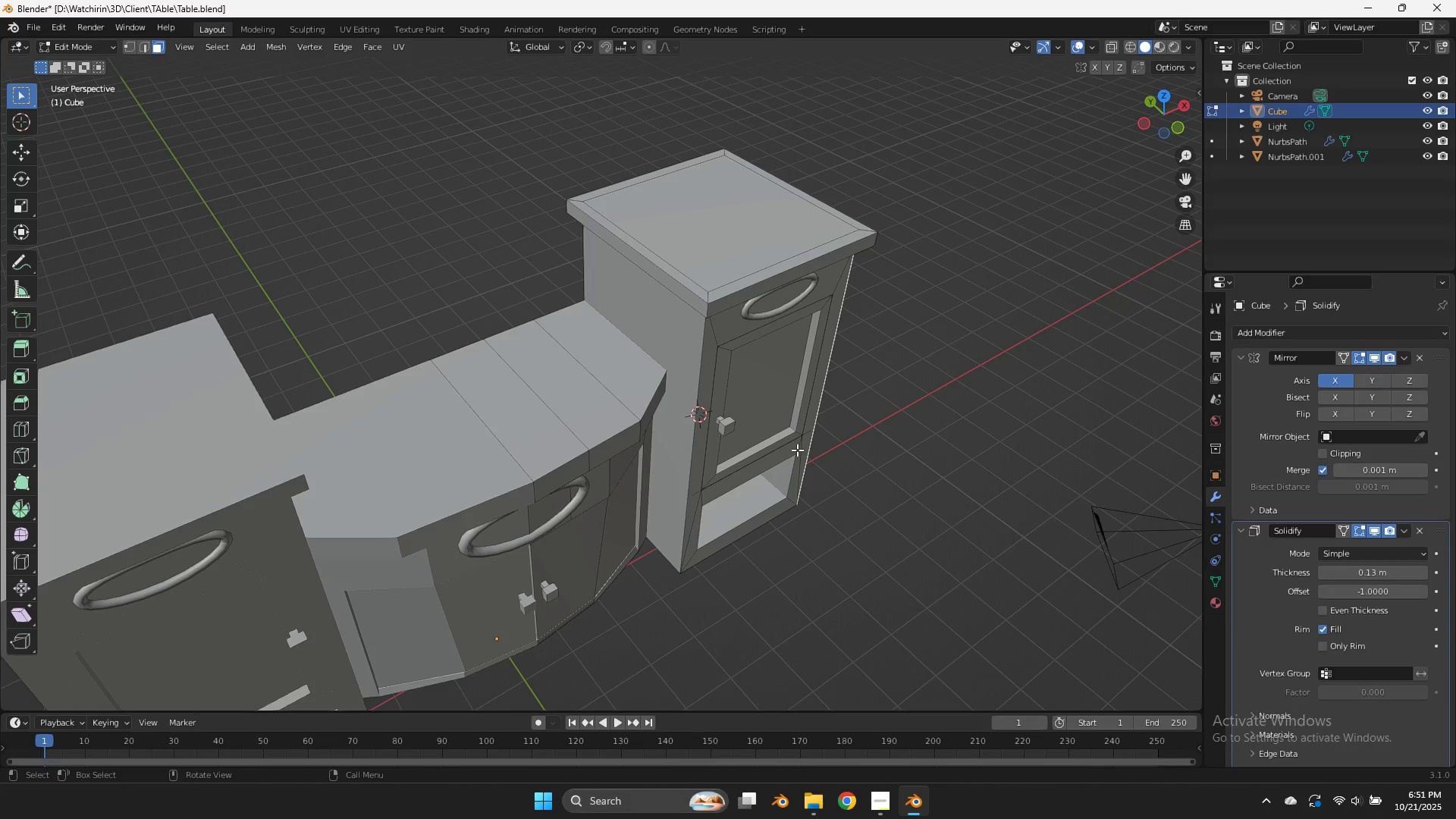 
left_click([770, 465])
 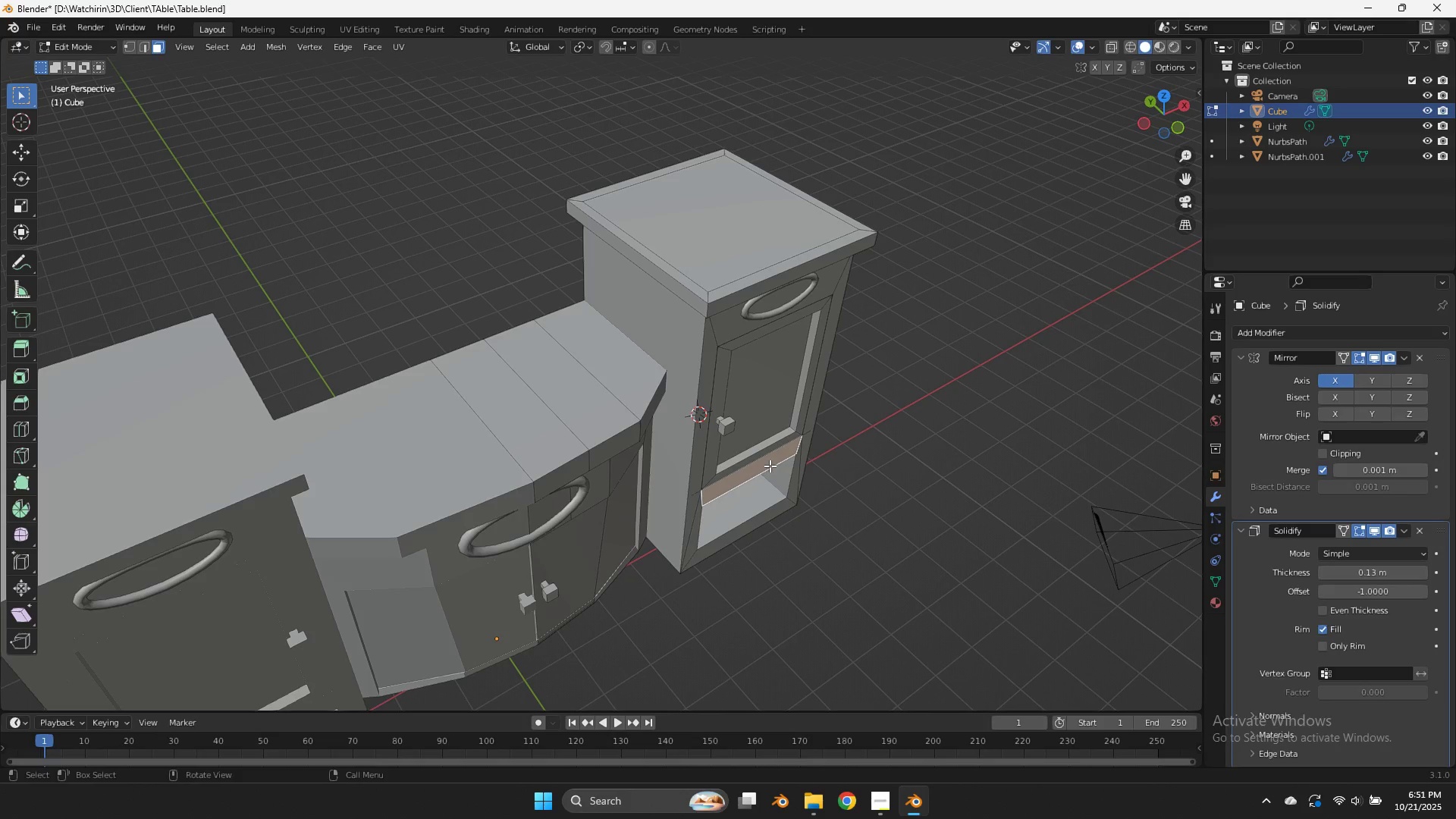 
key(Shift+S)
 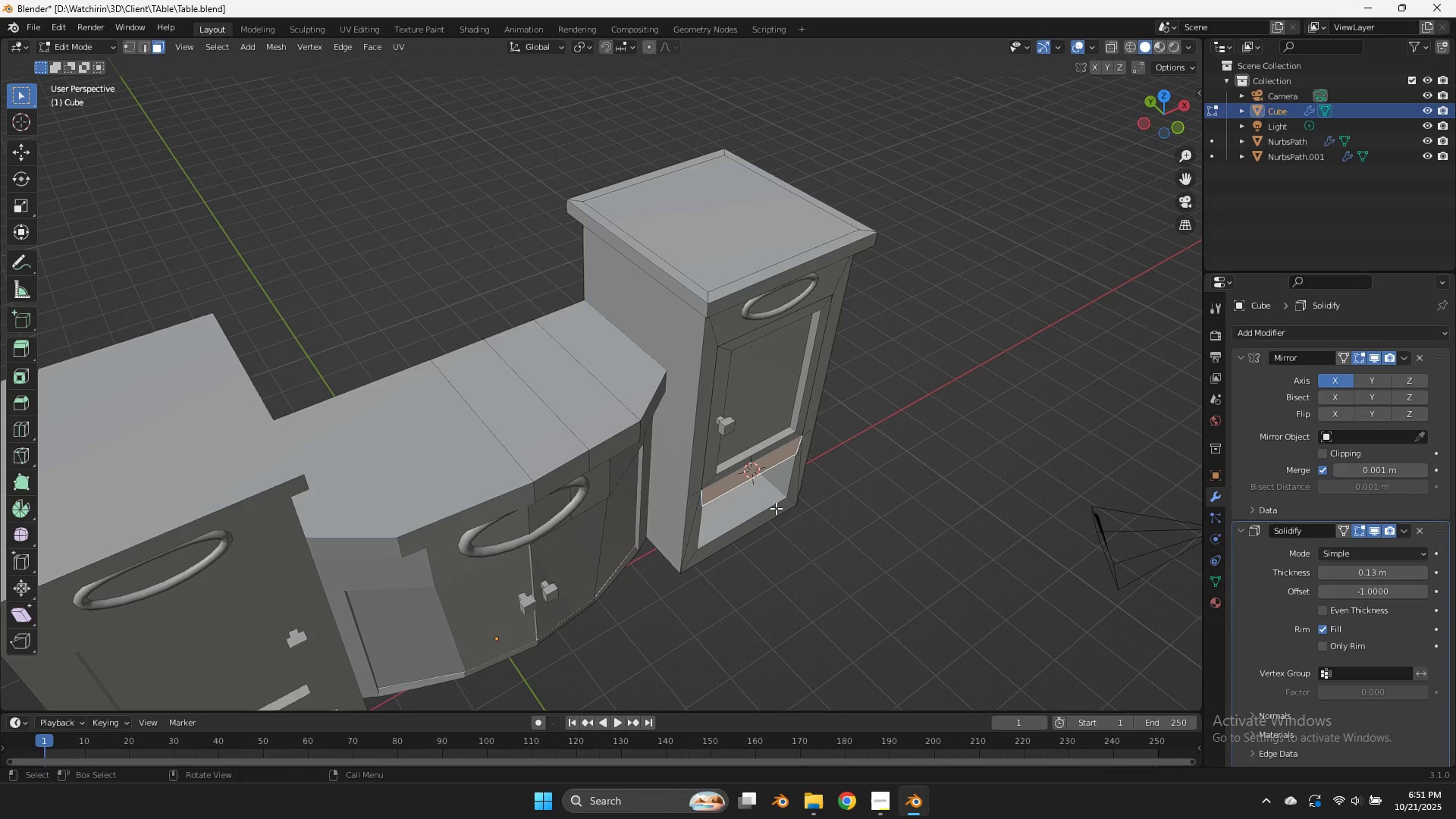 
key(Shift+ShiftLeft)
 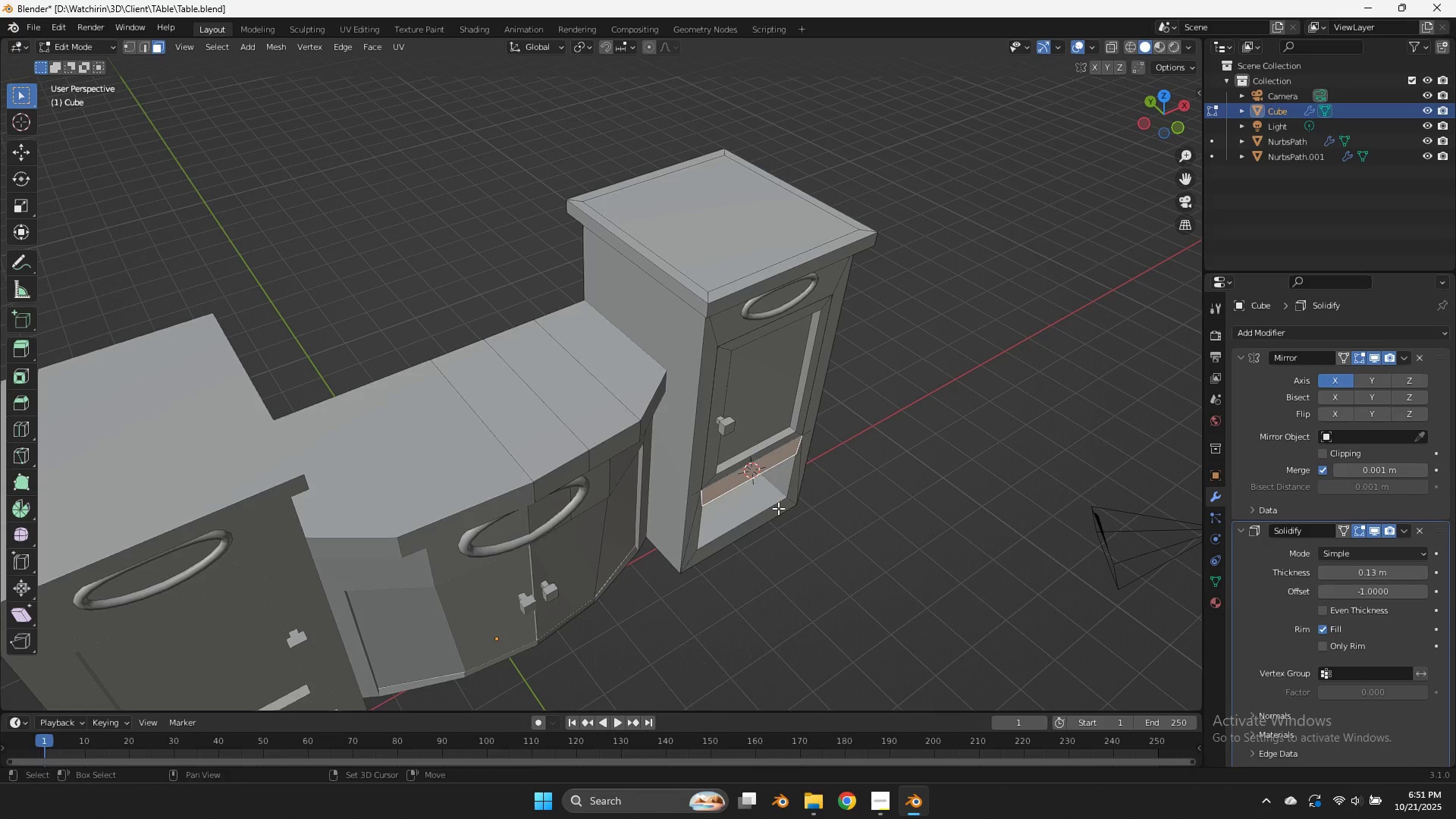 
key(Shift+A)
 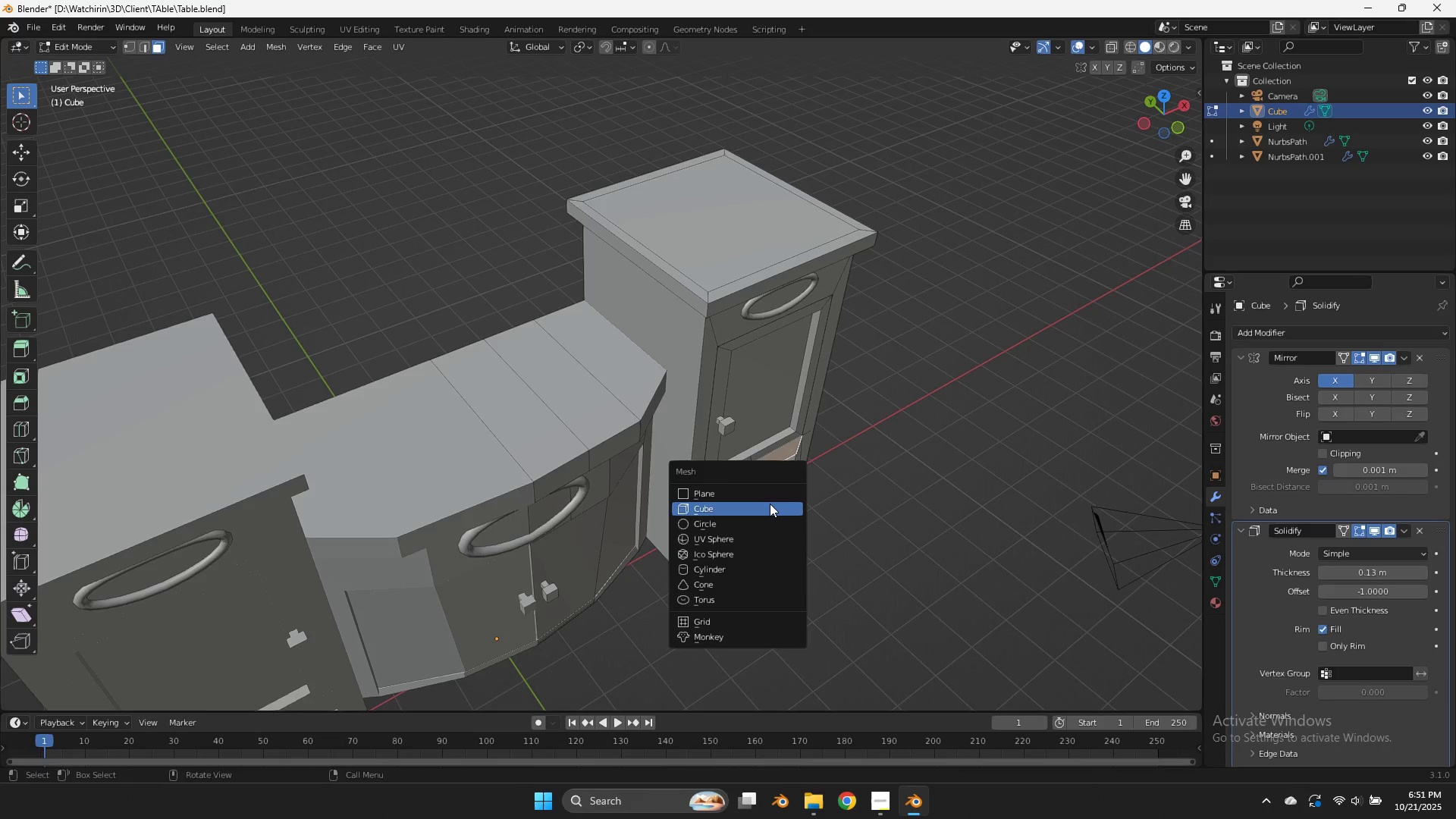 
wait(6.25)
 